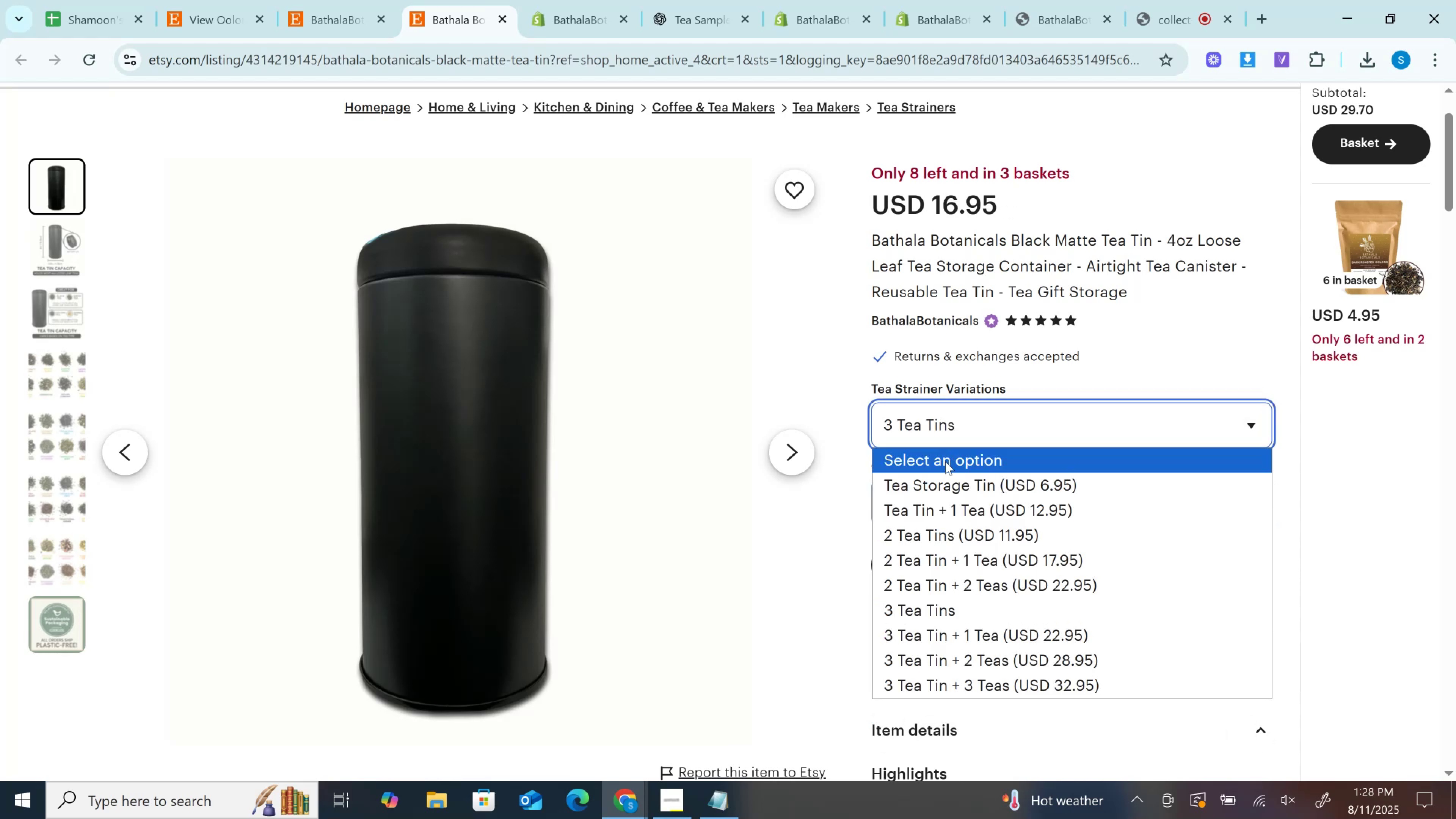 
left_click([945, 461])
 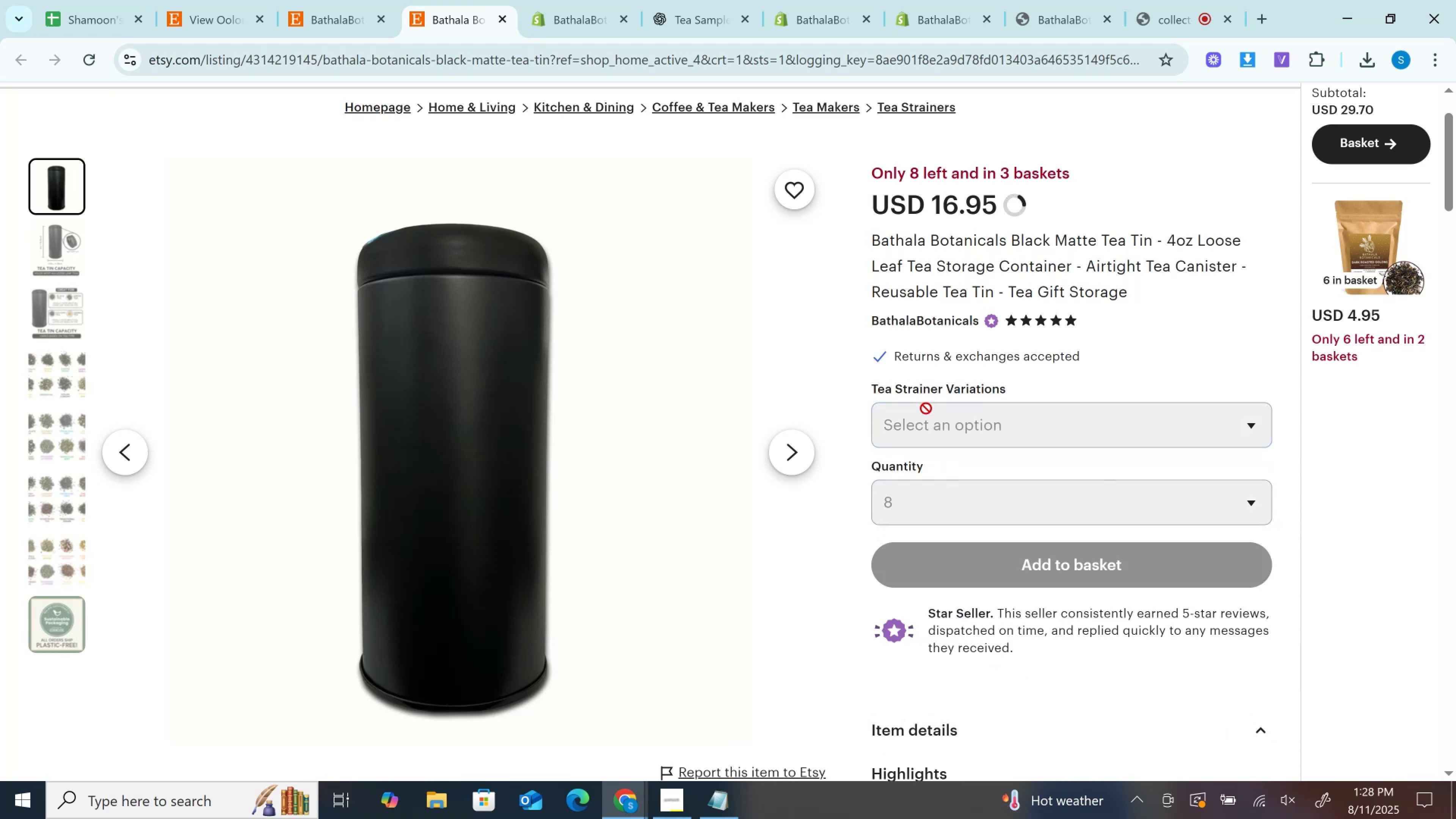 
left_click_drag(start_coordinate=[926, 408], to_coordinate=[929, 408])
 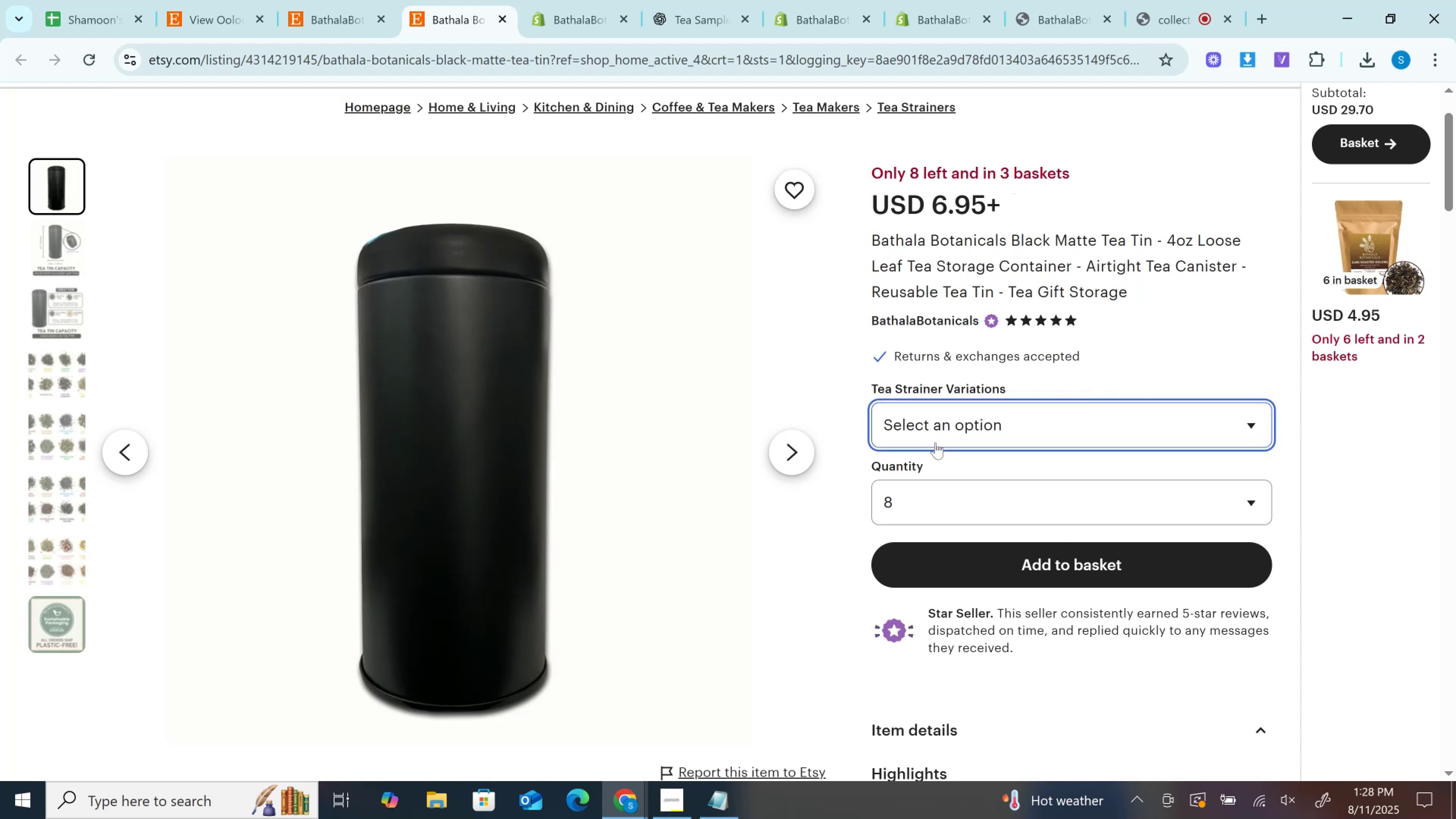 
left_click([935, 442])
 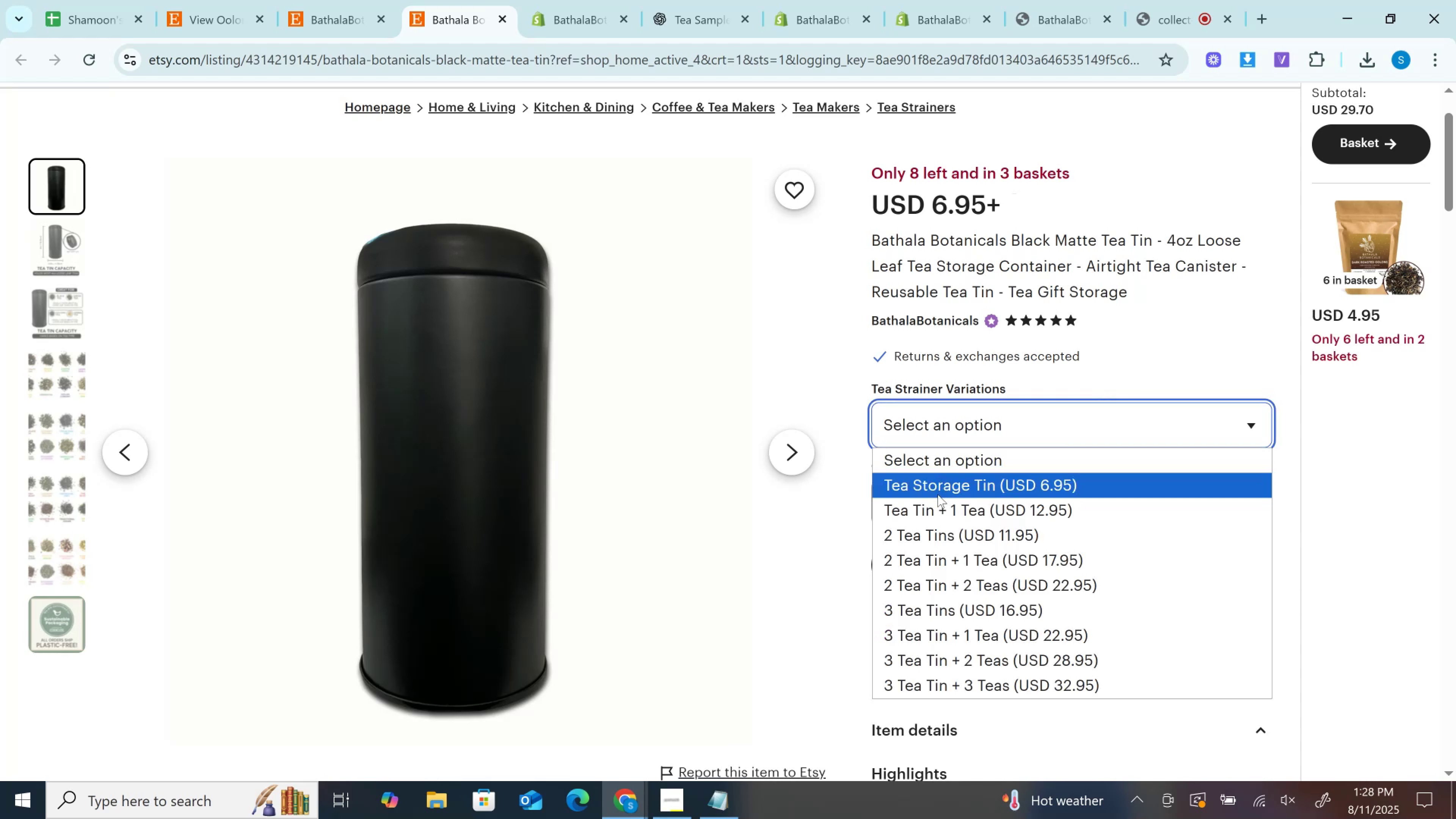 
double_click([938, 494])
 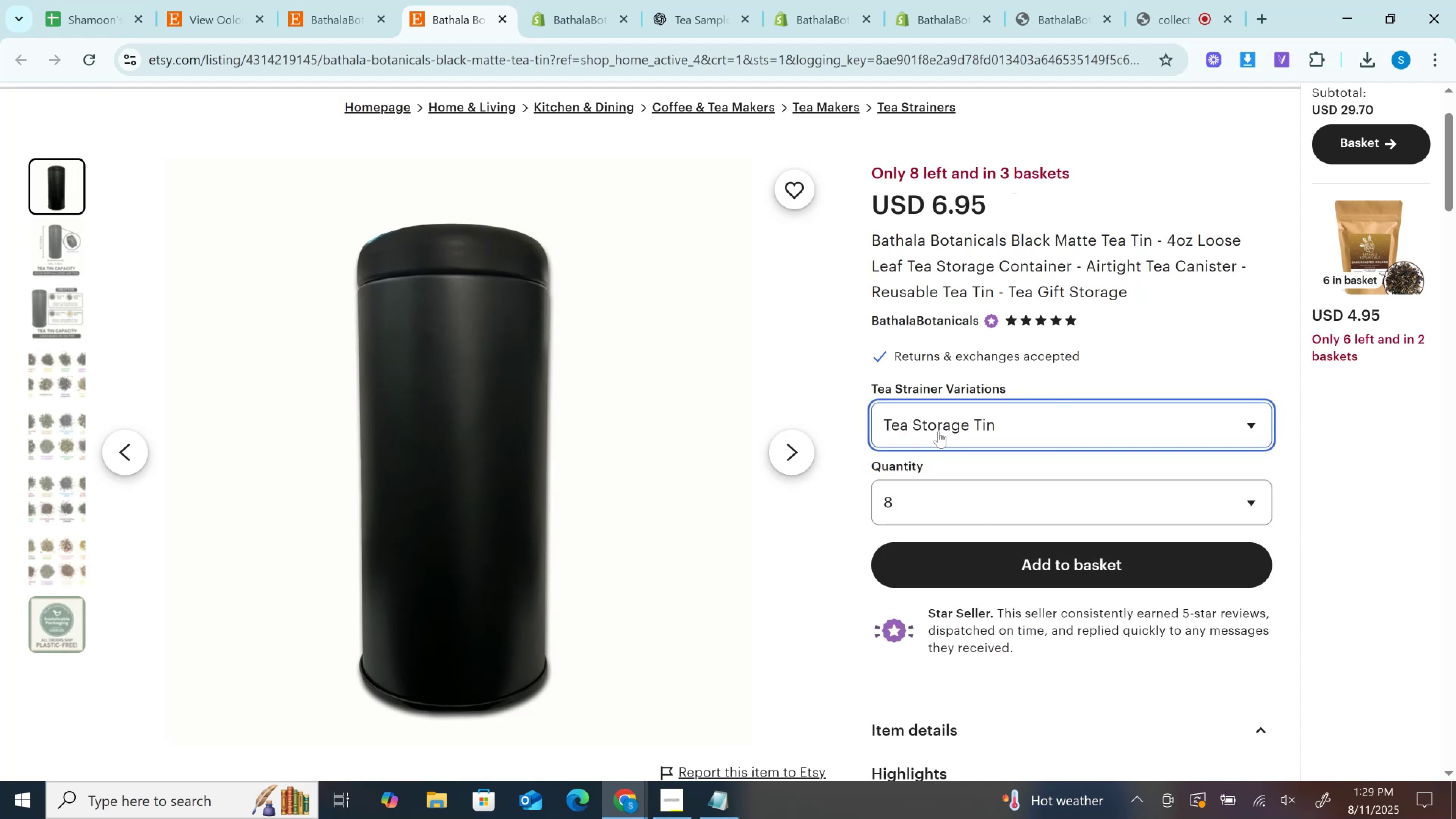 
left_click([938, 431])
 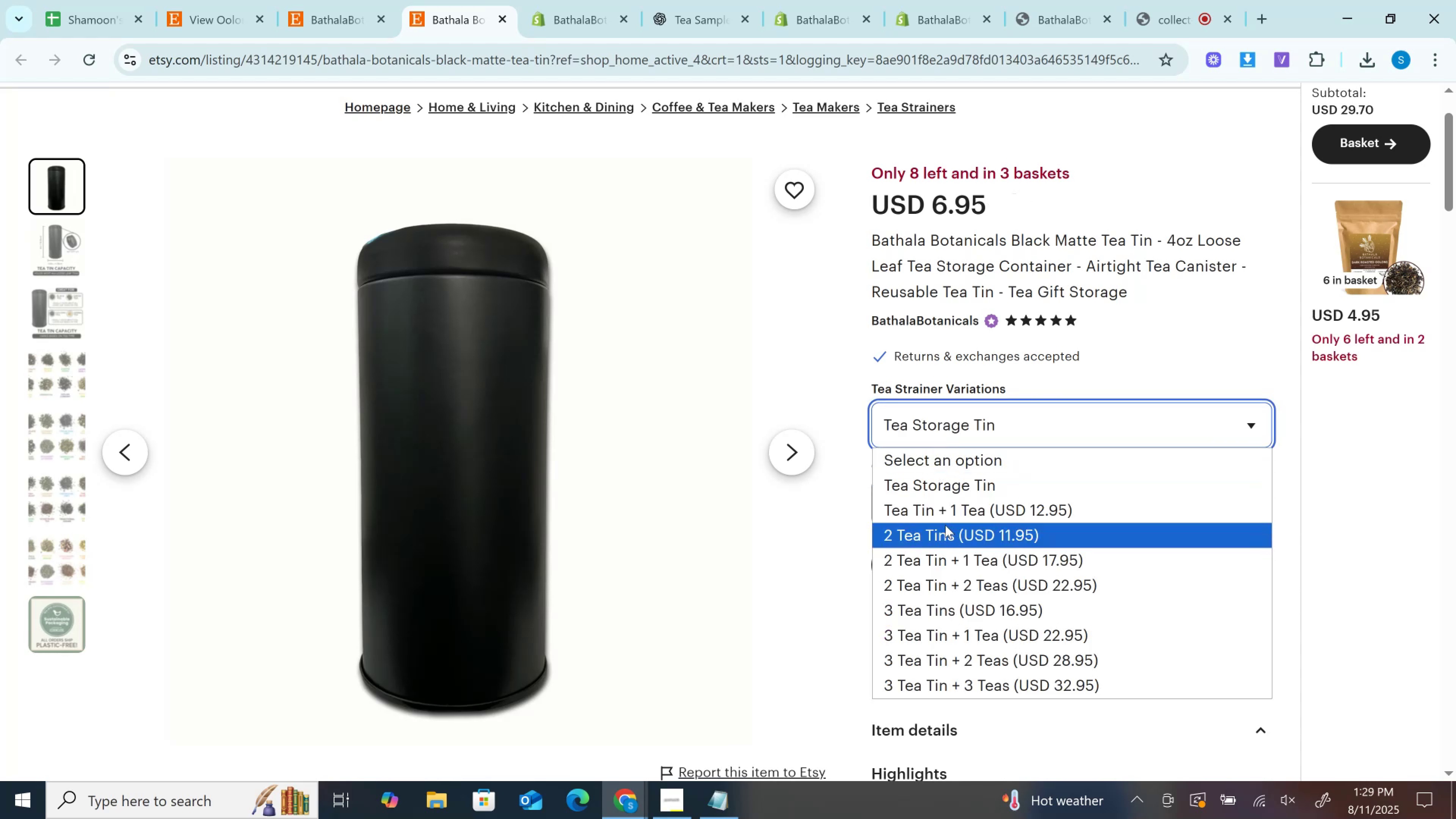 
left_click([945, 525])
 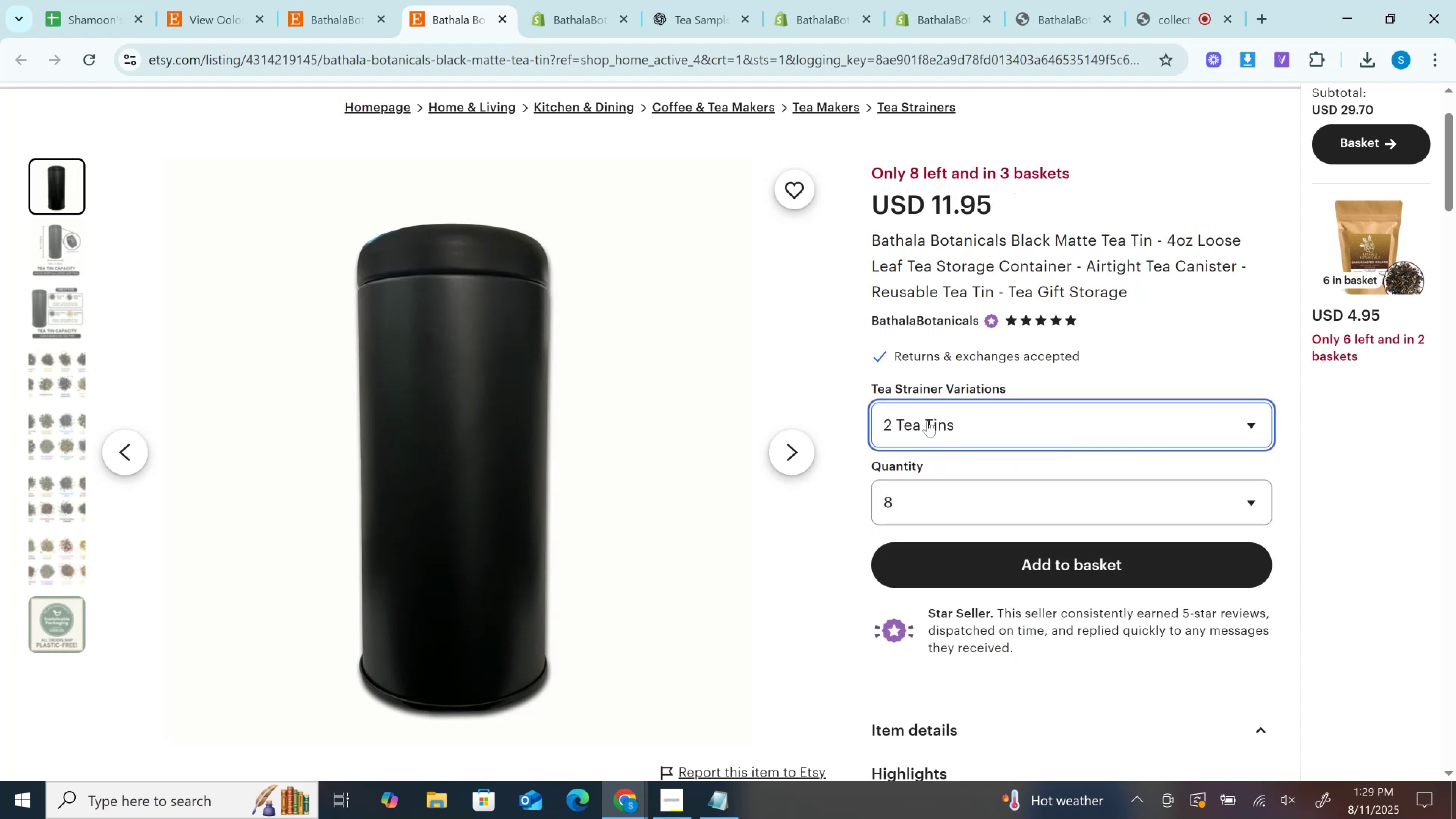 
left_click([927, 420])
 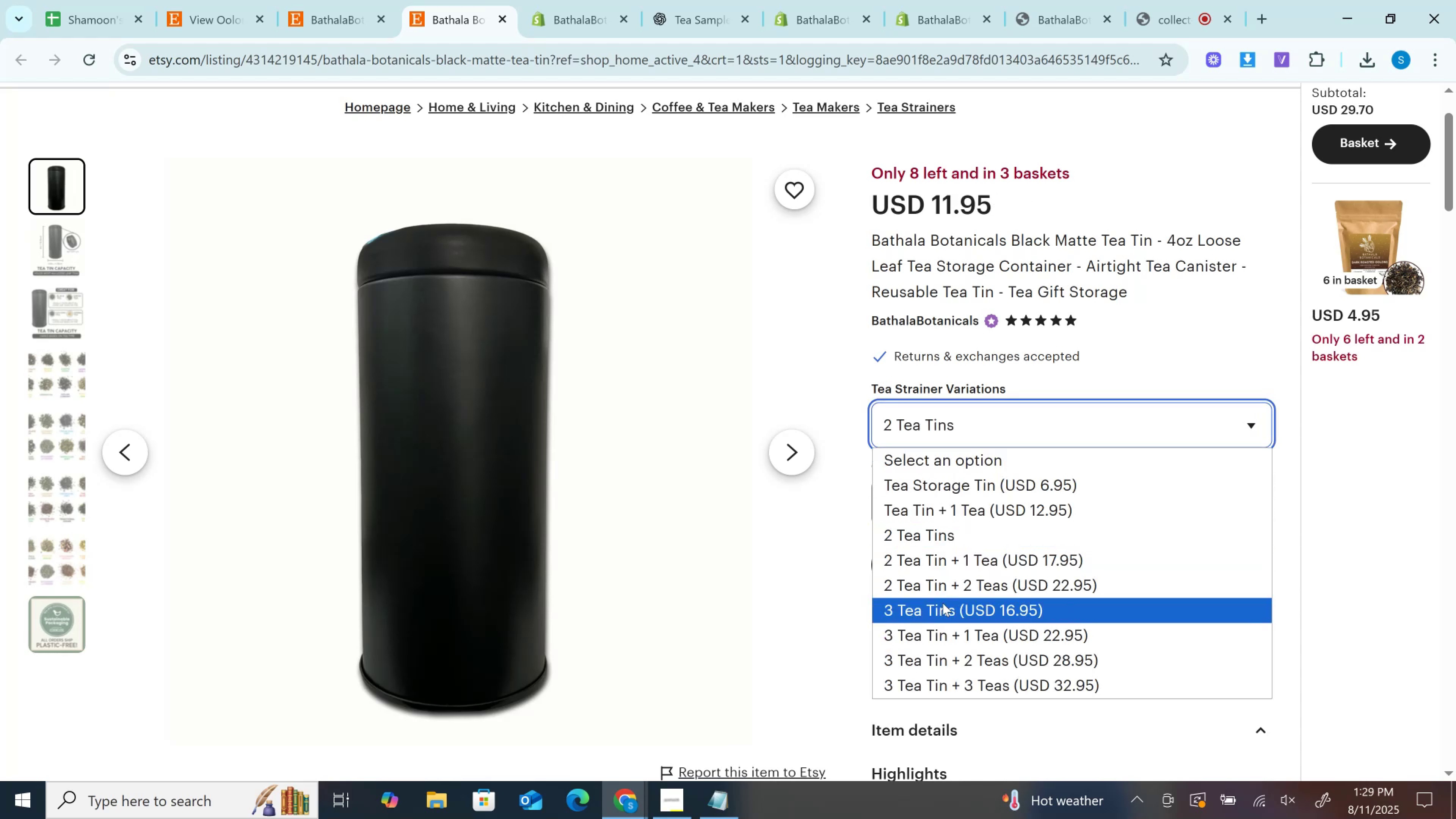 
left_click([943, 603])
 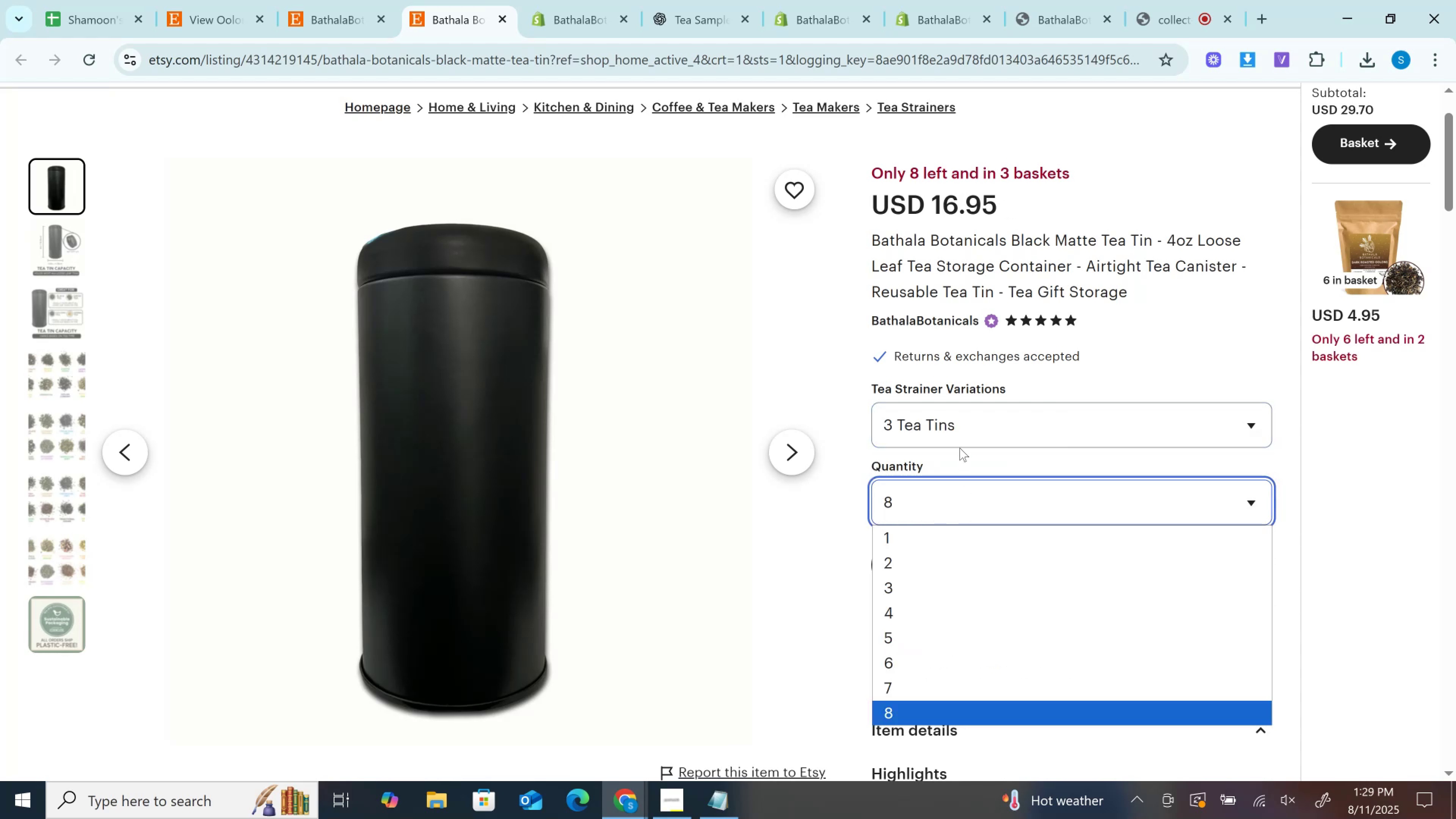 
left_click([955, 427])
 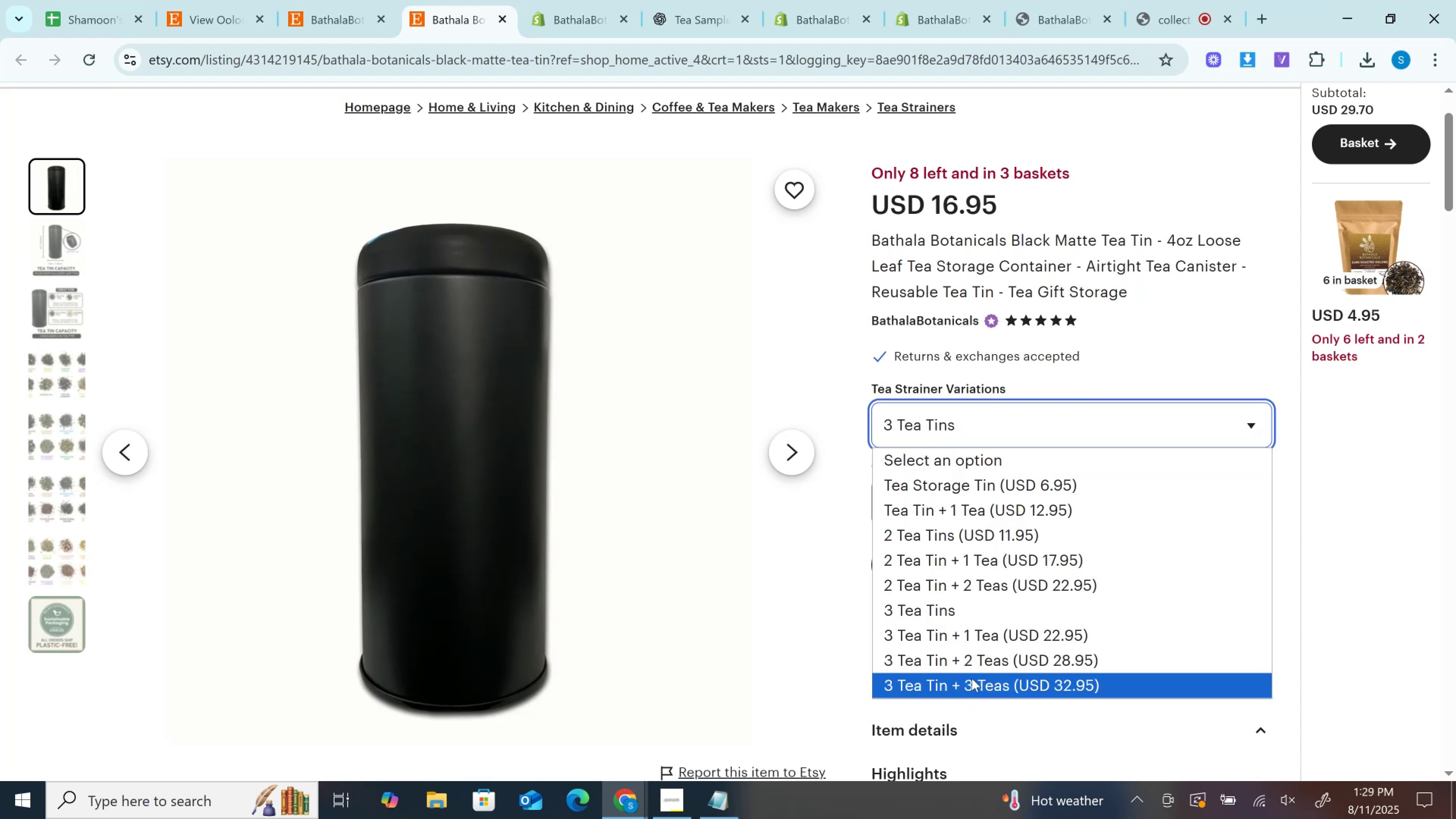 
left_click([972, 678])
 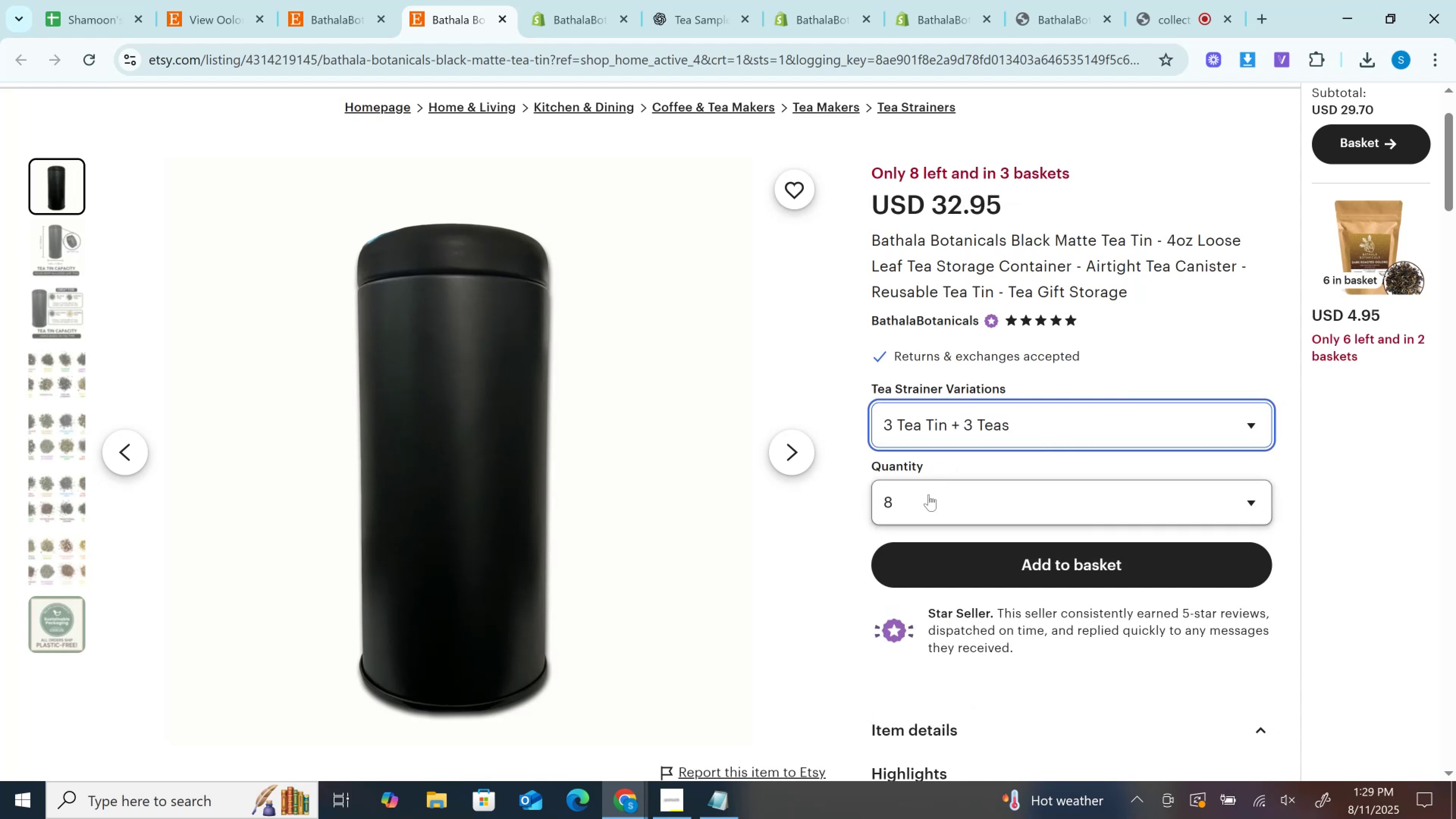 
left_click([929, 510])
 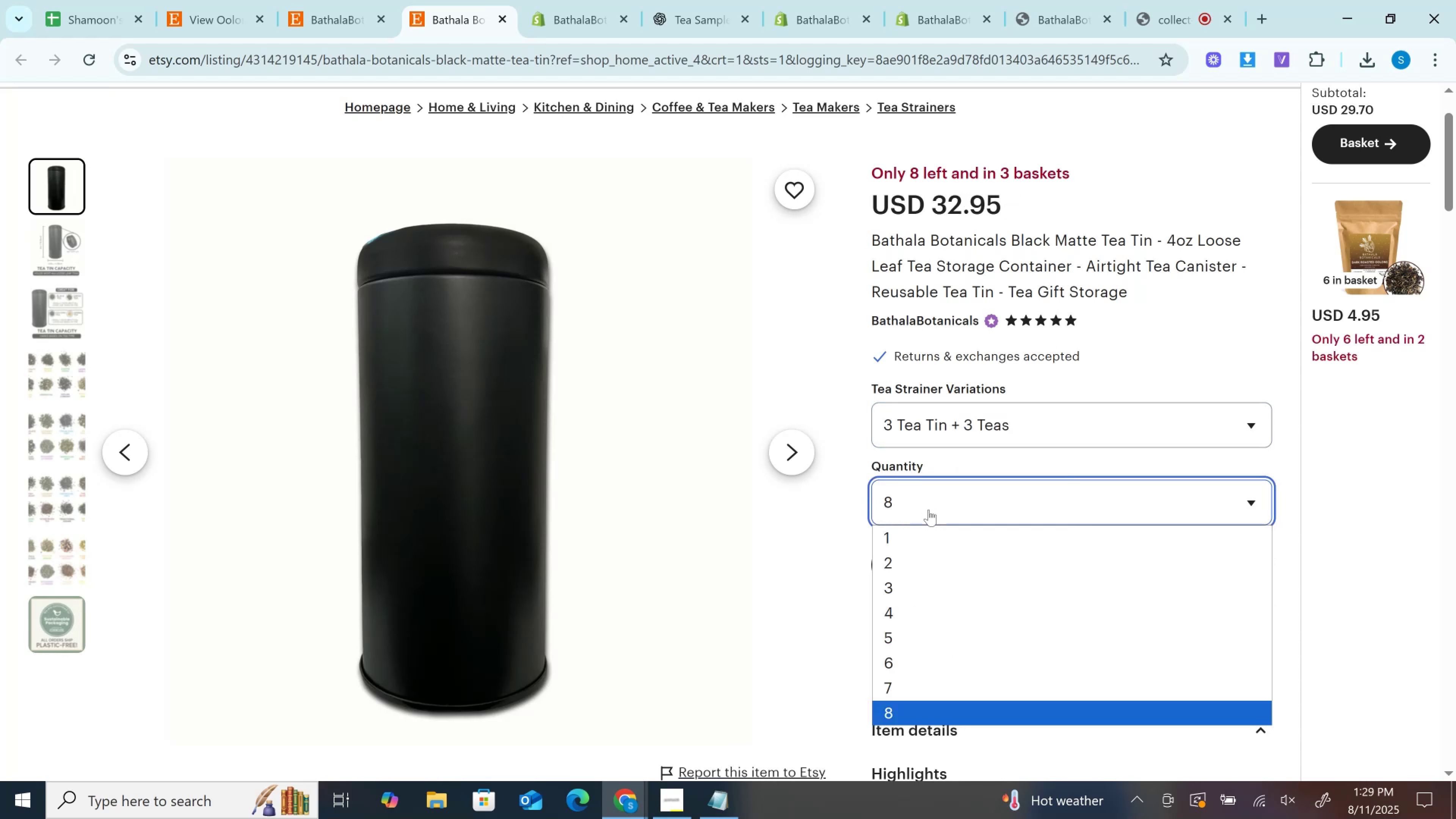 
left_click([929, 510])
 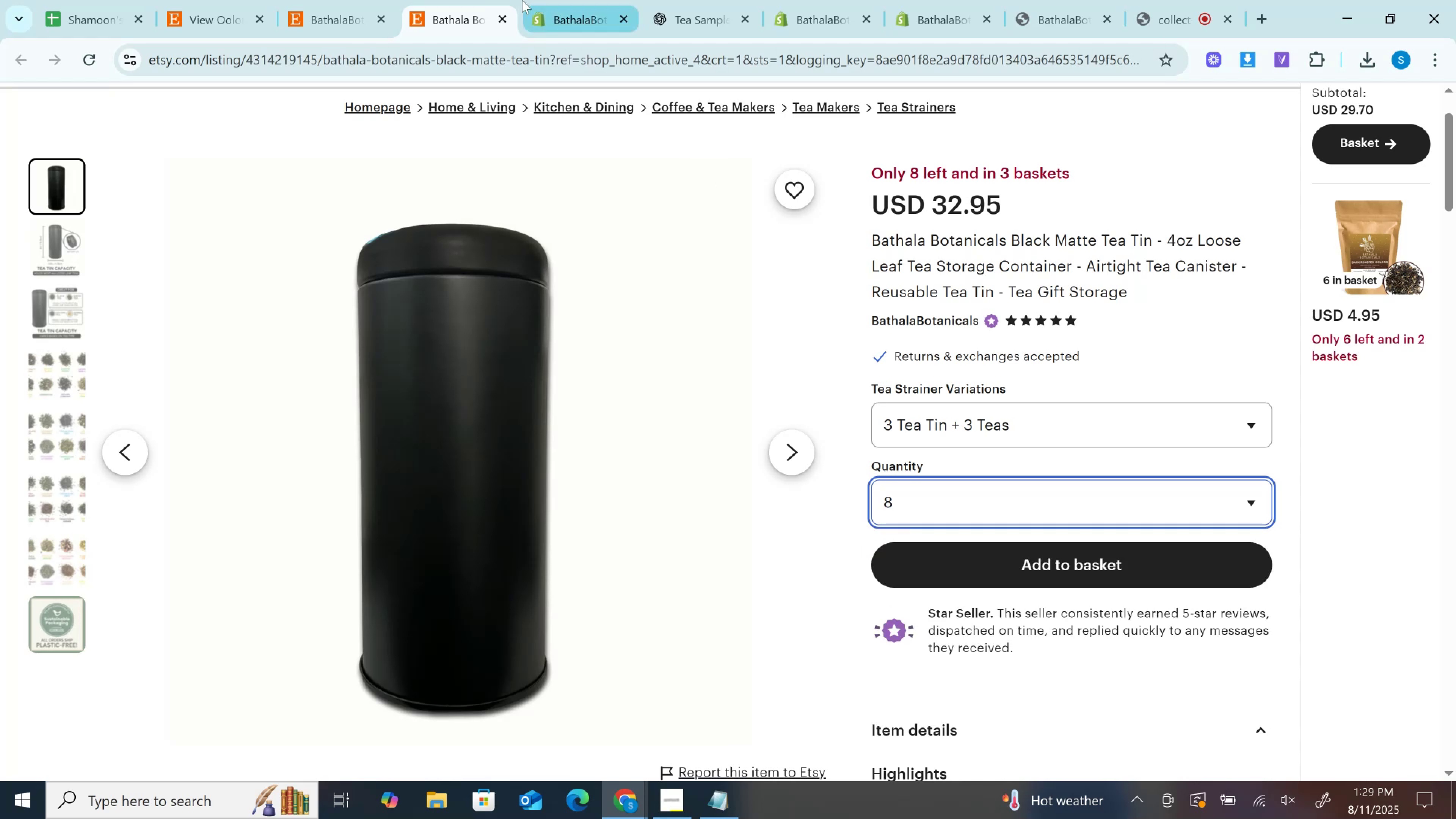 
left_click([334, 0])
 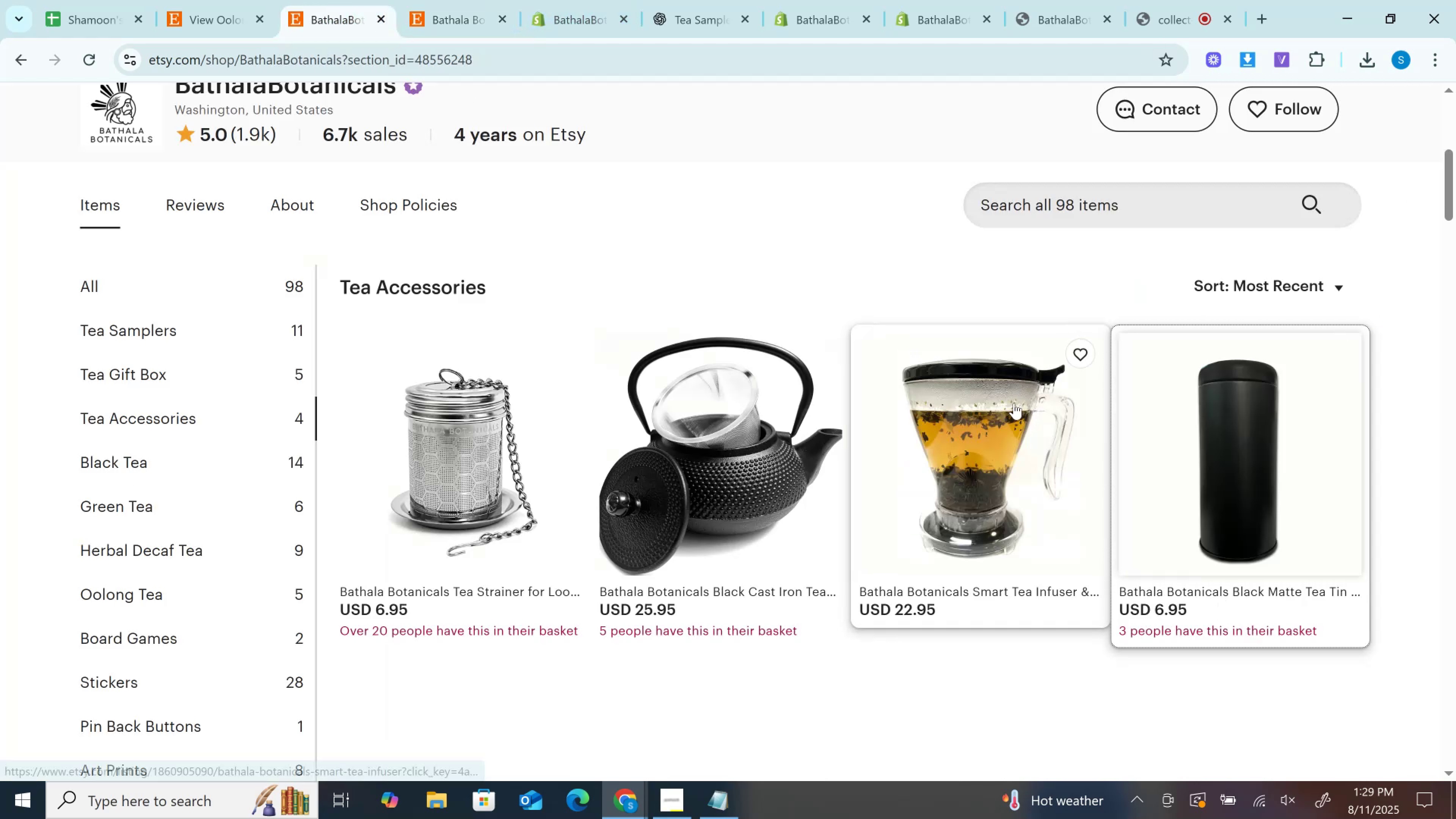 
right_click([1007, 403])
 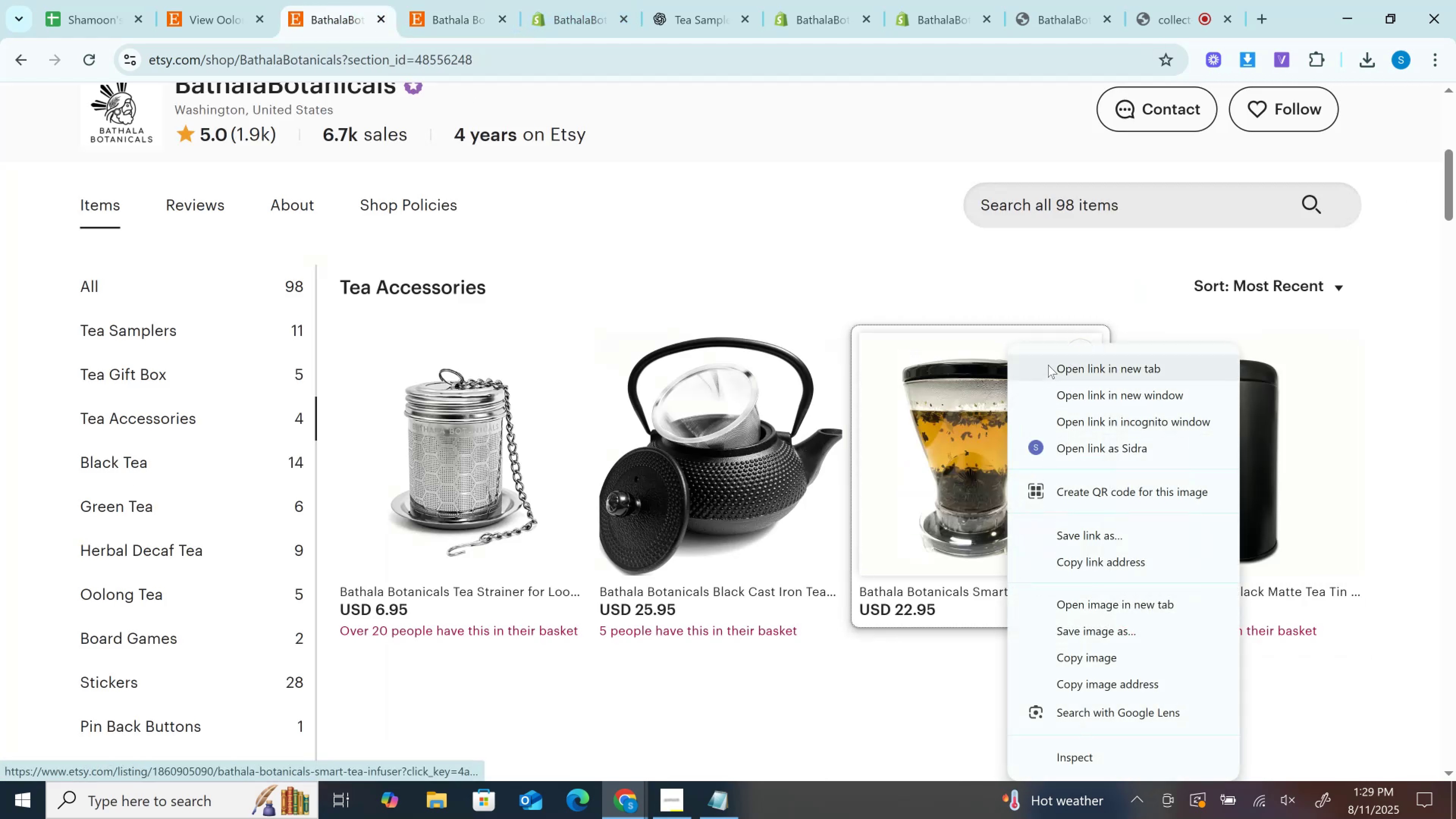 
left_click([1048, 365])
 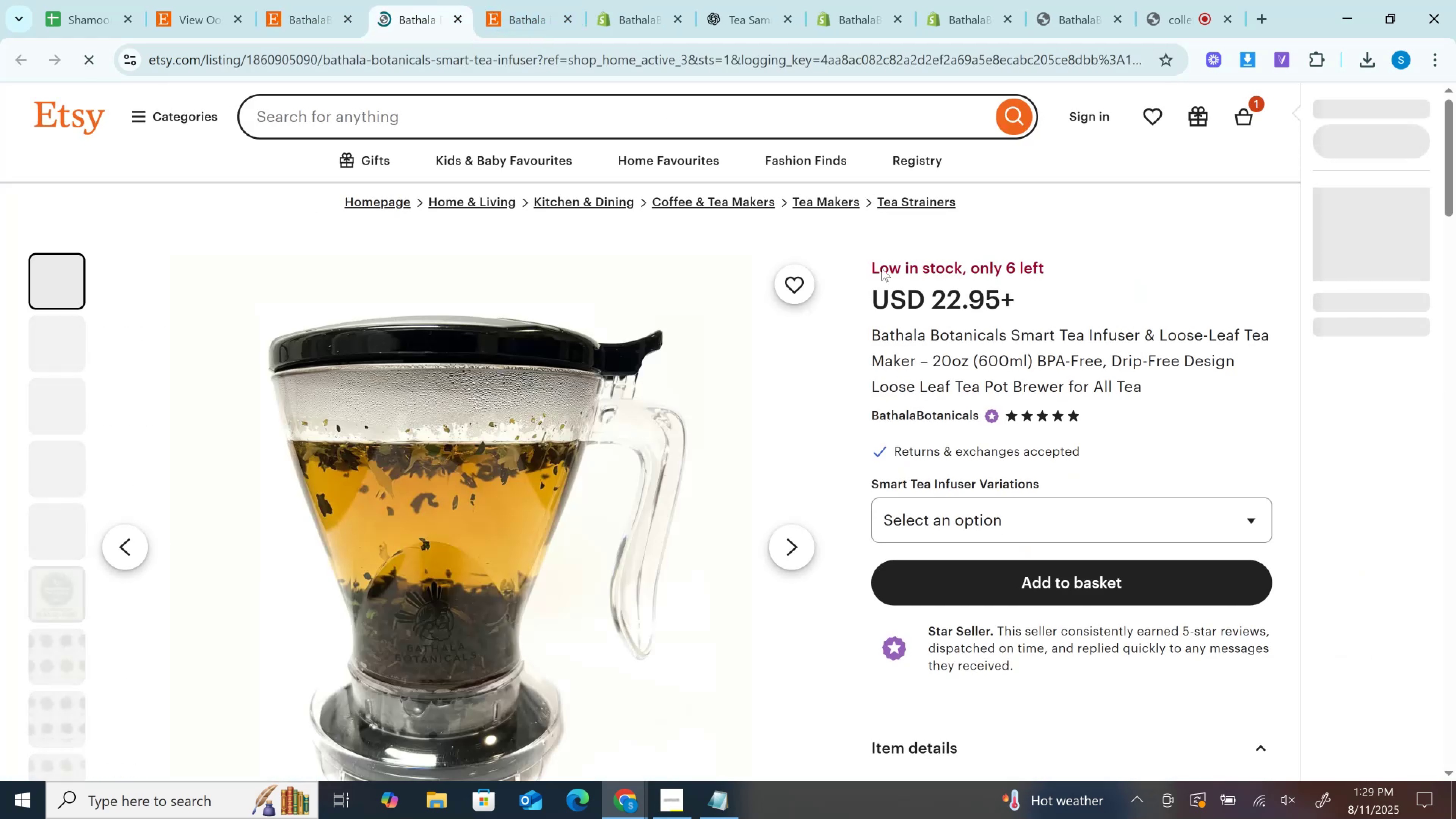 
left_click([1036, 530])
 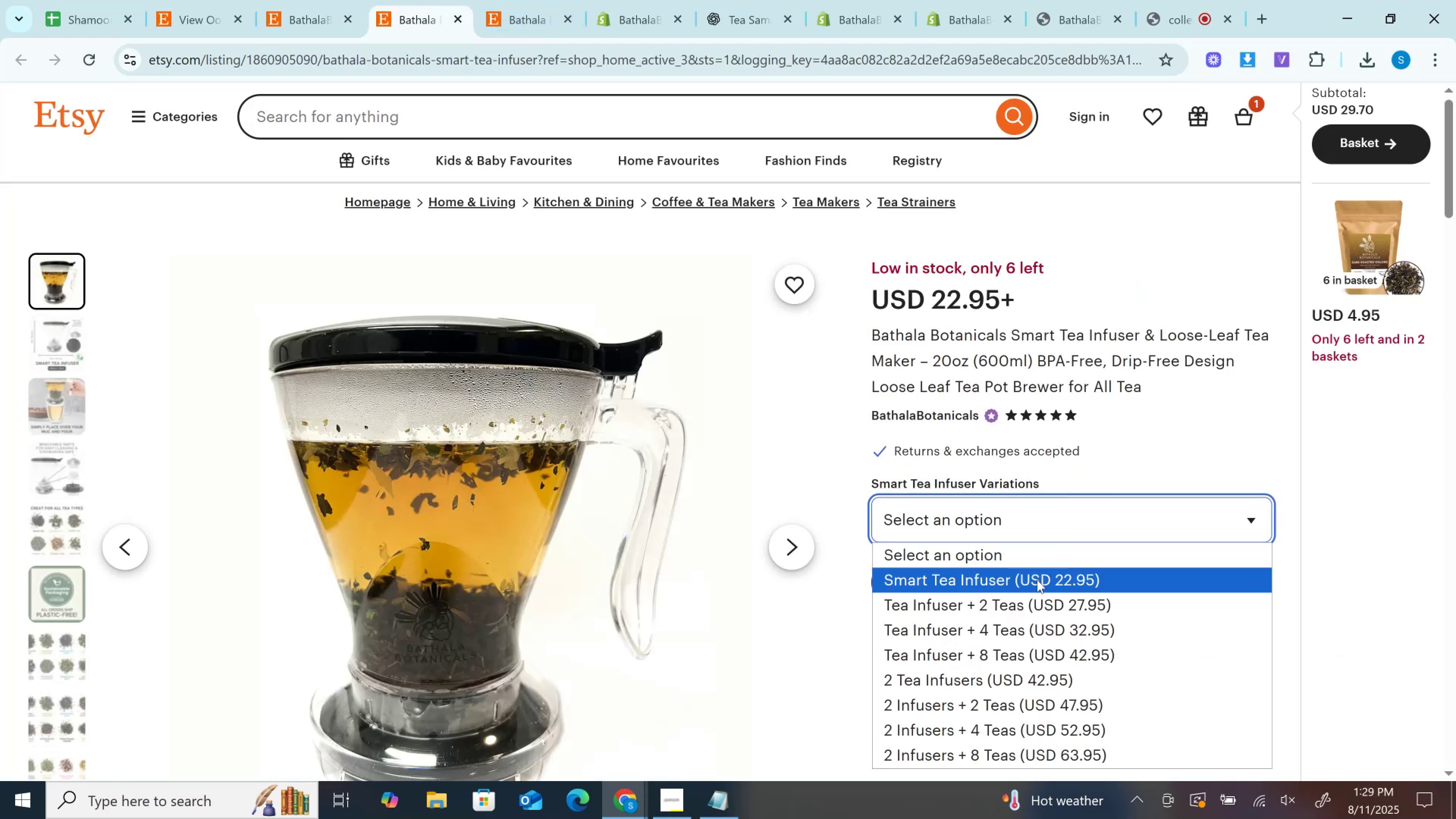 
left_click([1036, 582])
 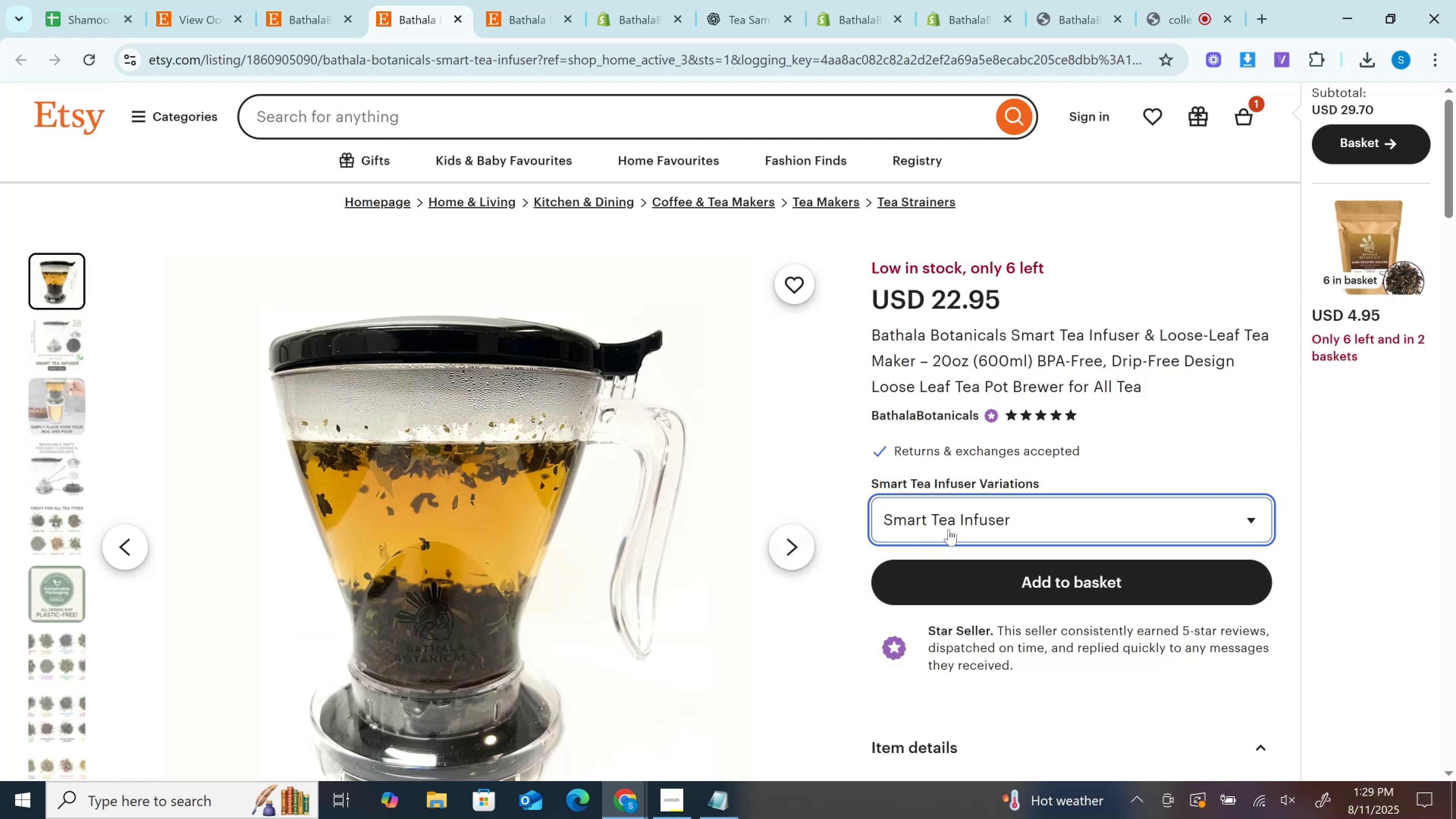 
left_click([793, 548])
 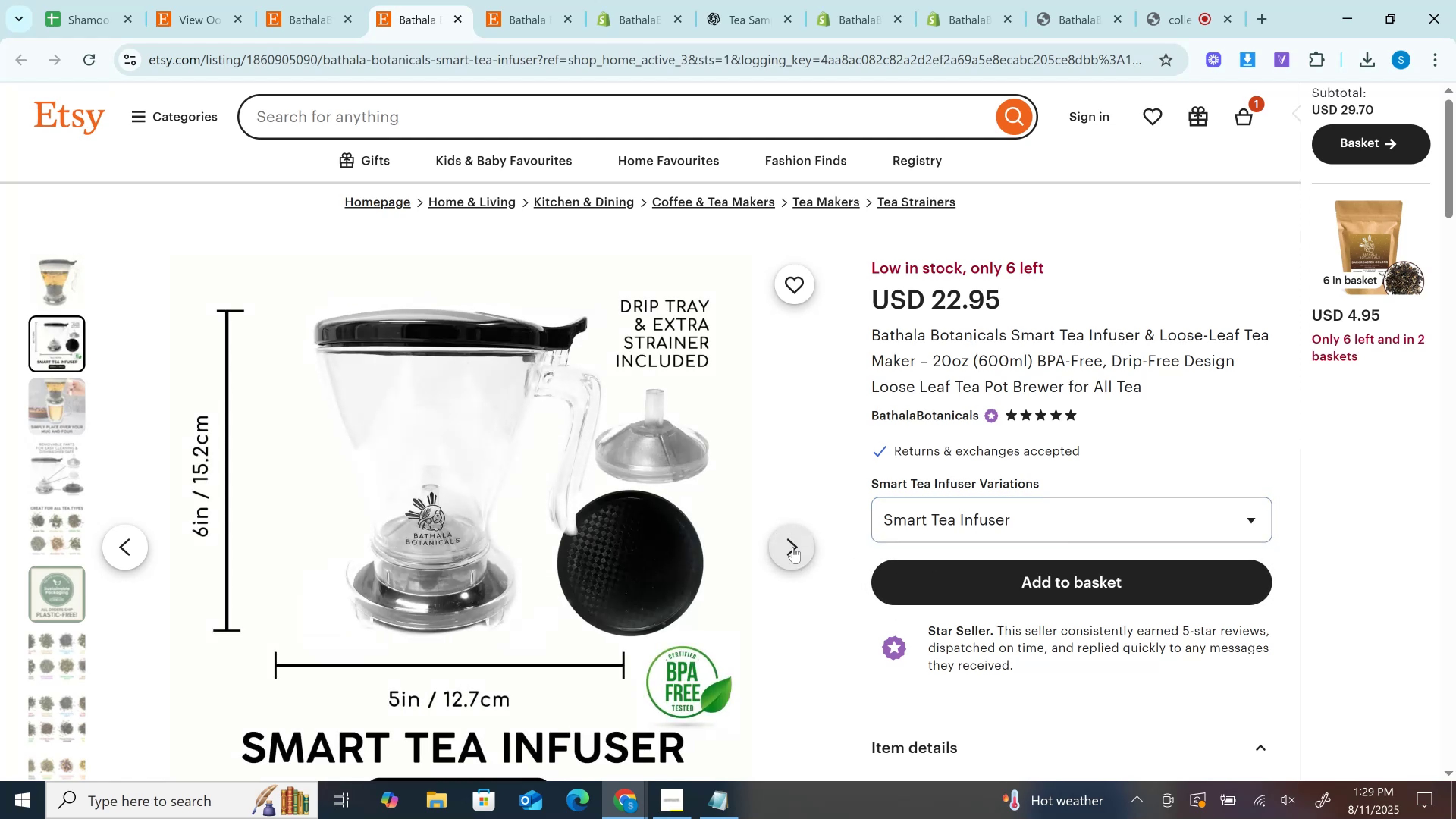 
left_click([793, 547])
 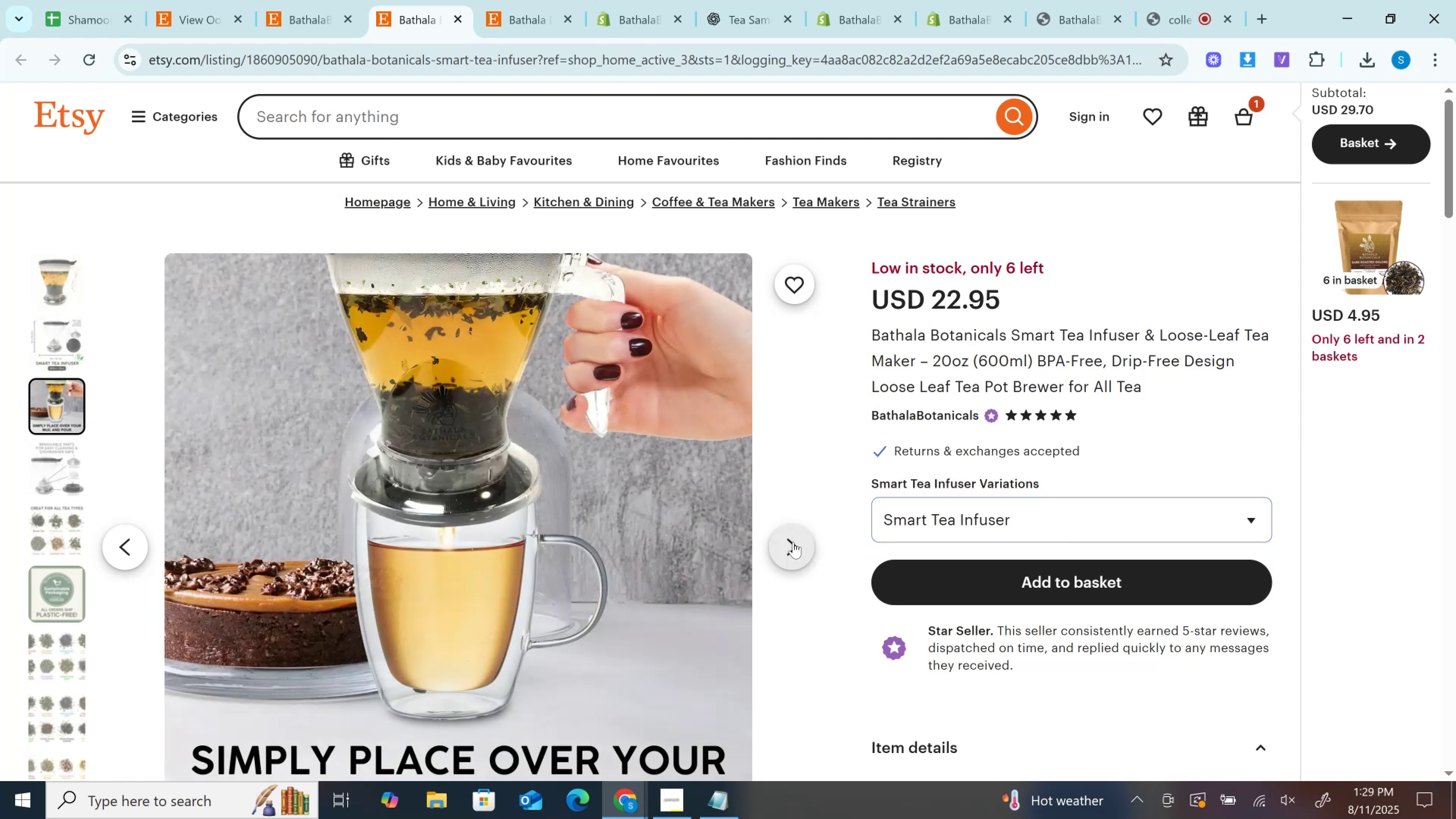 
left_click([793, 542])
 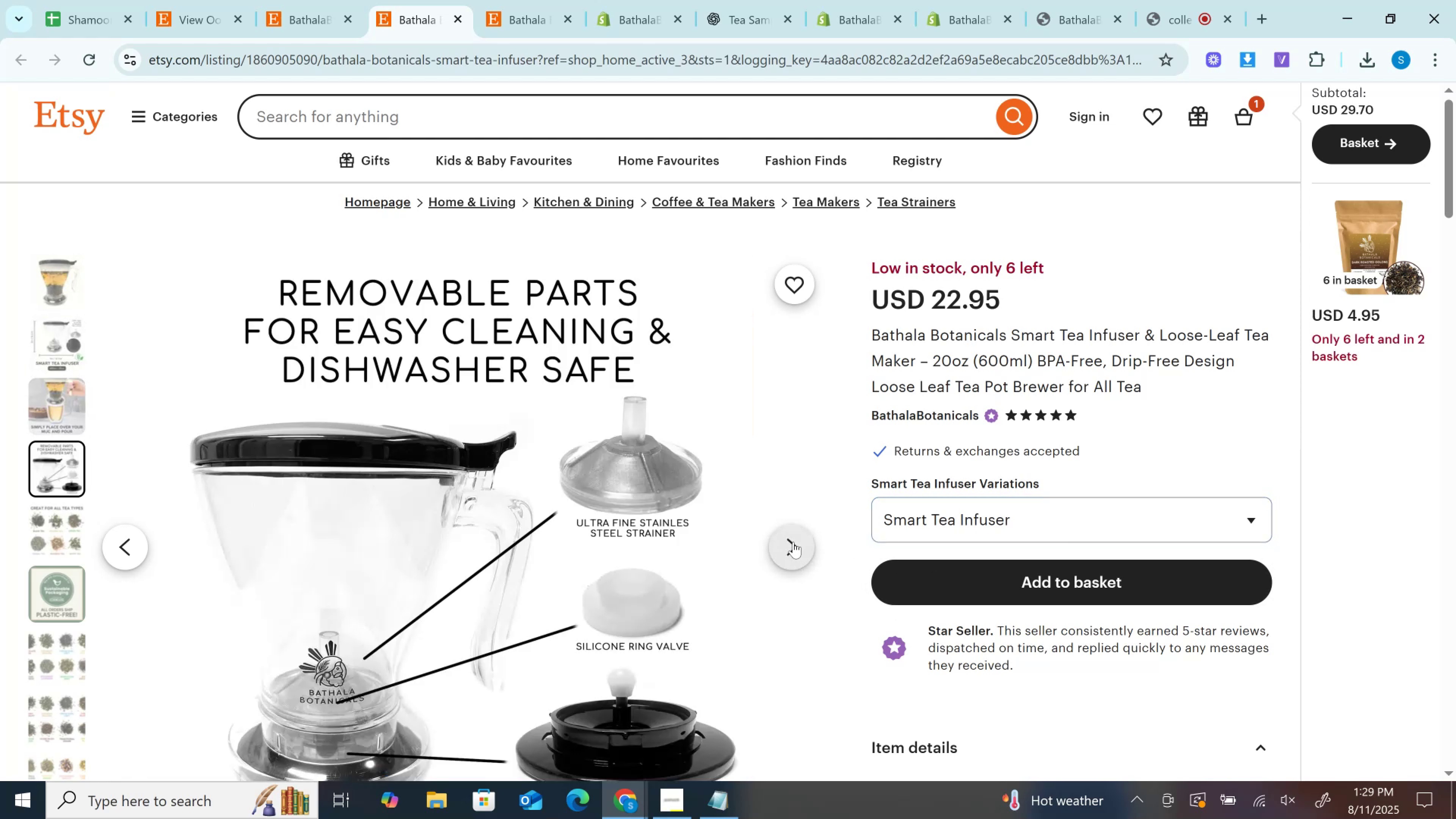 
left_click([793, 542])
 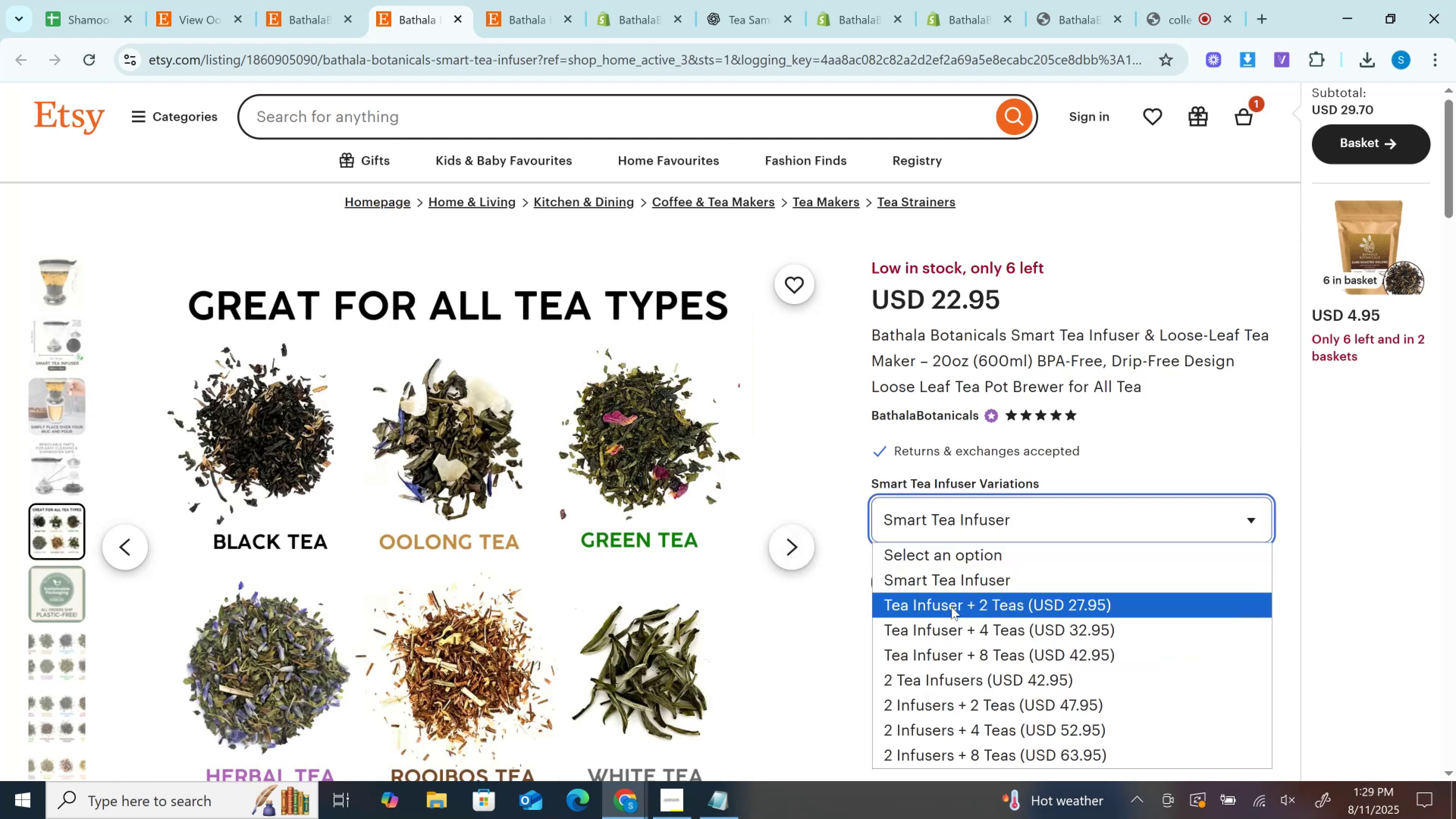 
left_click([952, 609])
 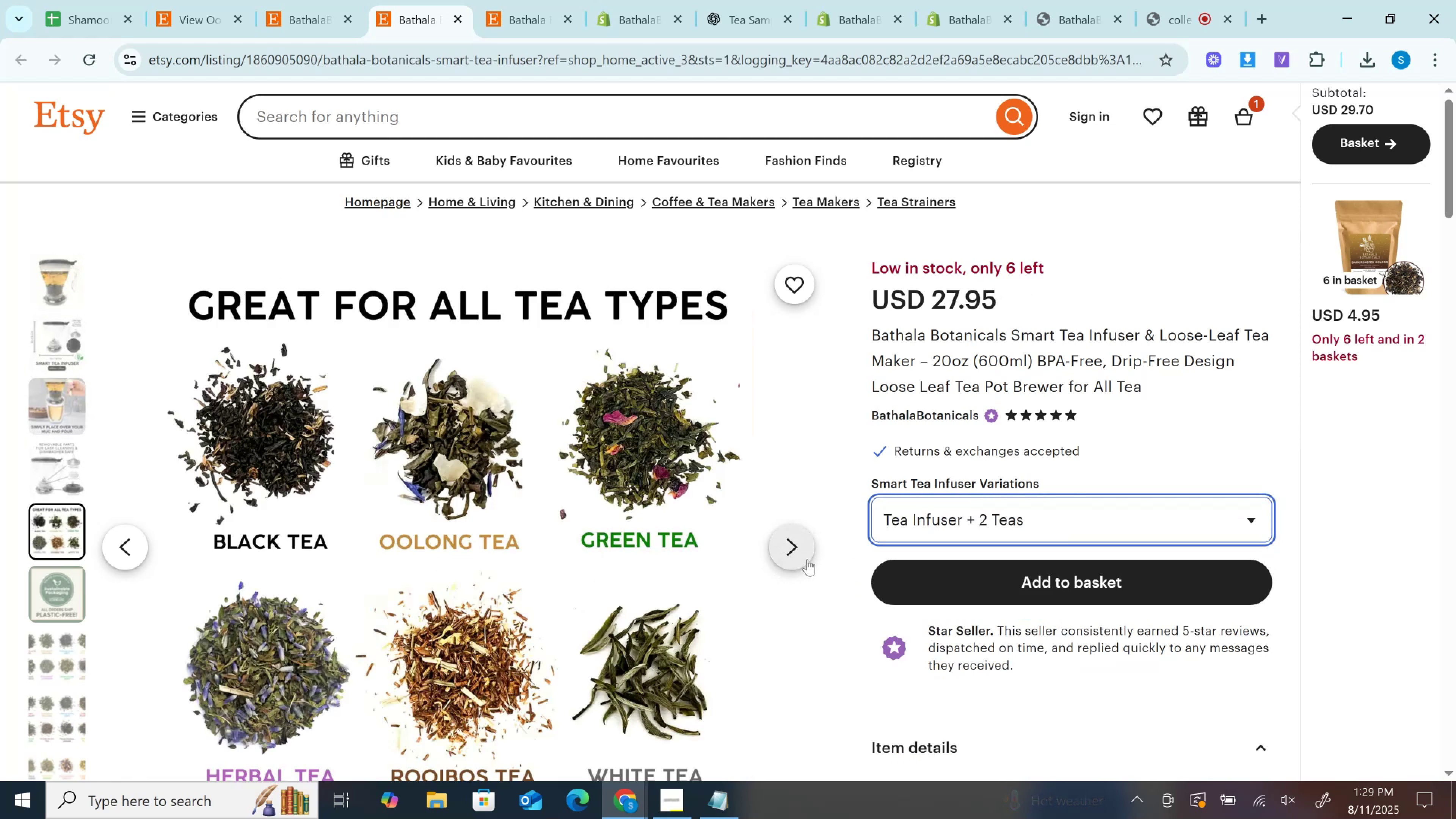 
left_click([807, 559])
 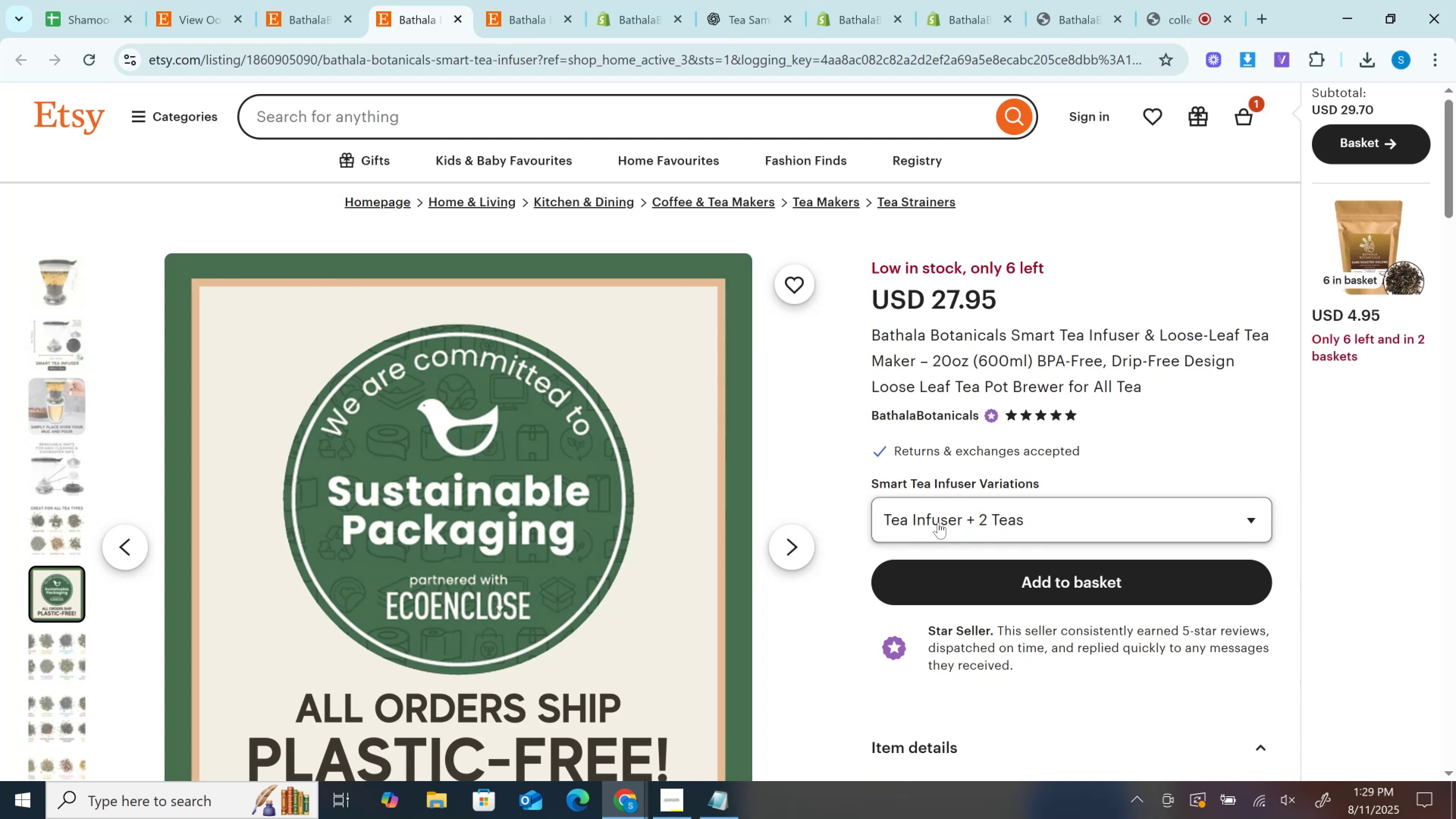 
left_click([938, 522])
 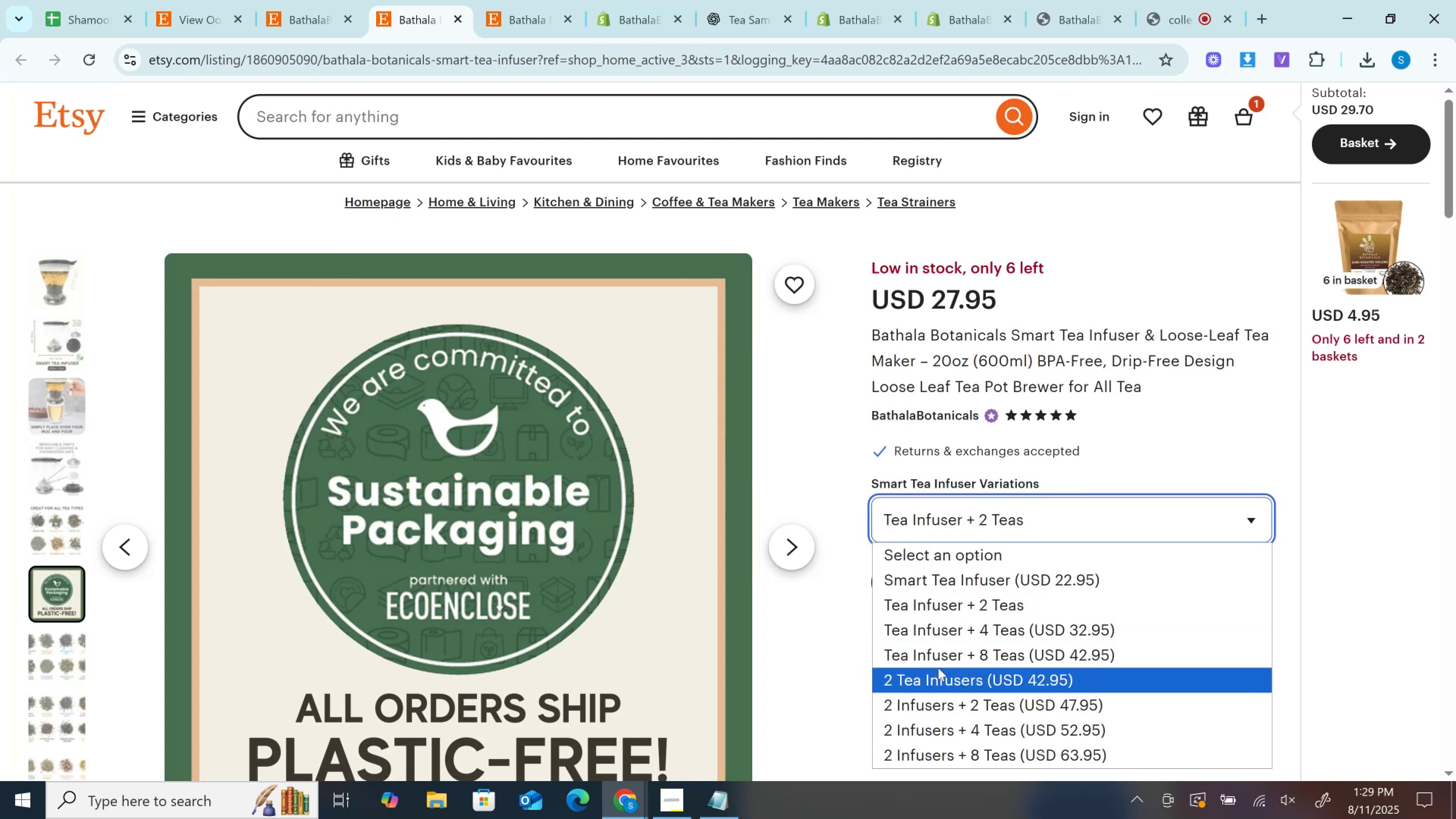 
left_click([938, 668])
 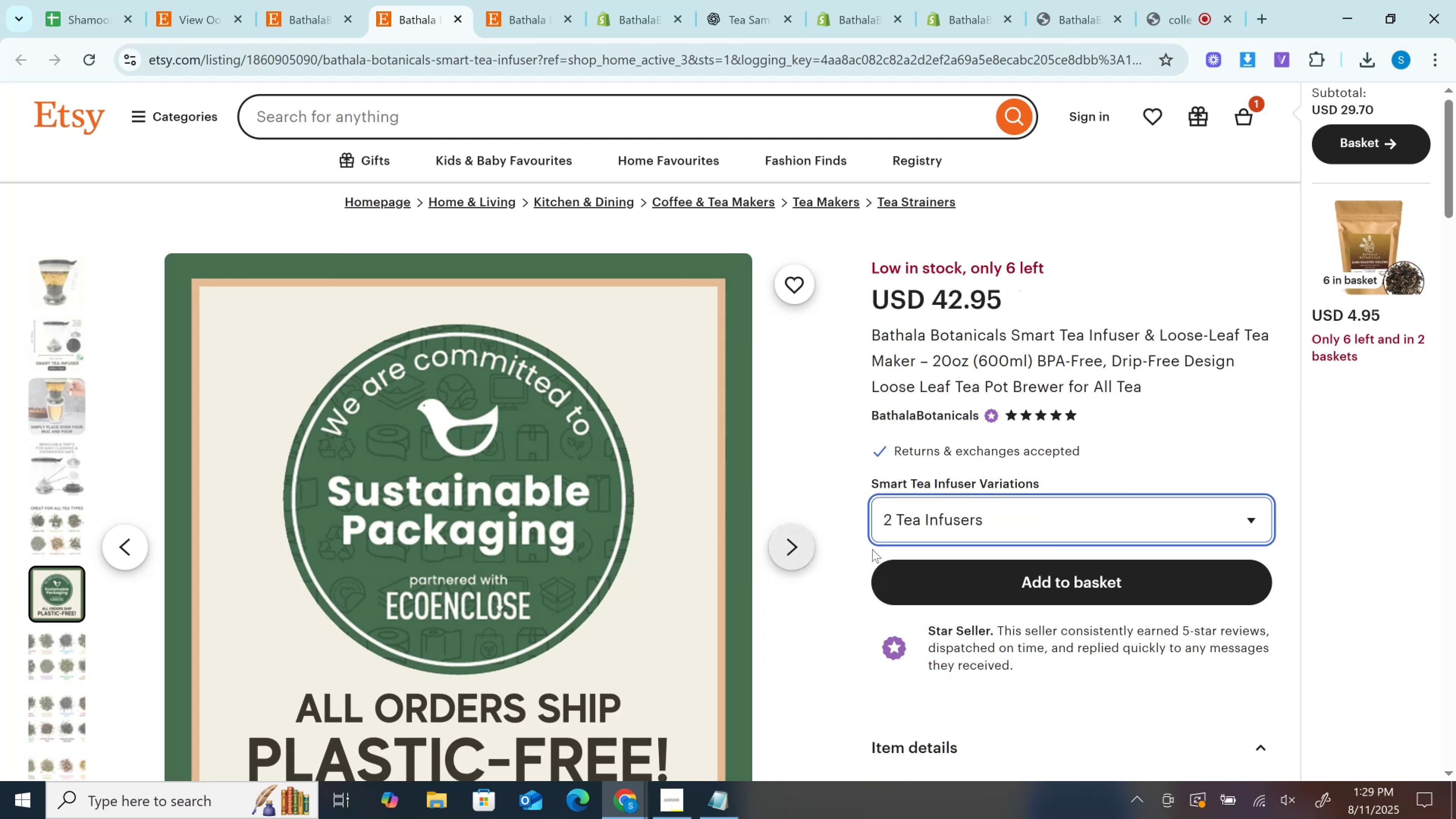 
left_click([937, 523])
 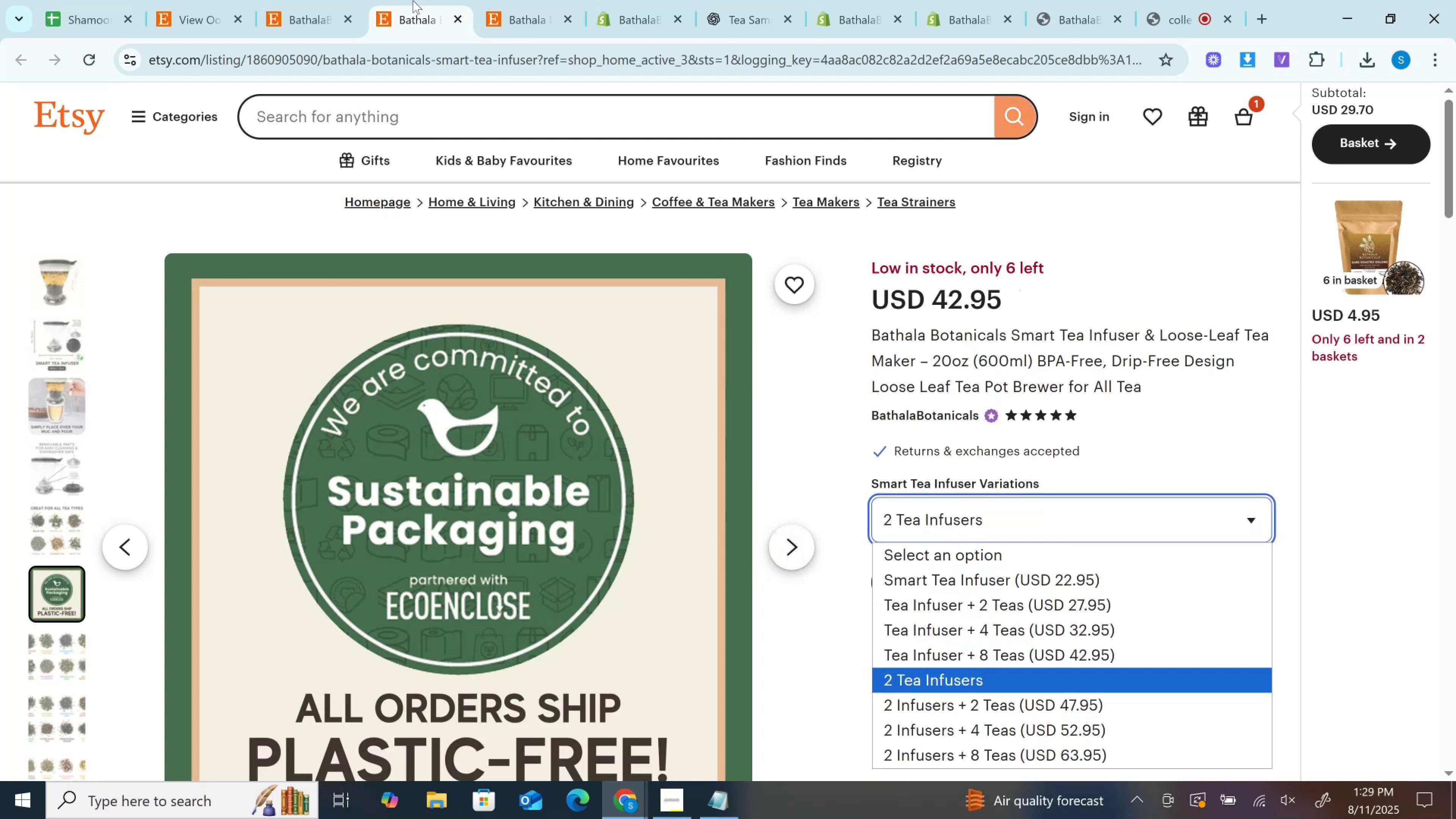 
left_click([412, 0])
 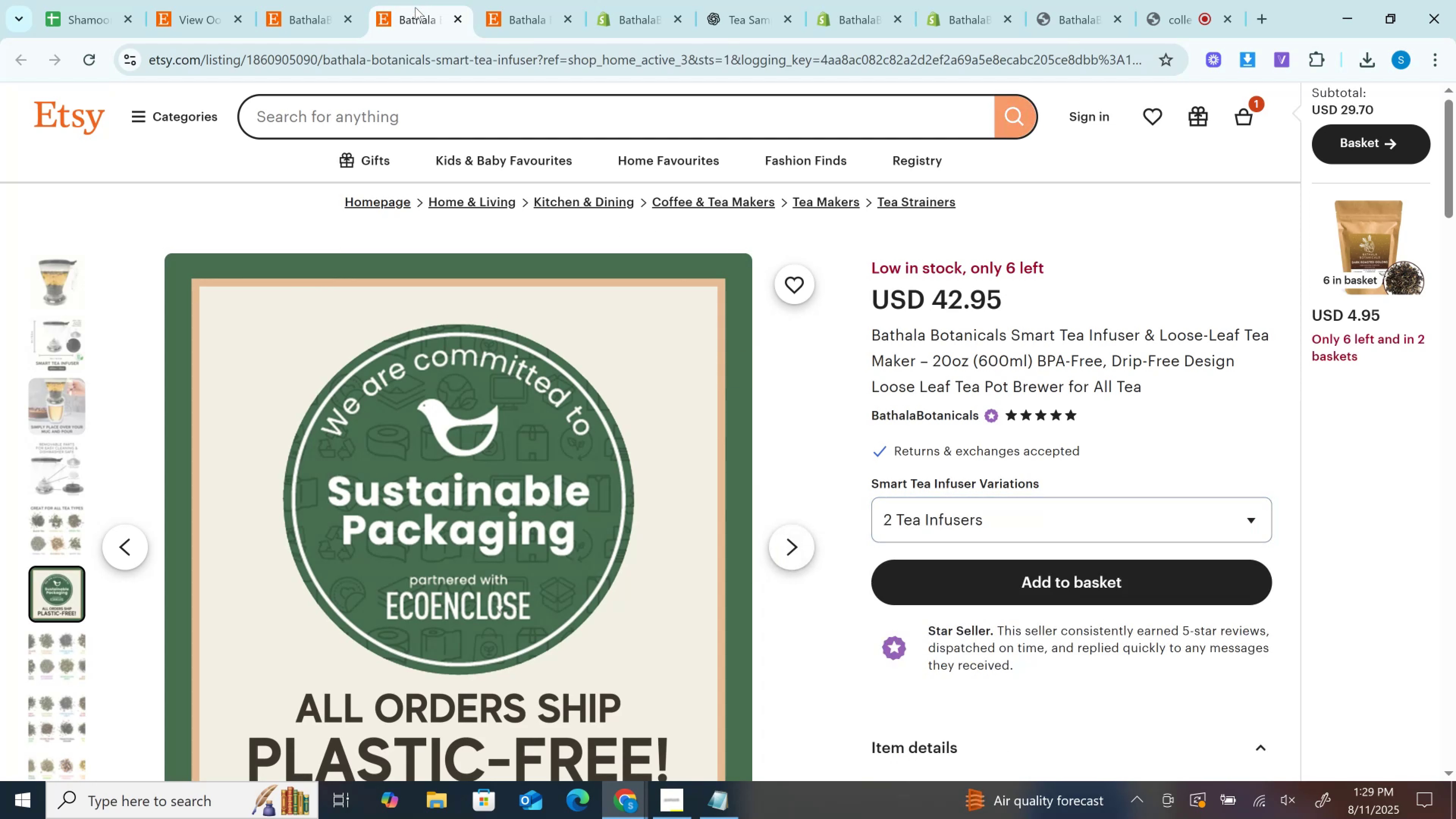 
left_click_drag(start_coordinate=[415, 7], to_coordinate=[518, 0])
 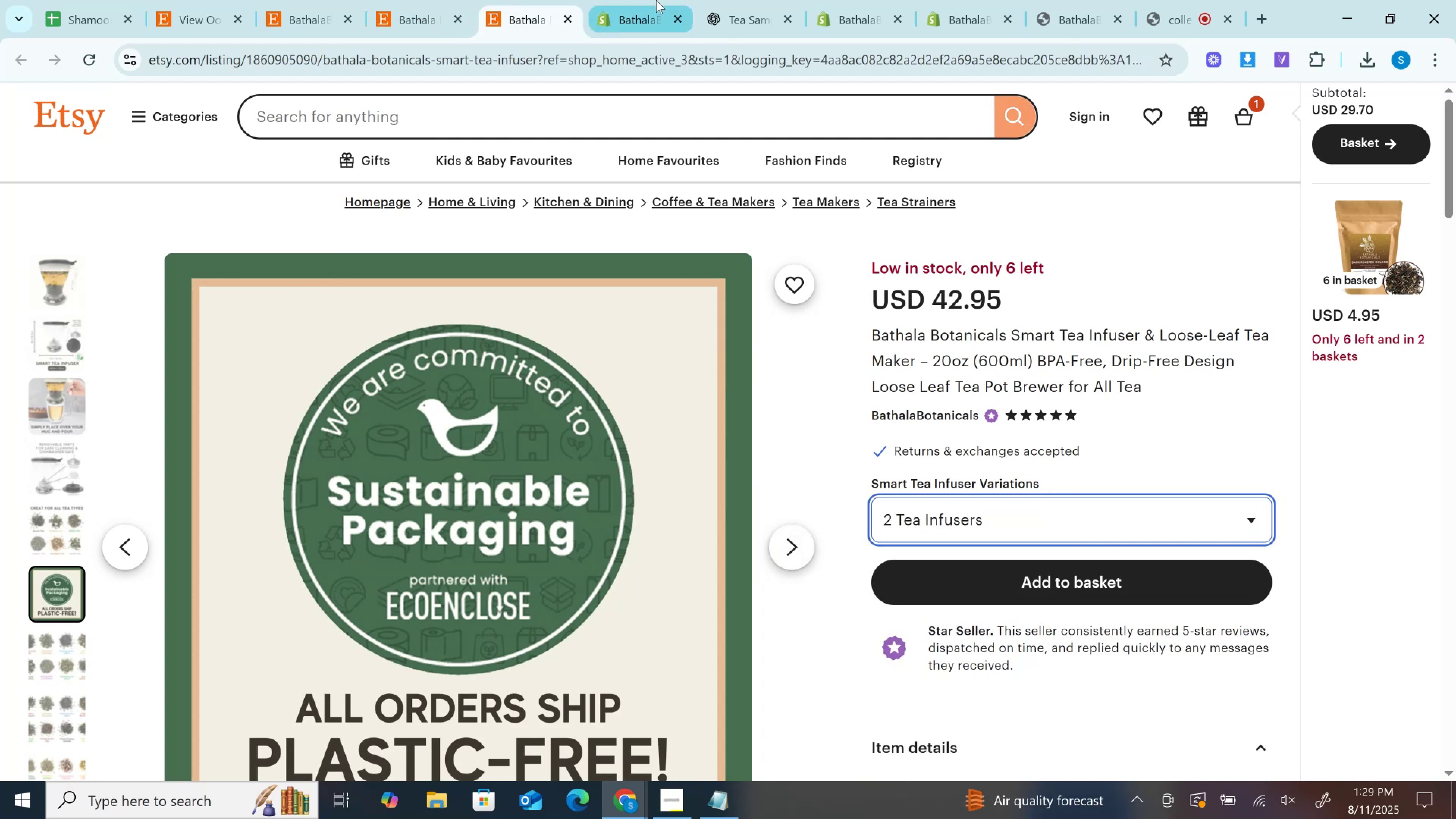 
left_click([656, 0])
 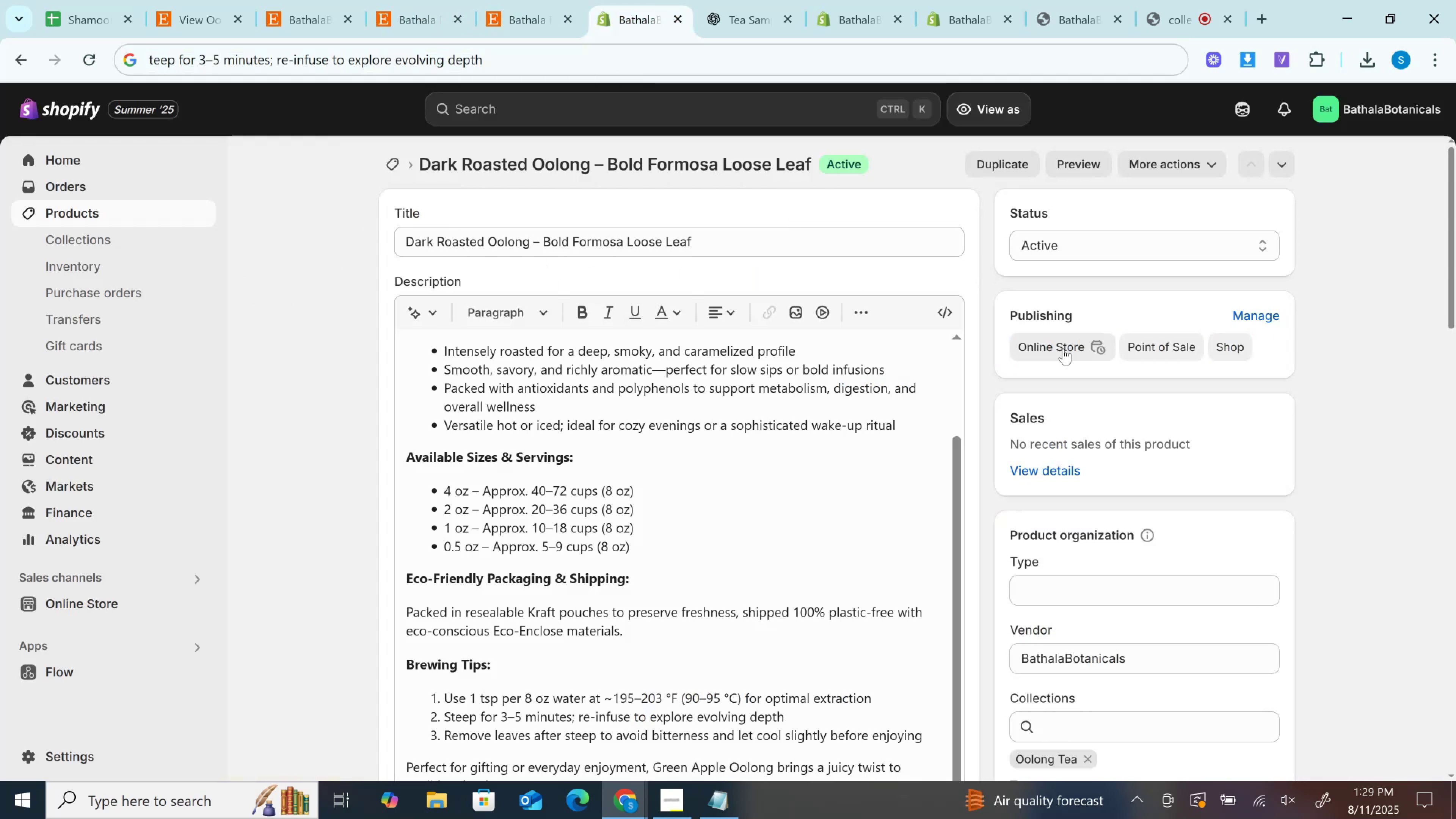 
wait(6.56)
 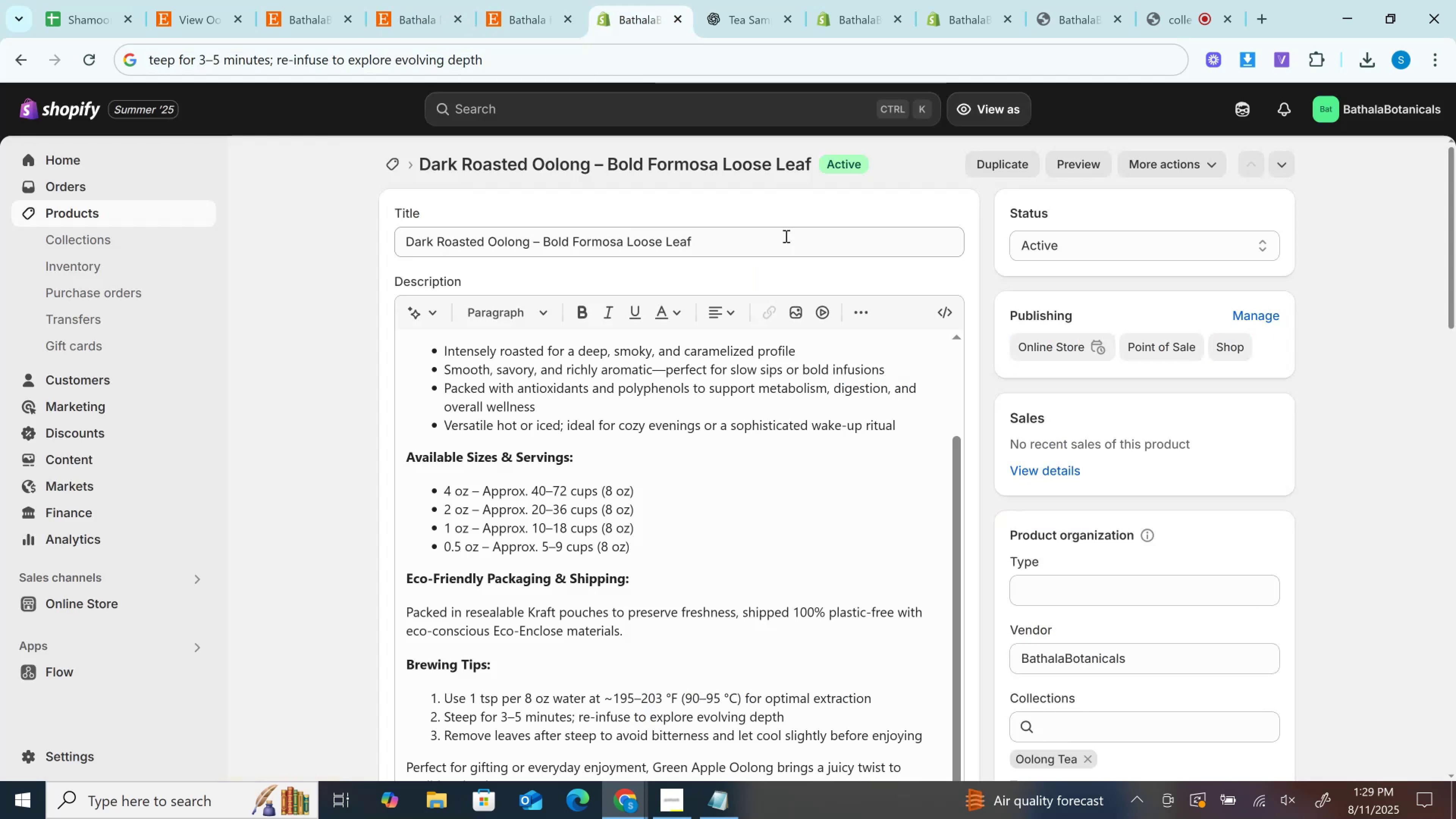 
left_click([63, 214])
 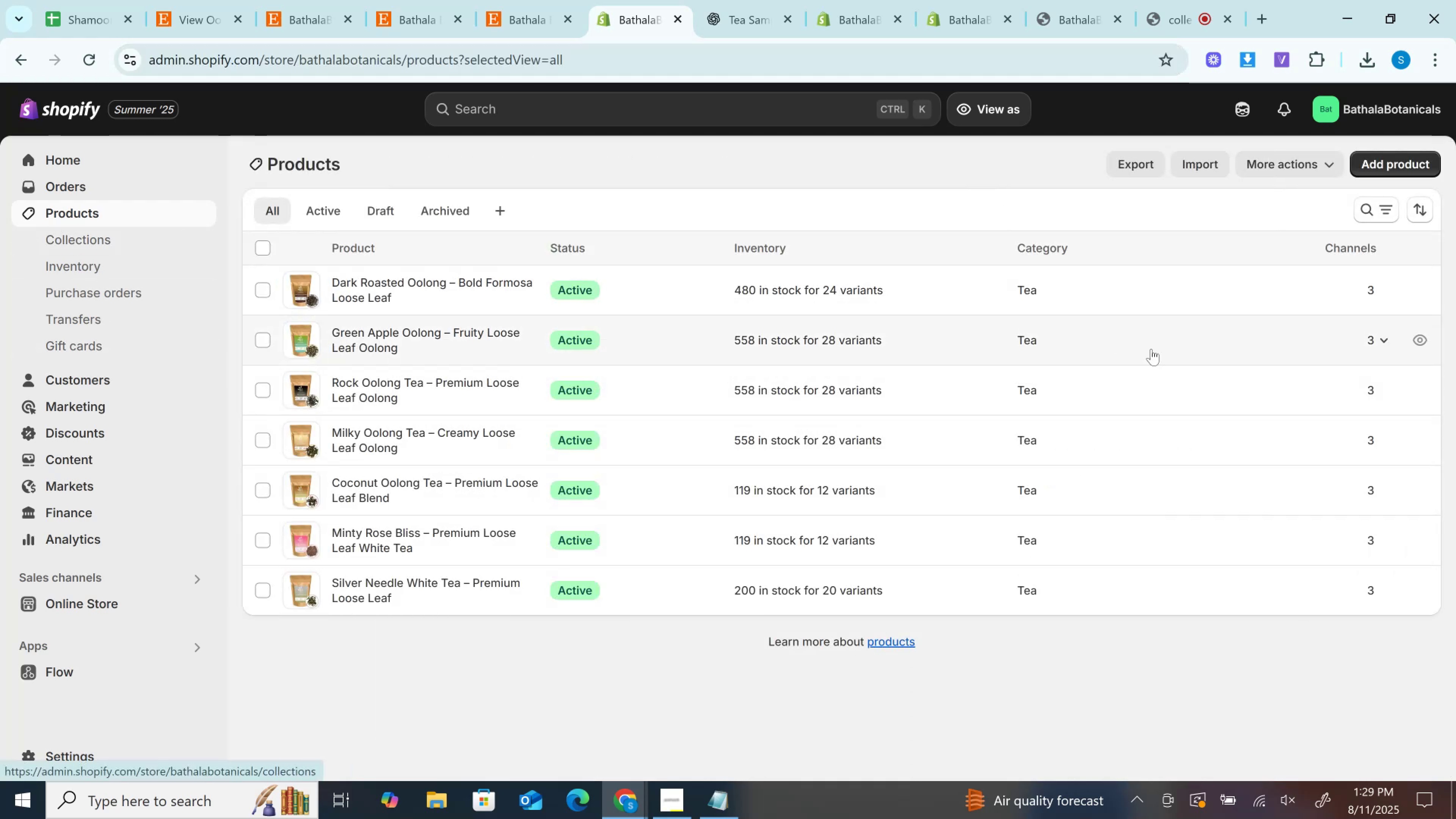 
left_click([1371, 160])
 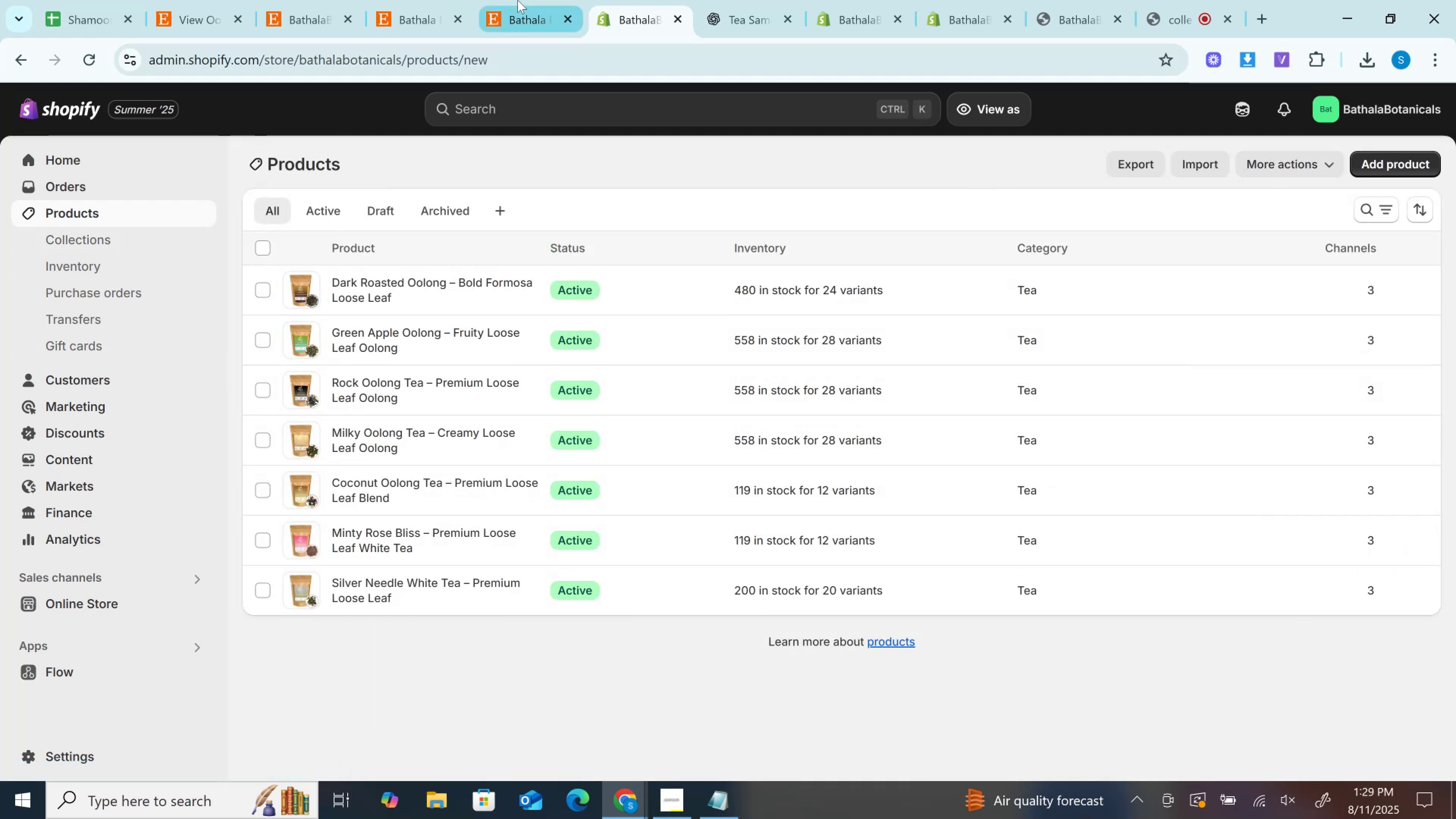 
left_click([518, 0])
 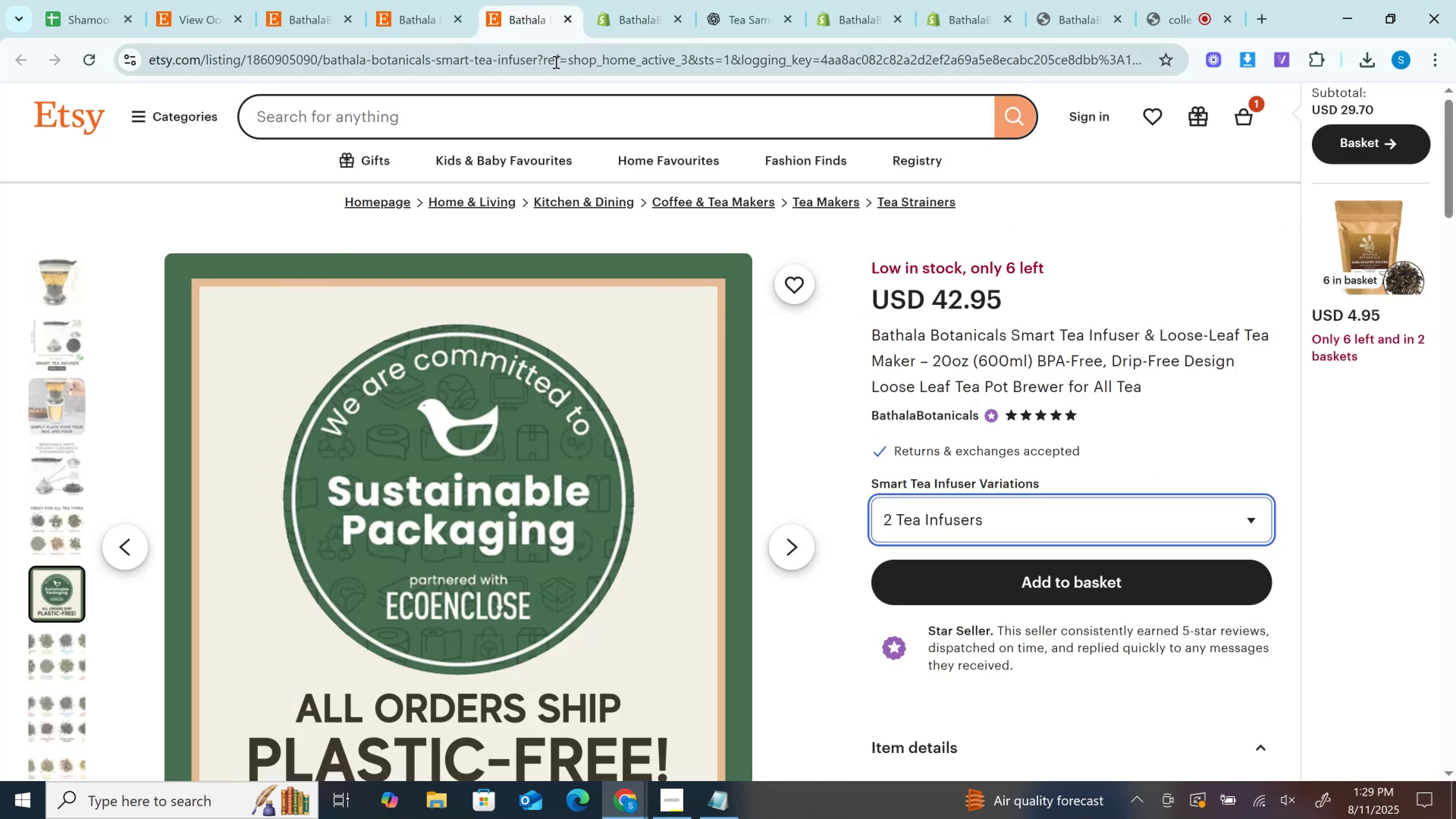 
left_click([555, 62])
 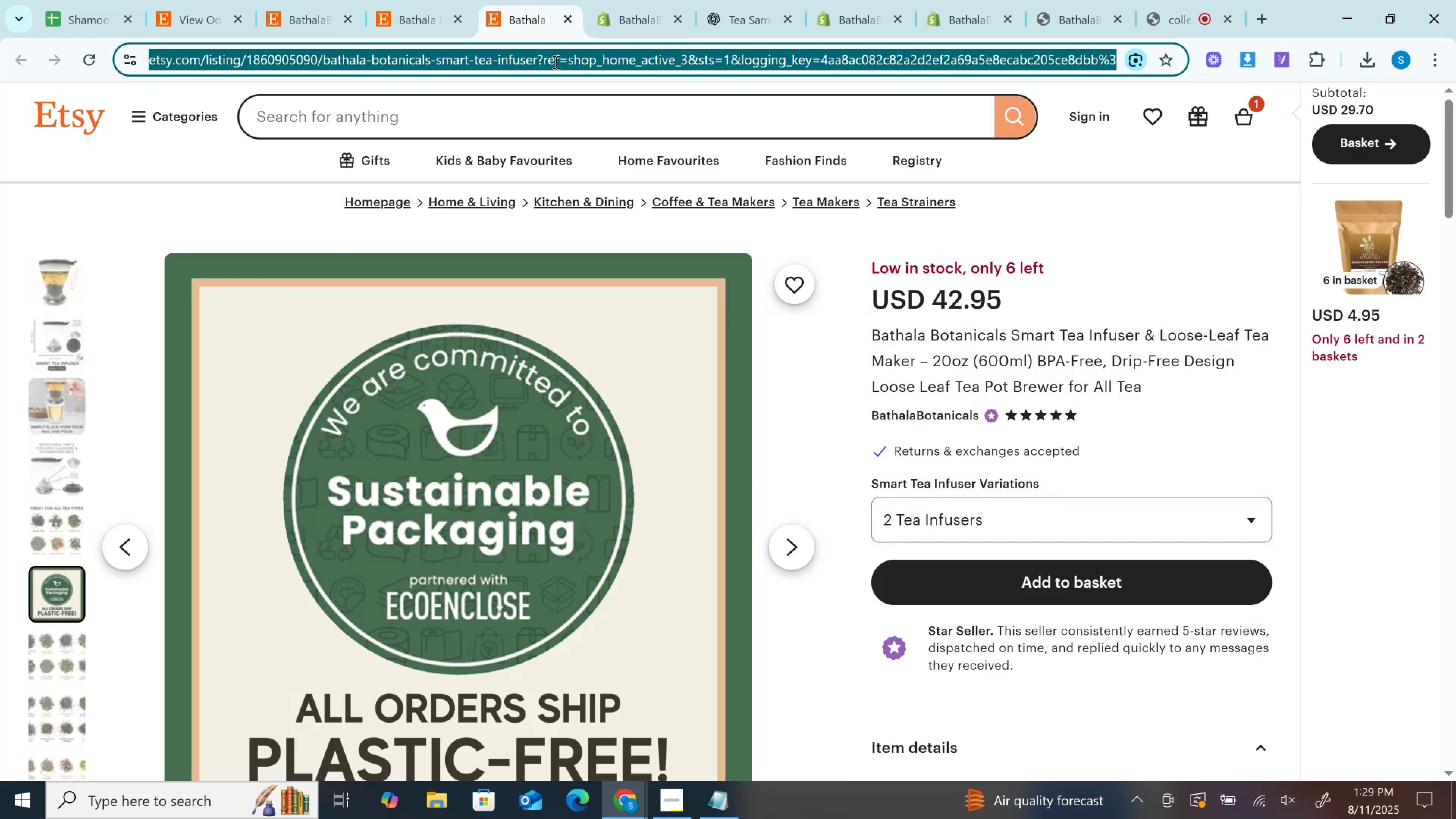 
key(Control+C)
 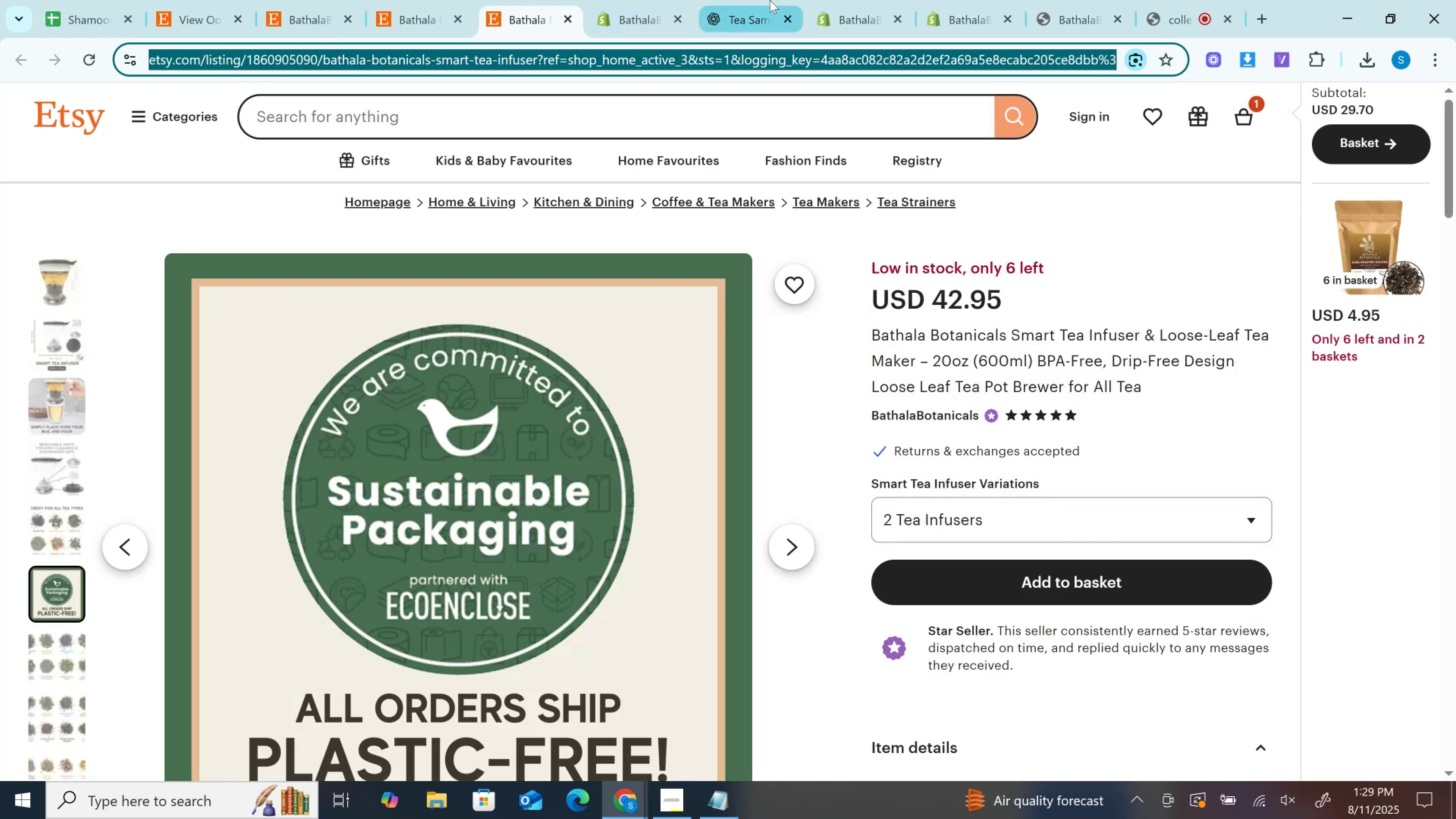 
left_click([770, 0])
 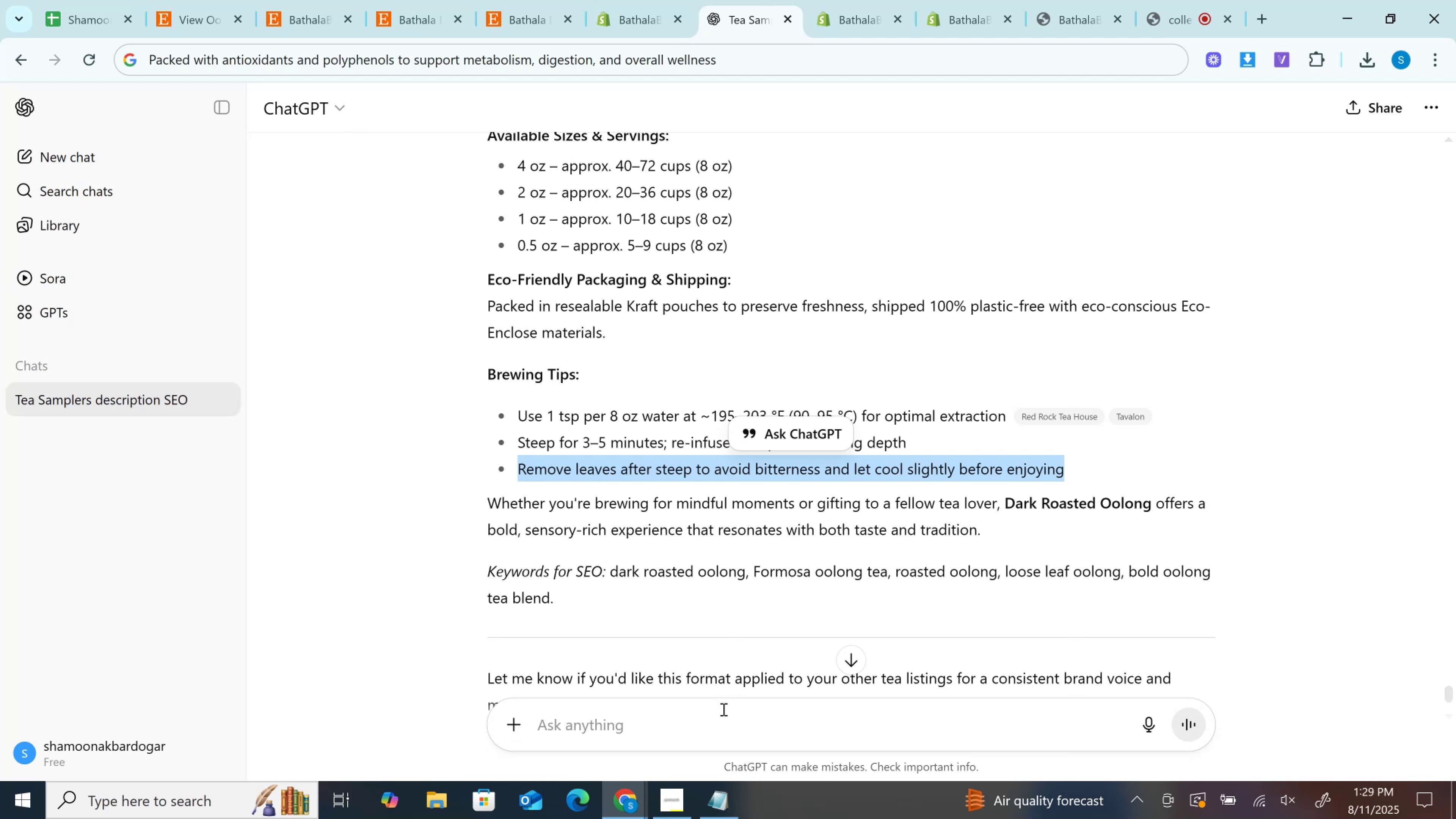 
left_click([723, 717])
 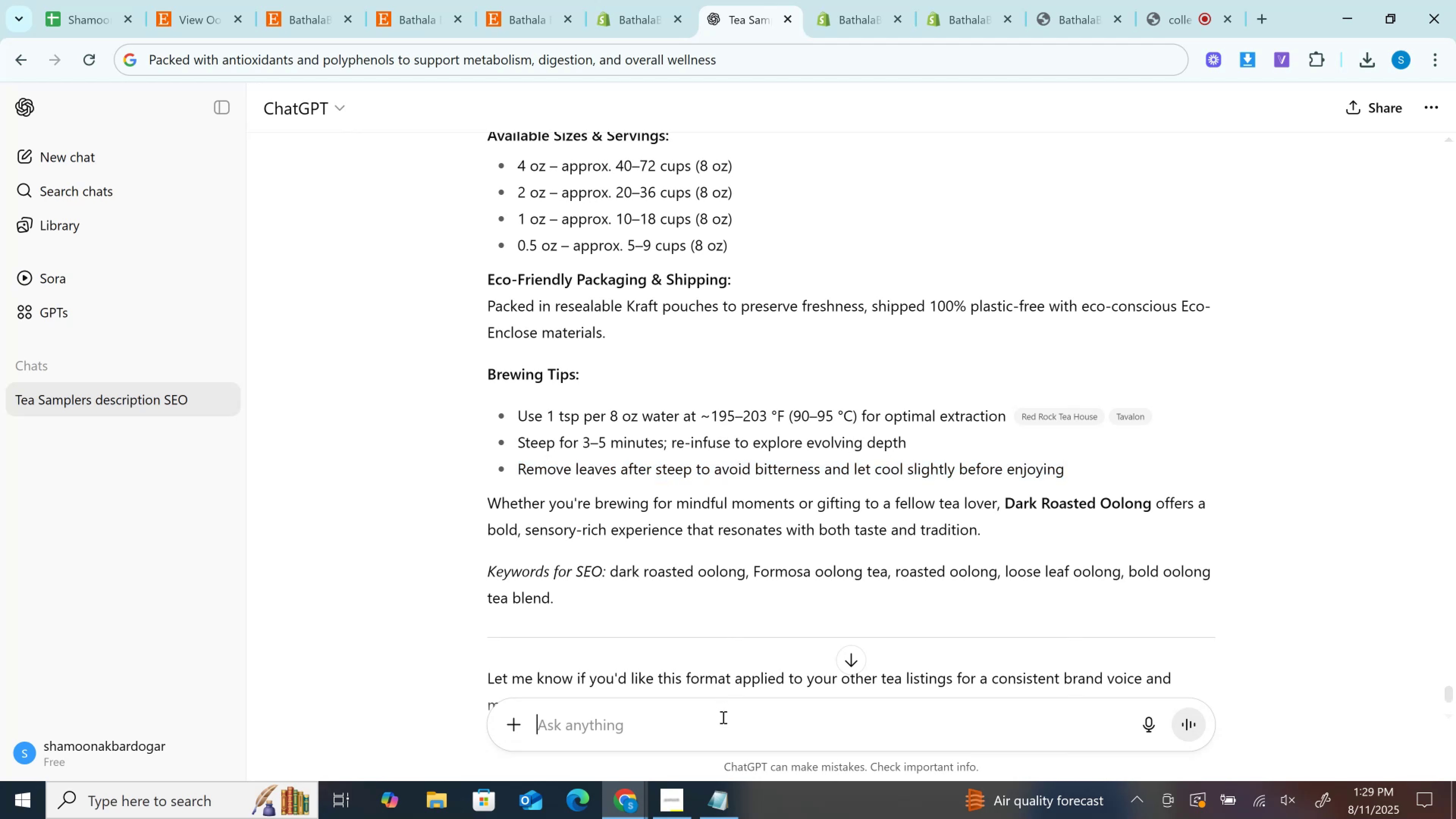 
key(Control+V)
 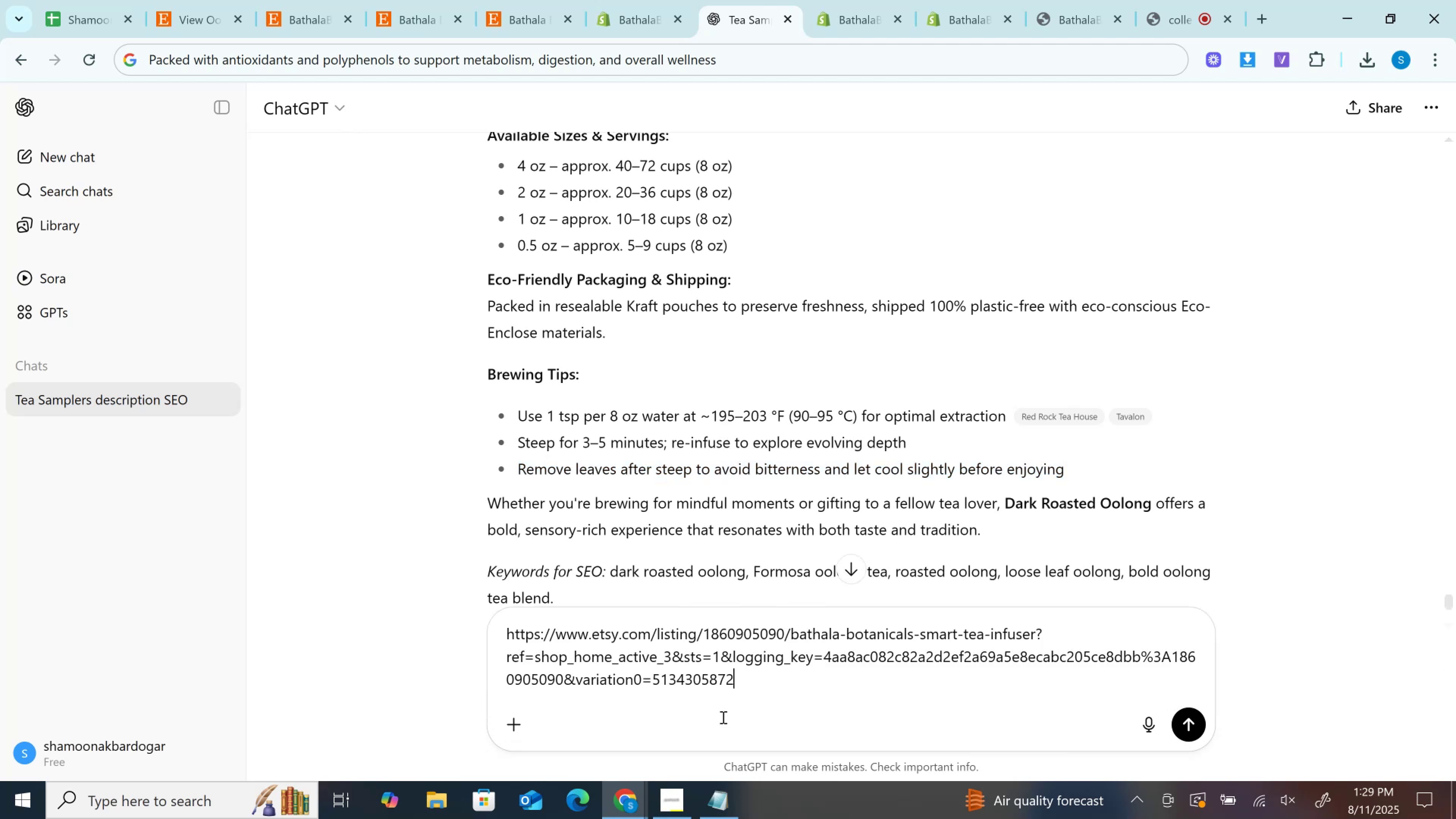 
key(Enter)
 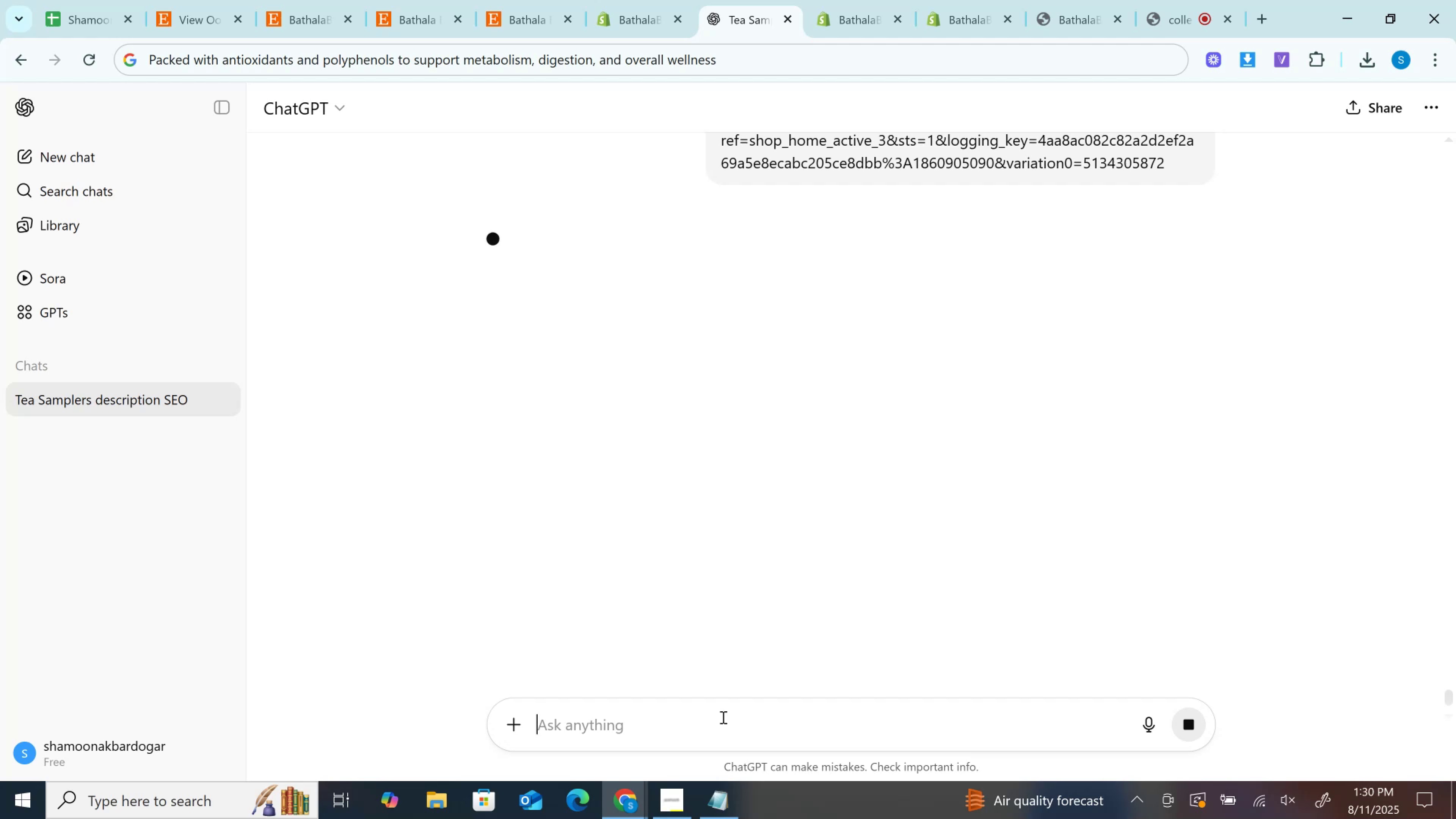 
wait(17.01)
 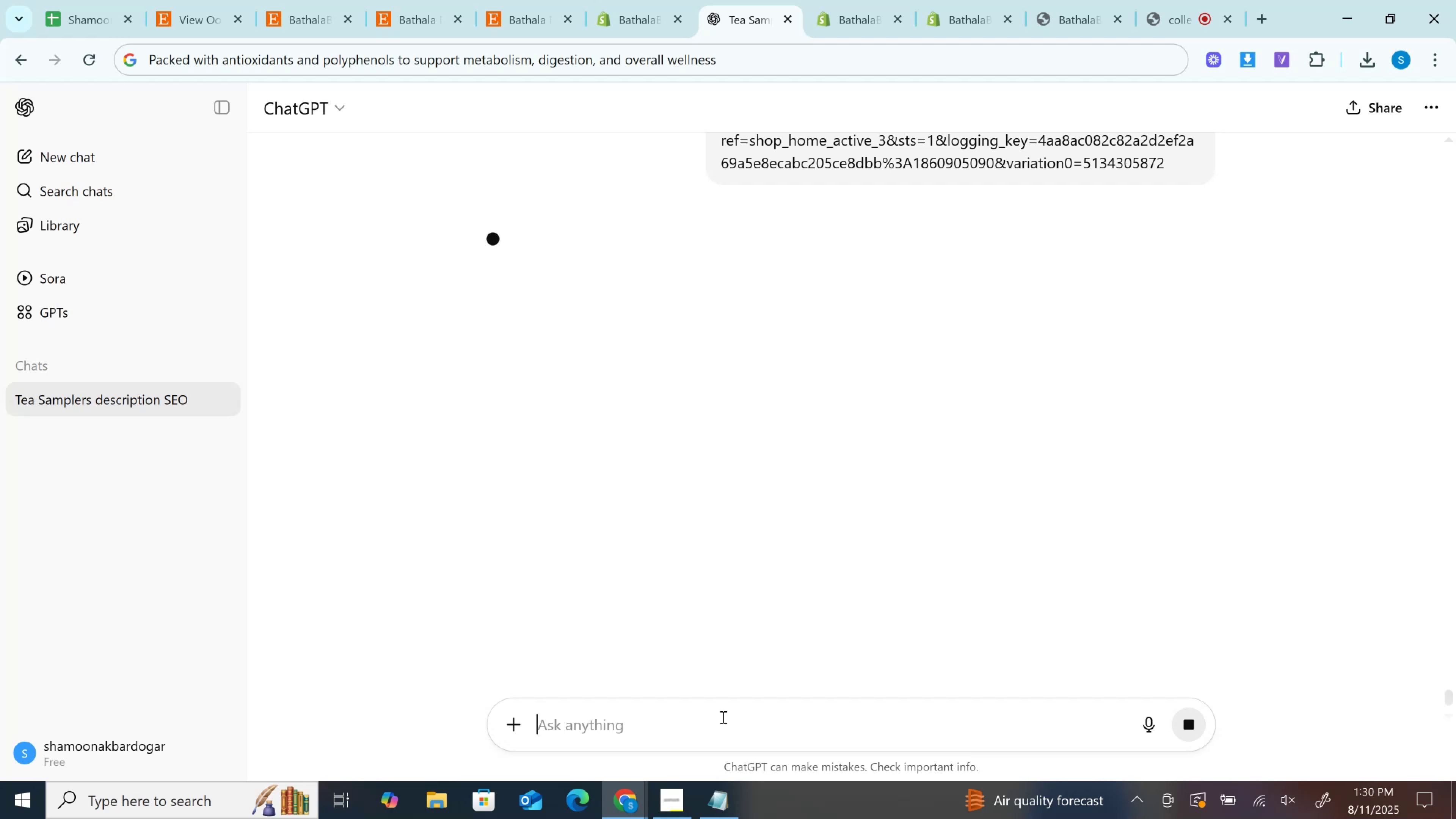 
left_click_drag(start_coordinate=[480, 413], to_coordinate=[800, 412])
 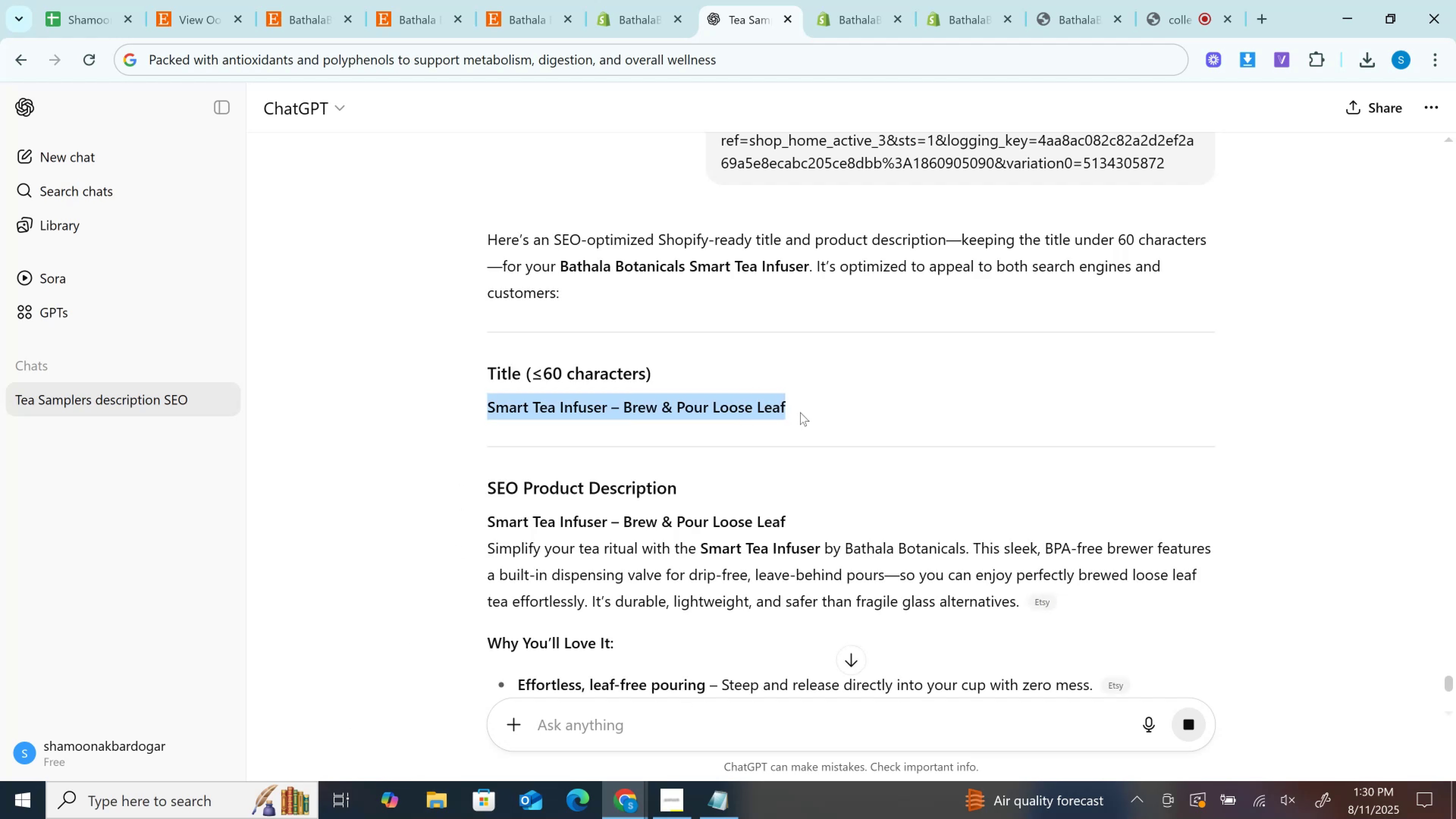 
key(Control+C)
 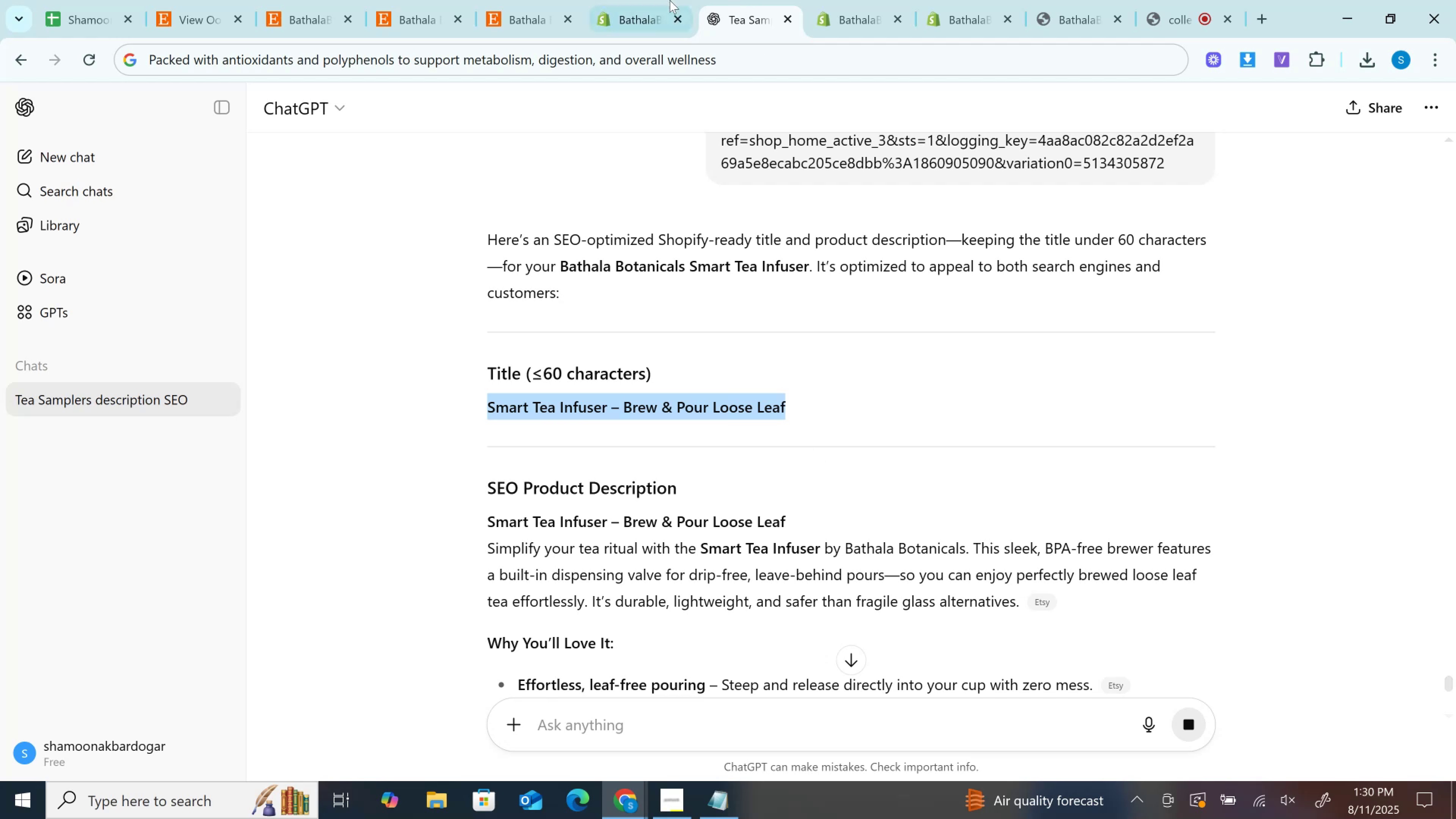 
left_click([670, 0])
 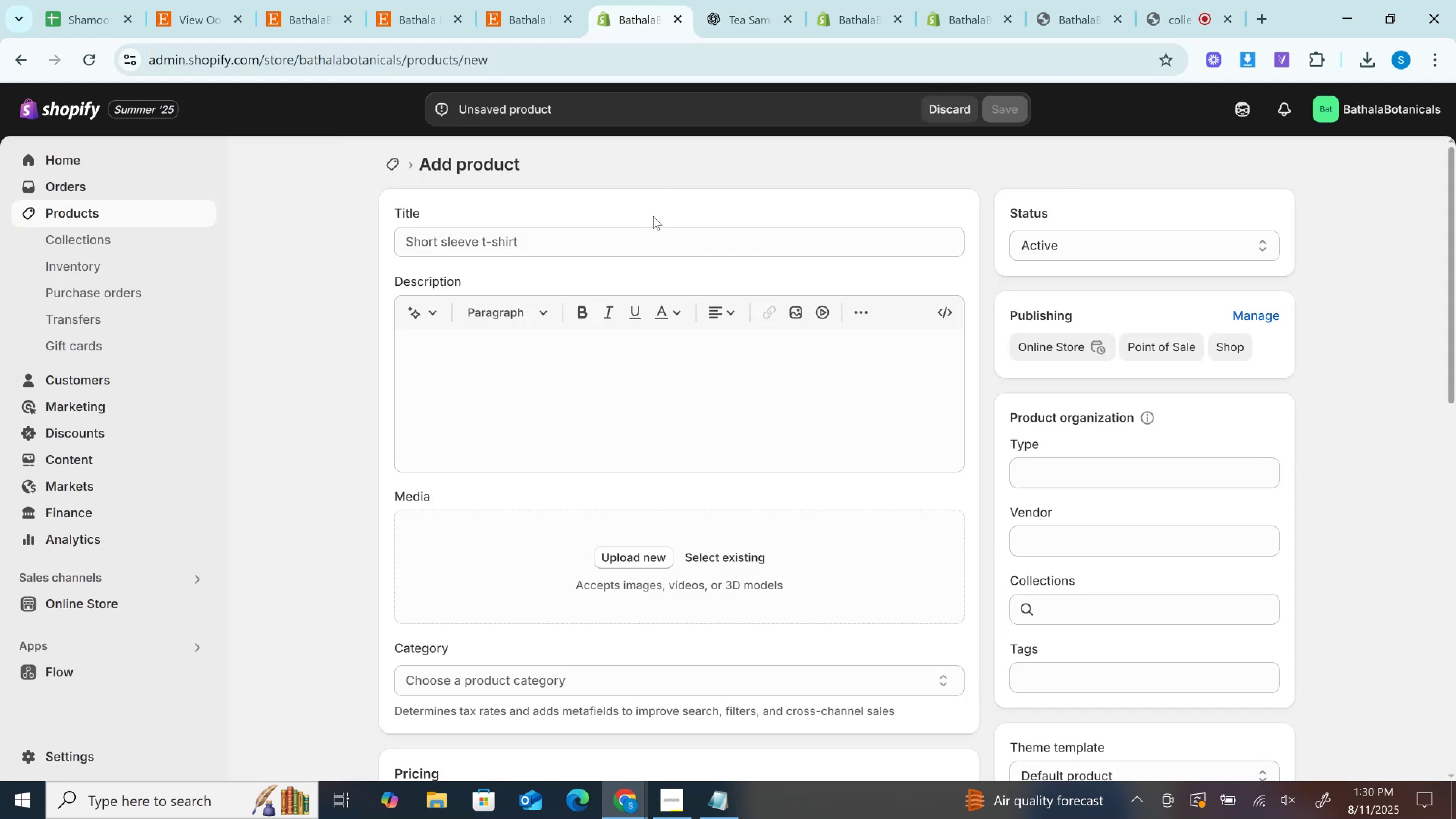 
left_click([654, 236])
 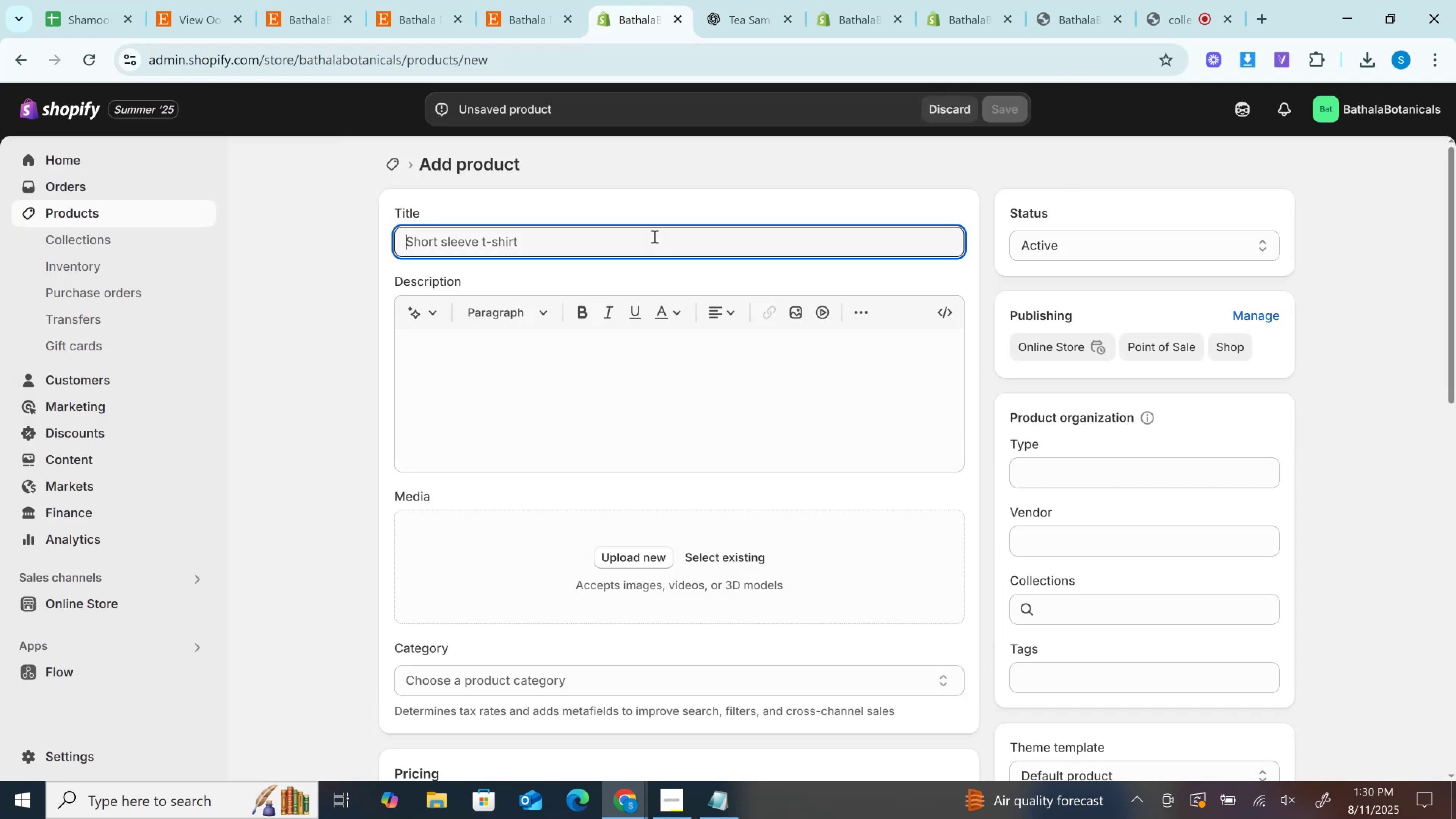 
key(Control+V)
 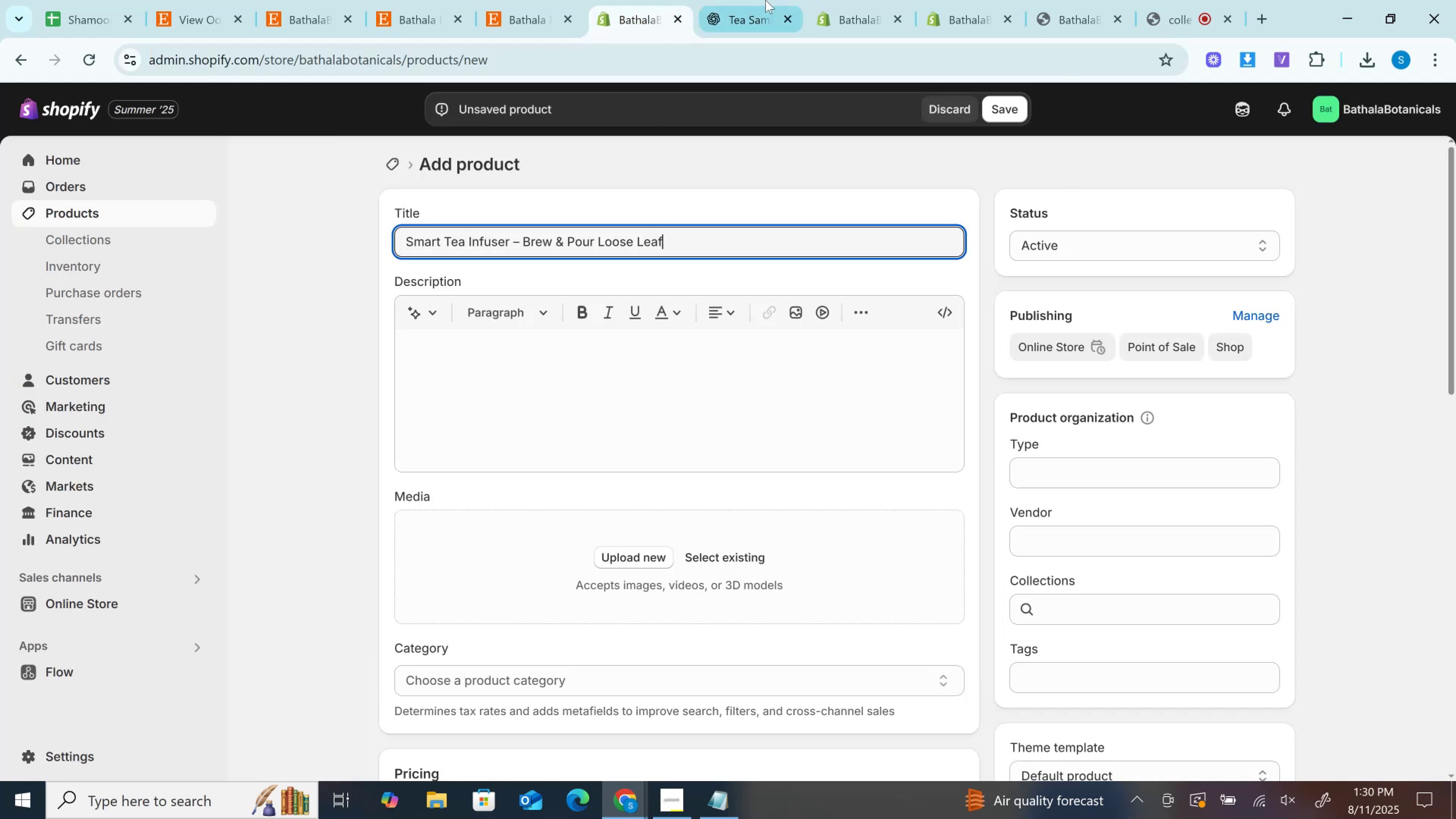 
left_click([766, 0])
 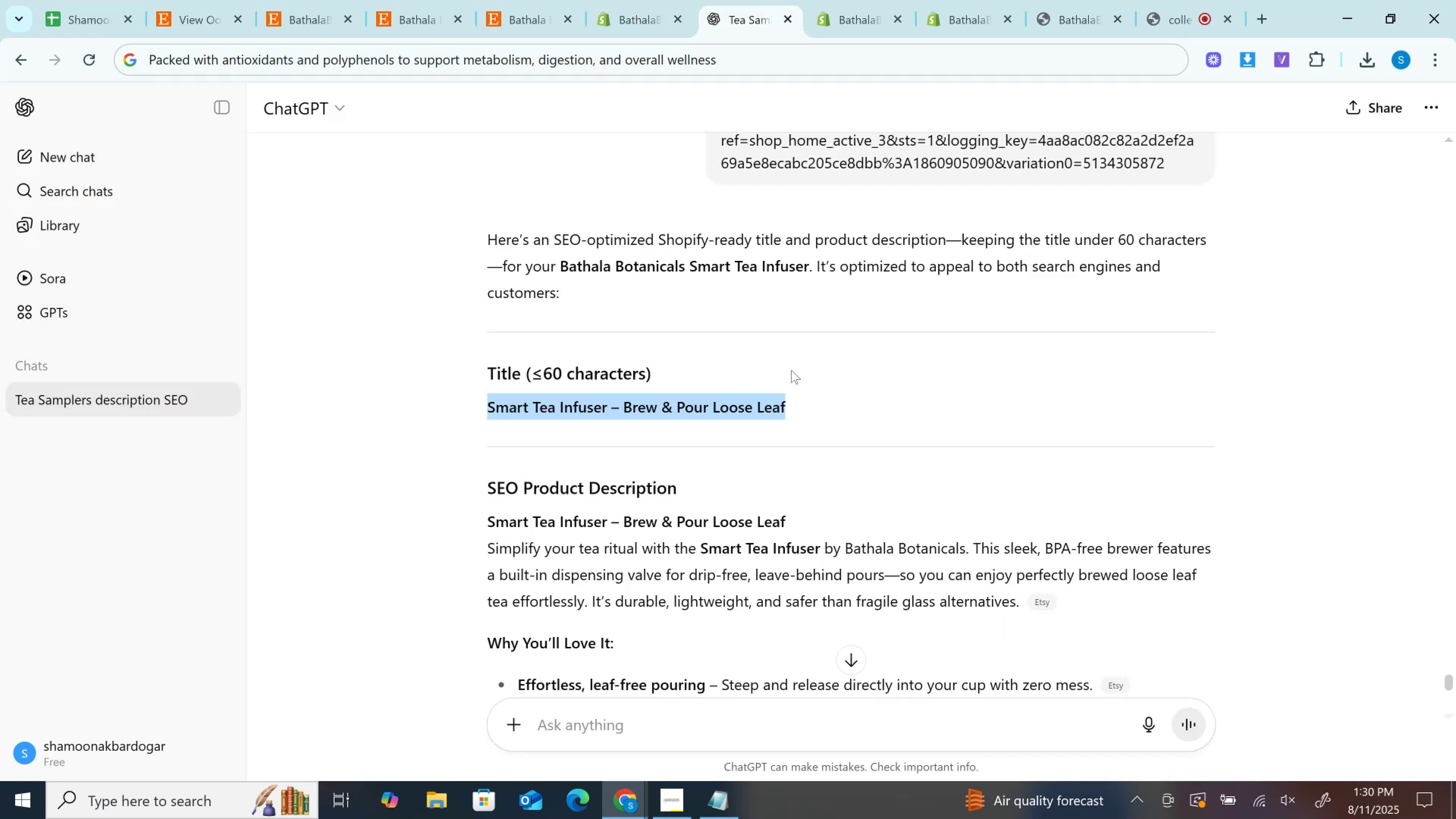 
scroll: coordinate [791, 370], scroll_direction: down, amount: 1.0
 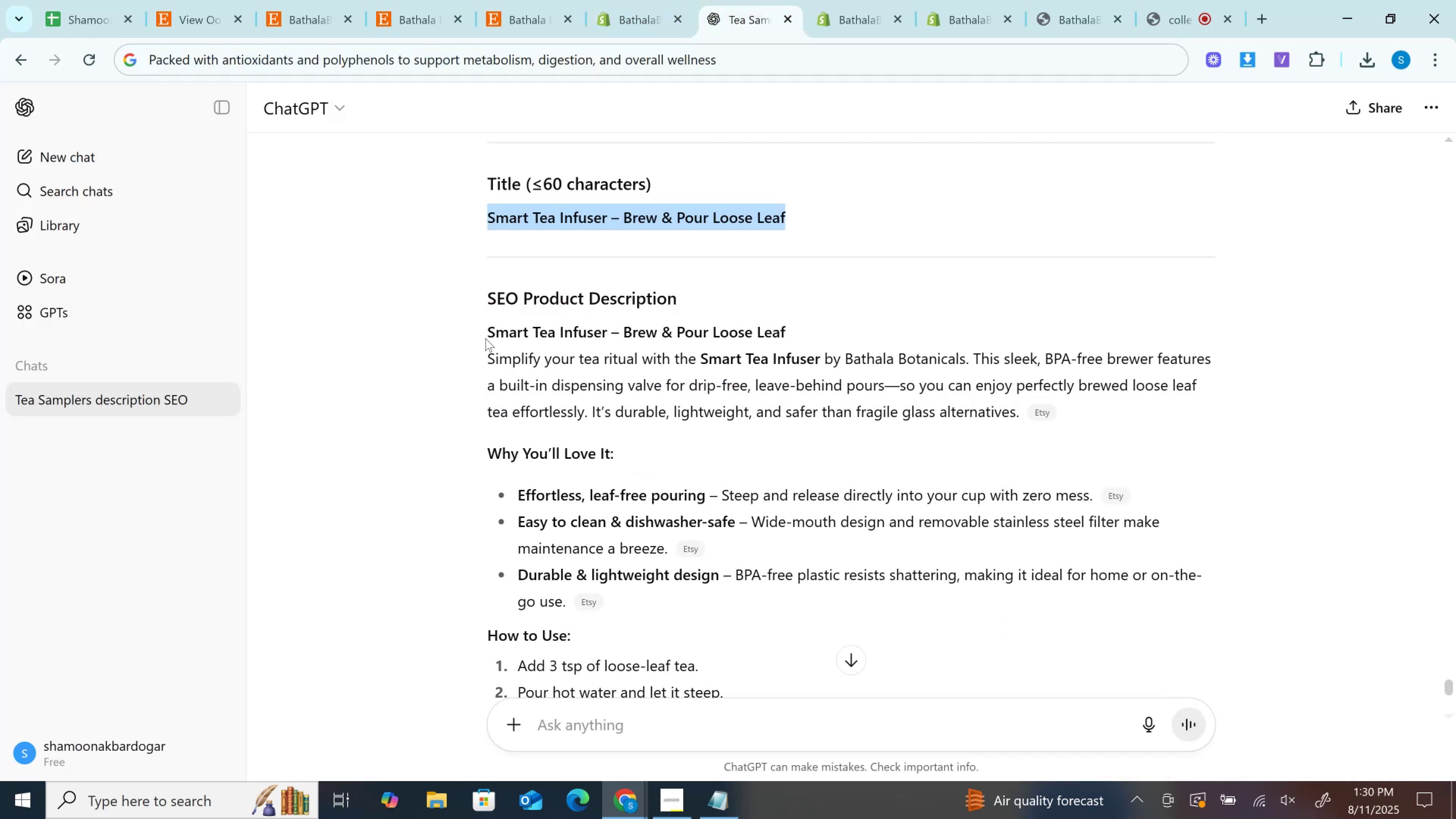 
left_click_drag(start_coordinate=[485, 338], to_coordinate=[1186, 416])
 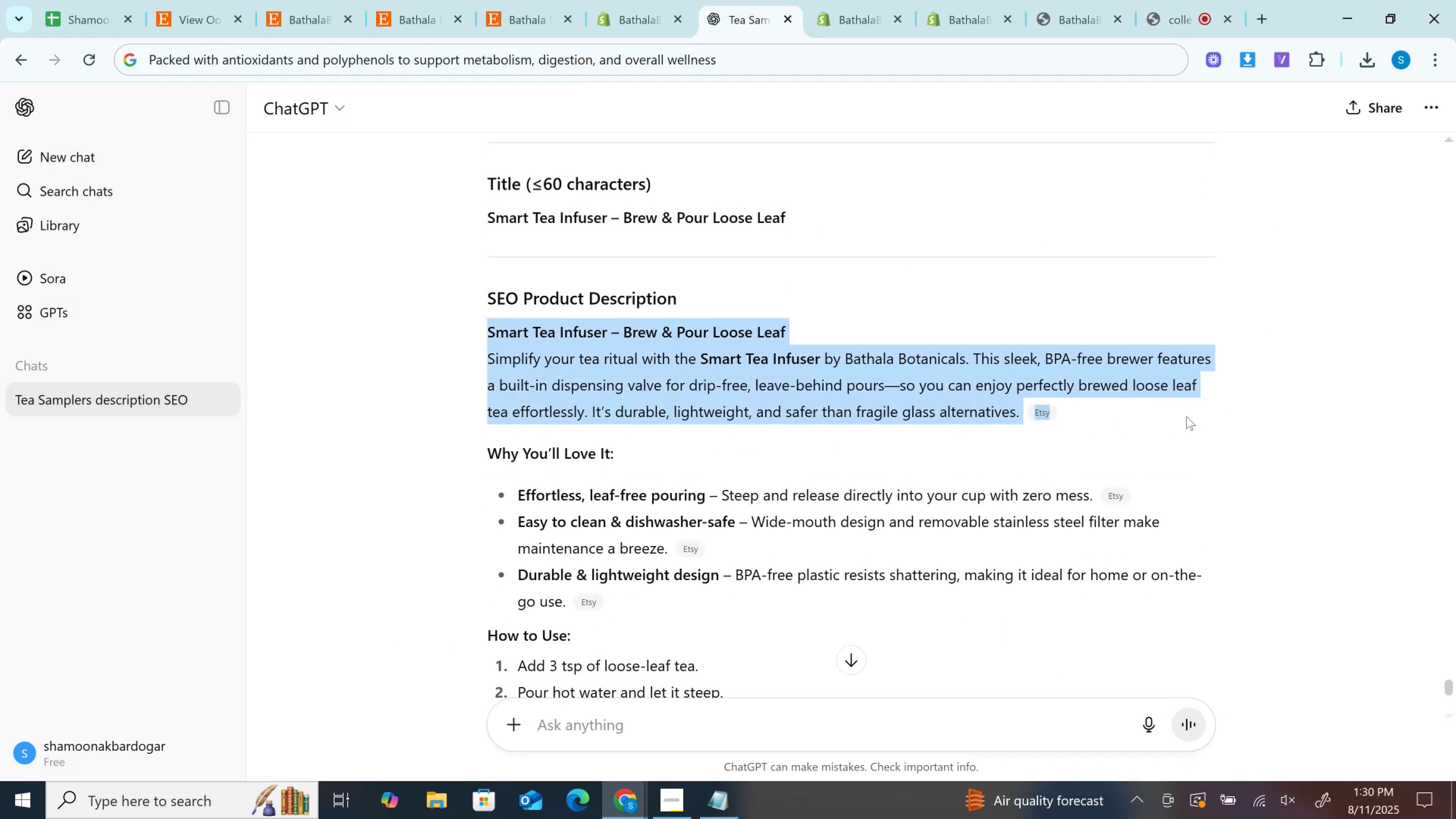 
hold_key(key=ControlLeft, duration=0.4)
 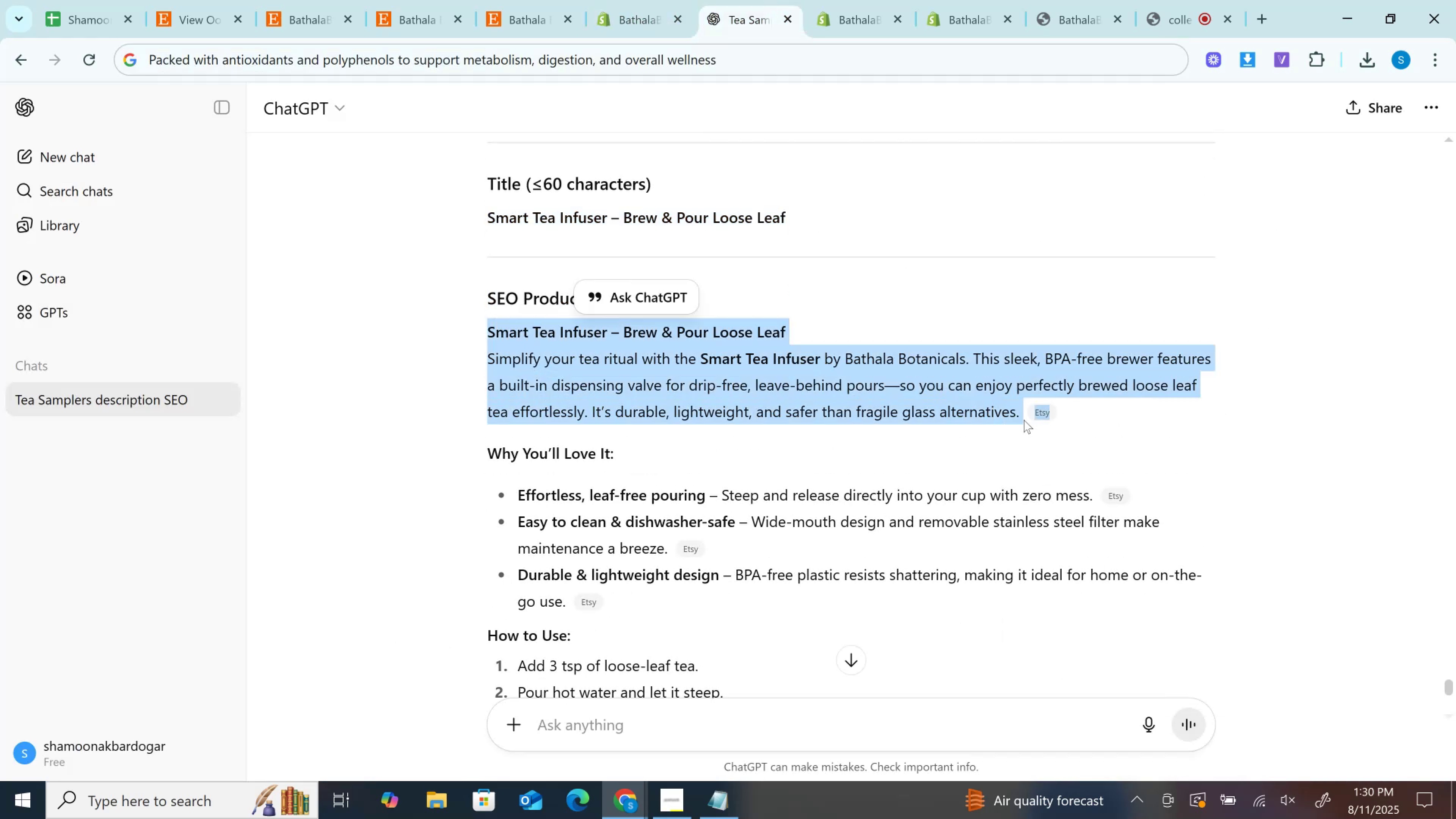 
left_click([1024, 420])
 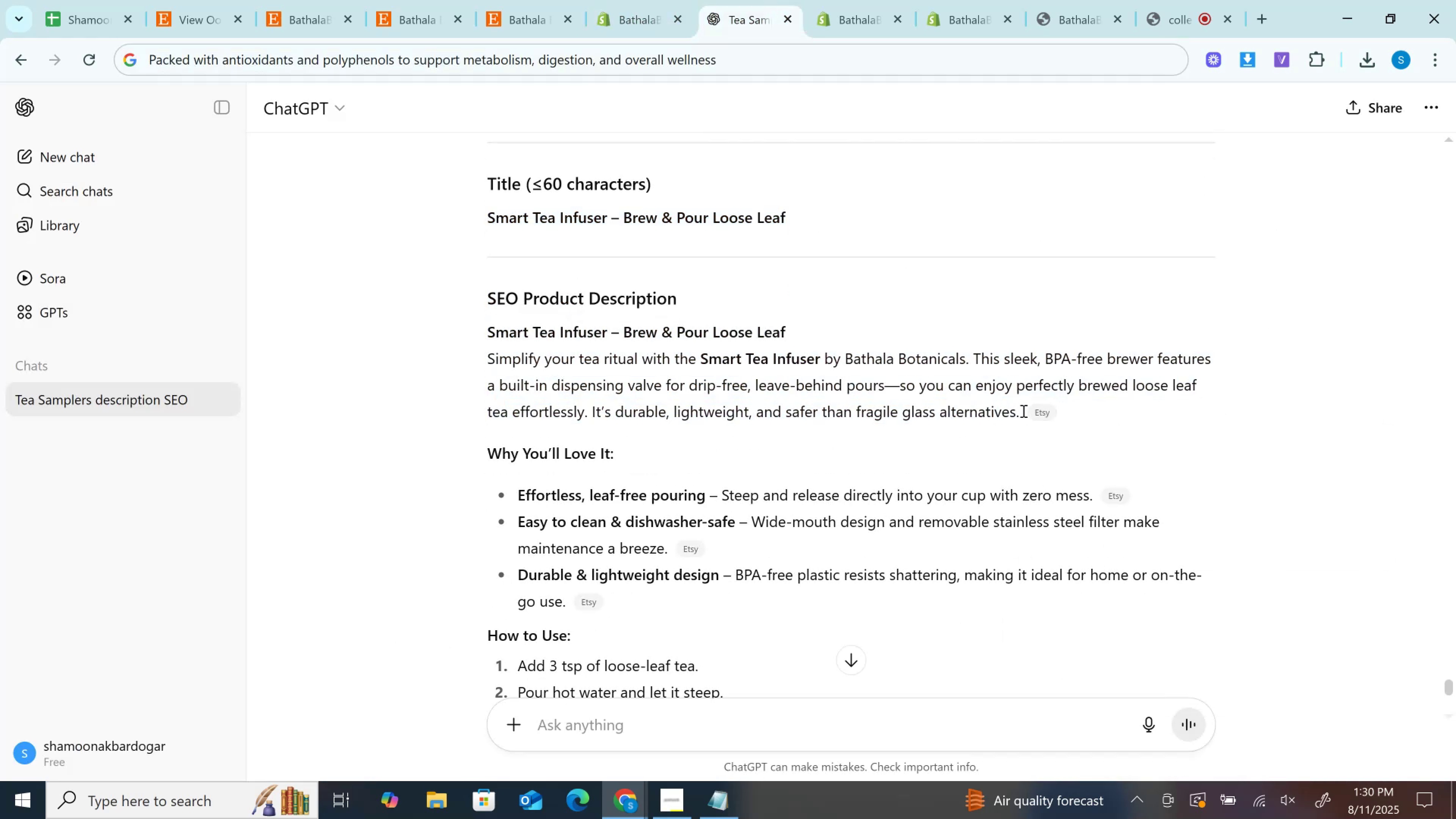 
left_click_drag(start_coordinate=[1023, 411], to_coordinate=[460, 331])
 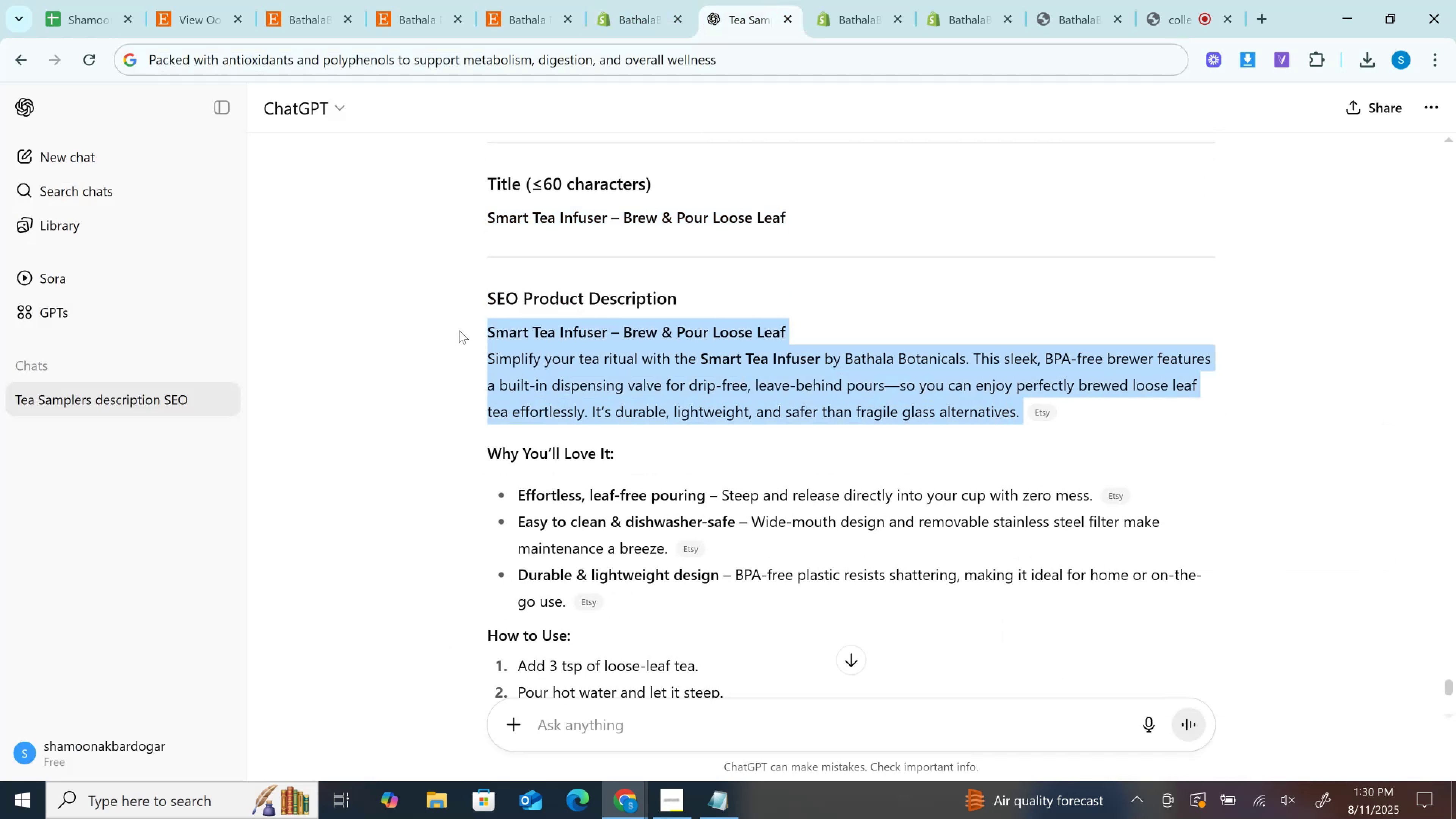 
key(Control+C)
 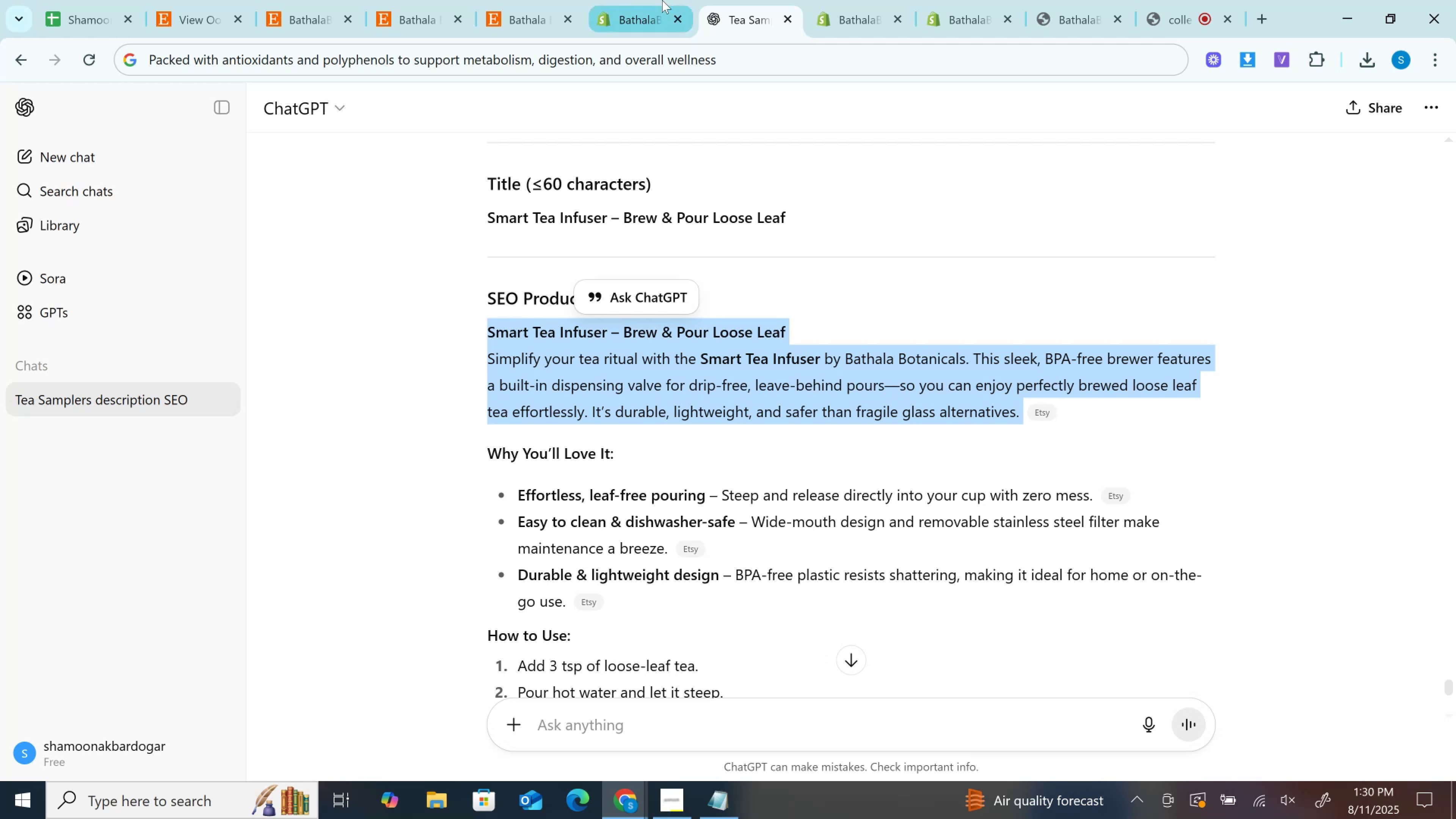 
left_click([662, 0])
 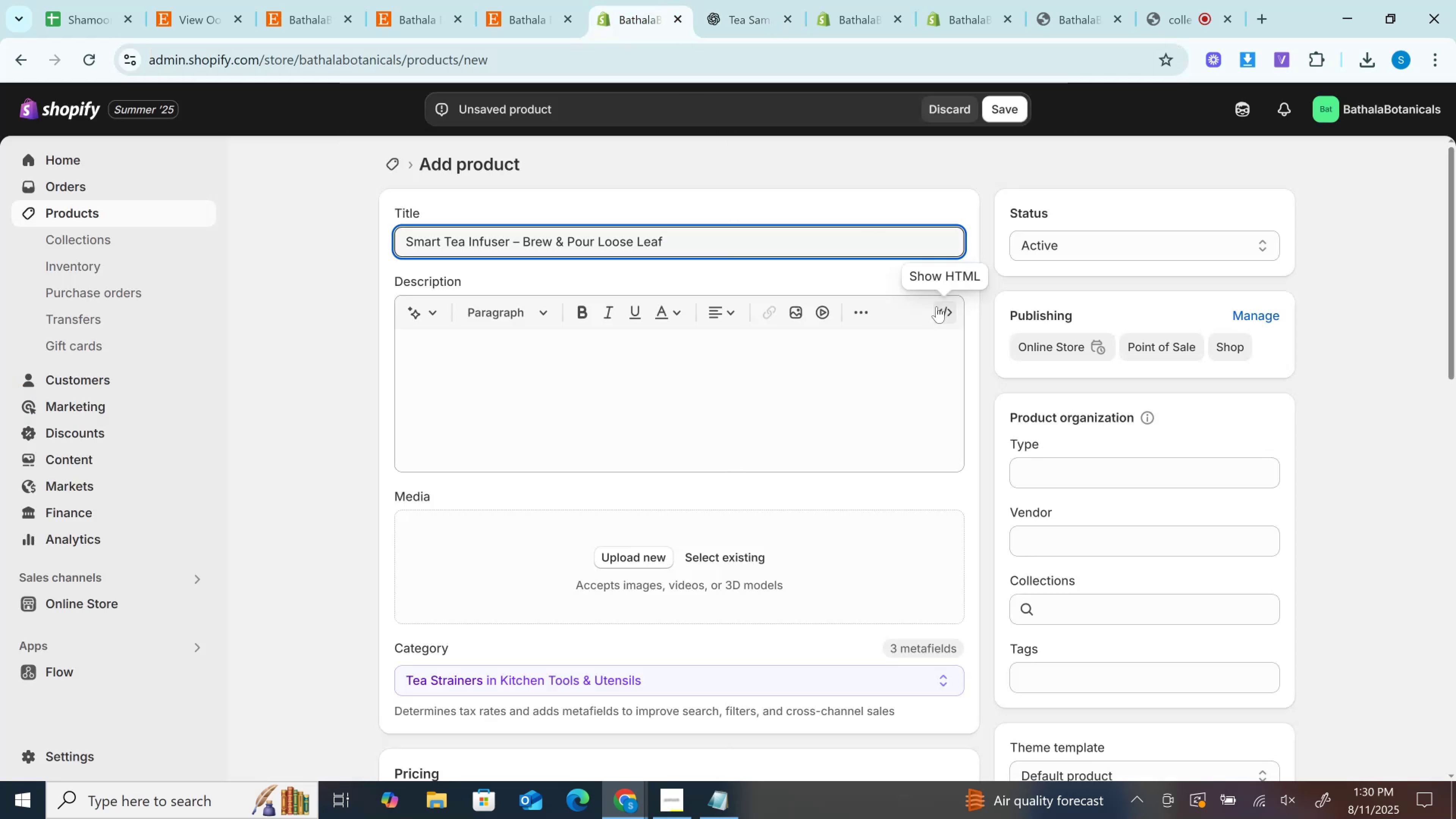 
left_click([937, 306])
 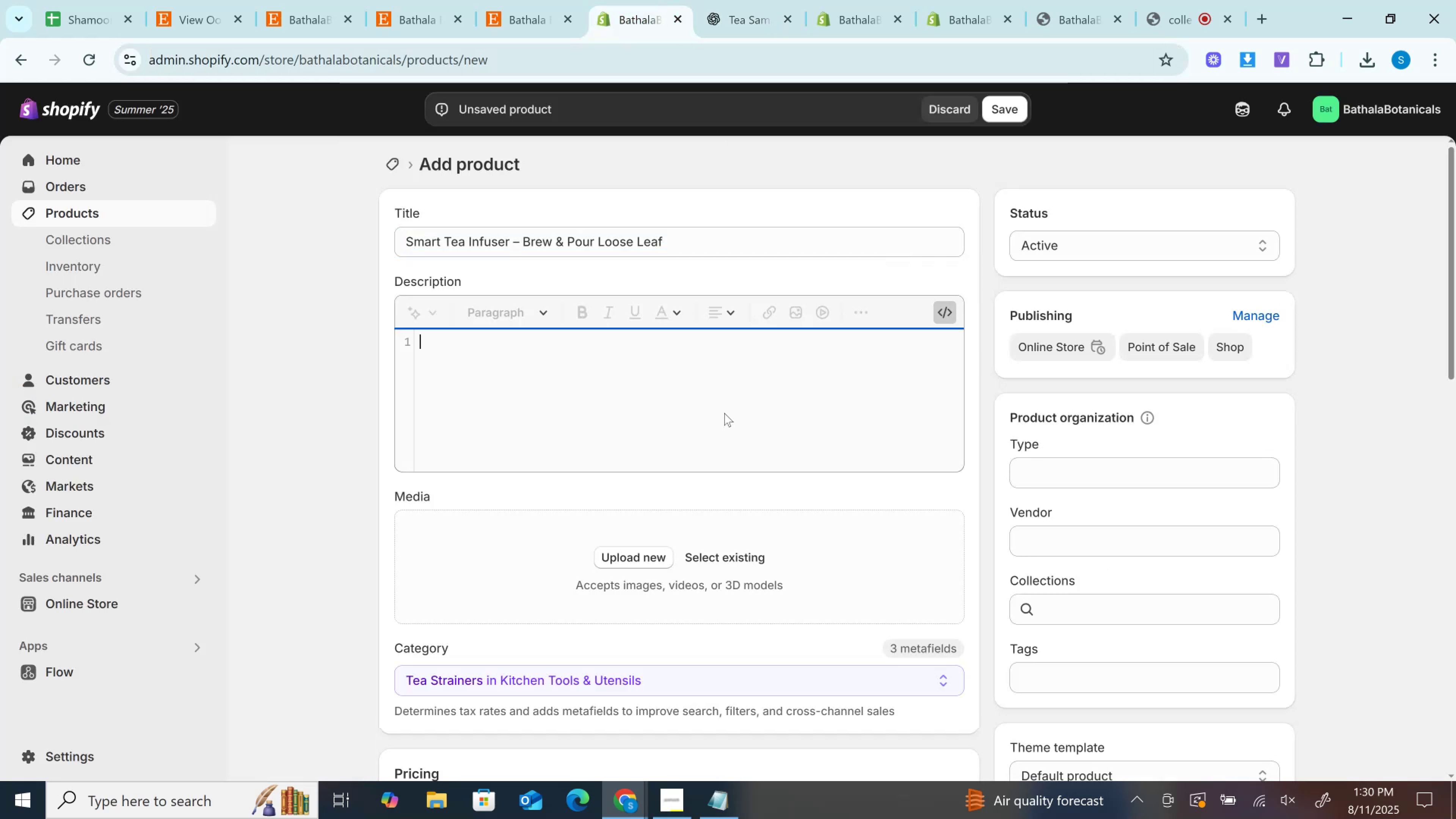 
key(Control+V)
 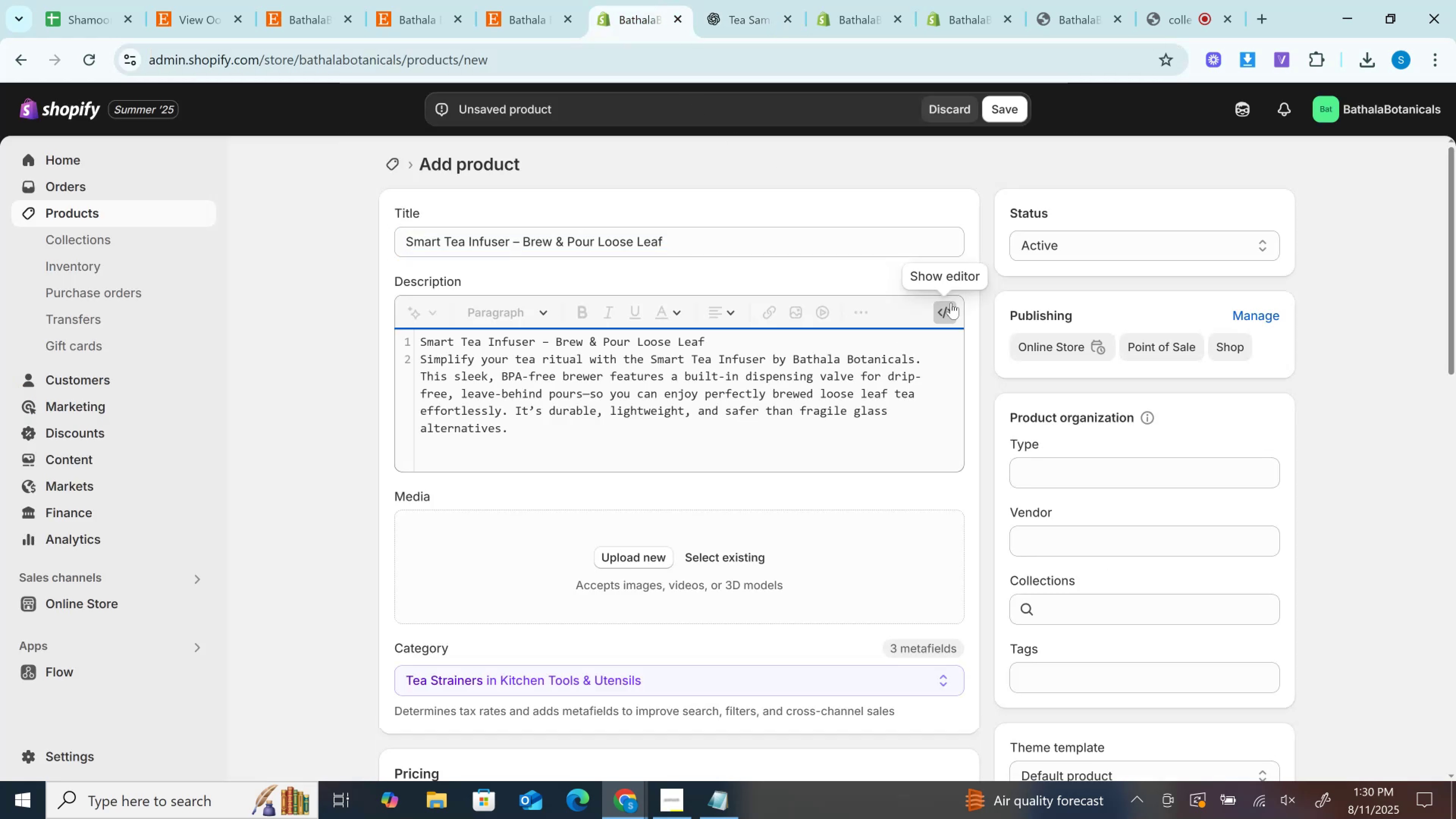 
left_click([951, 303])
 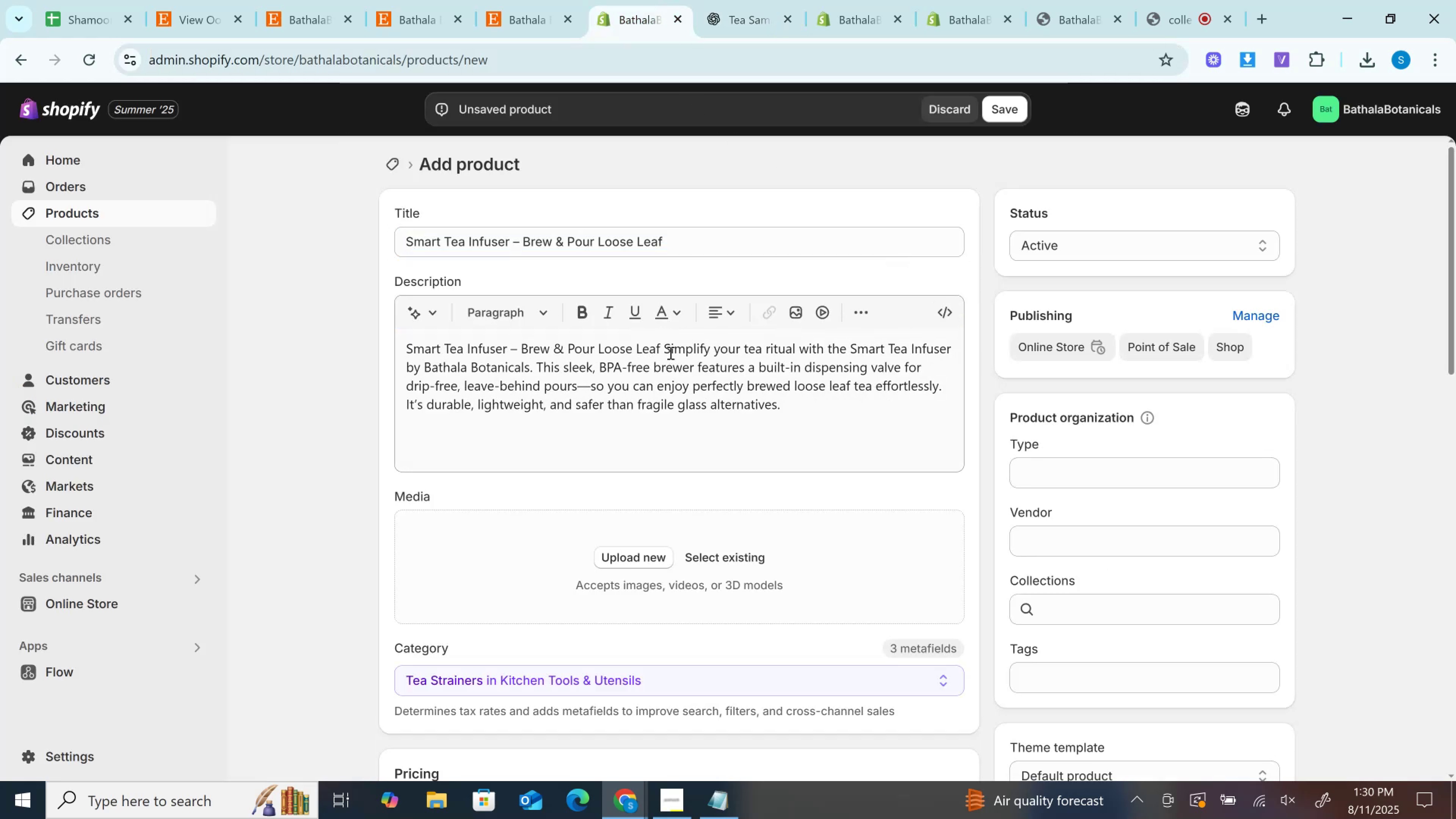 
left_click([666, 352])
 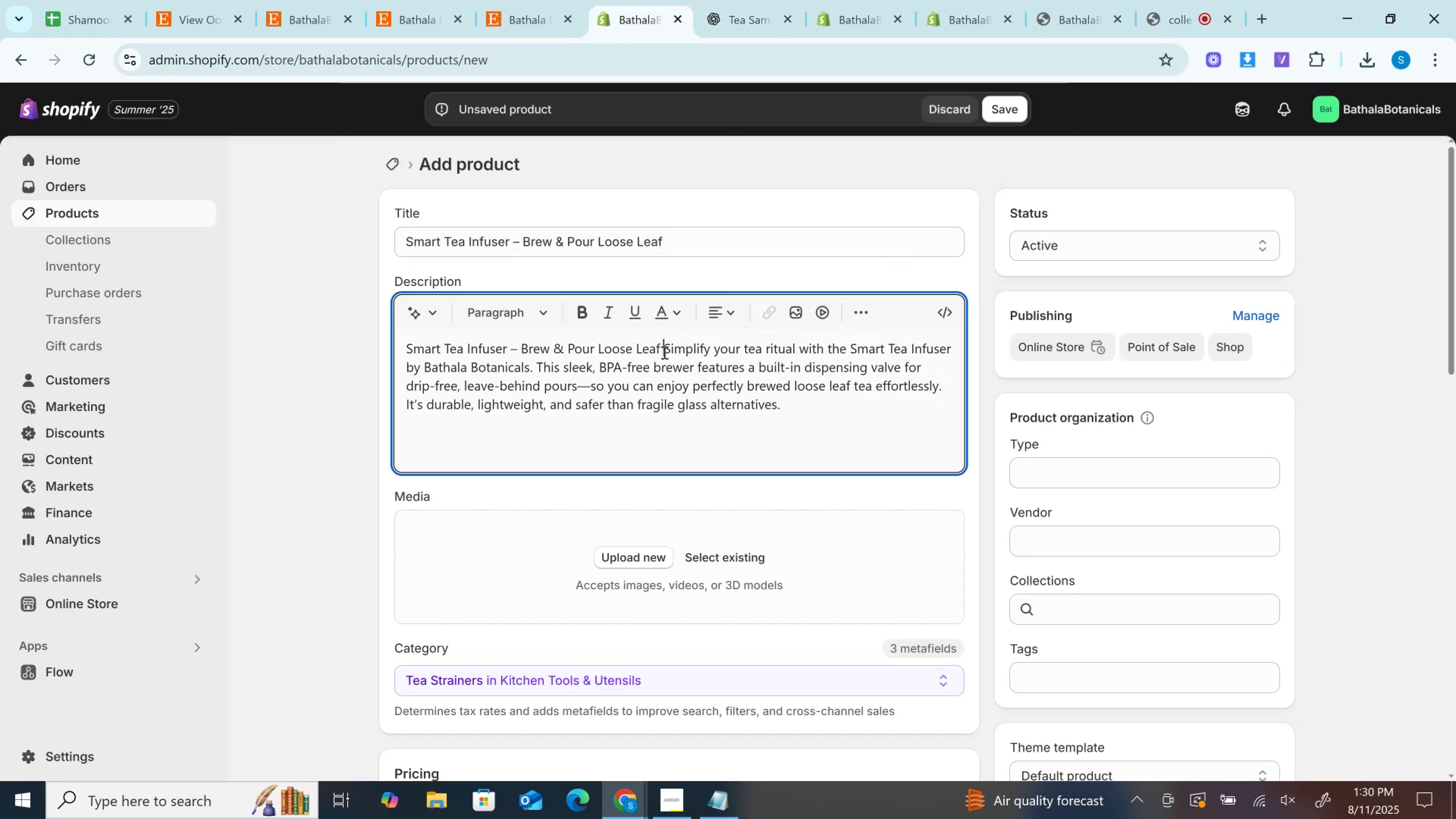 
key(Shift+Enter)
 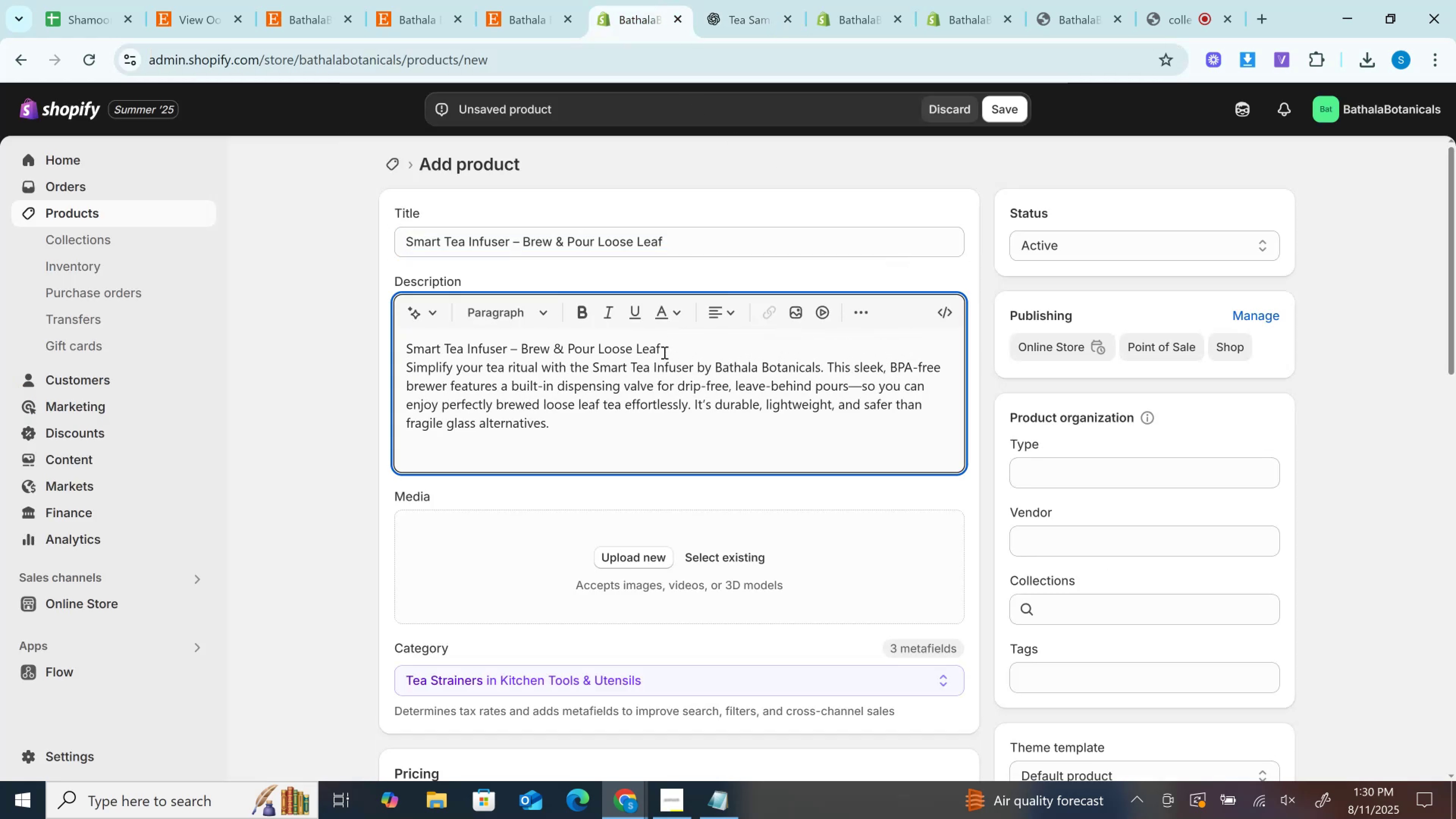 
left_click_drag(start_coordinate=[680, 350], to_coordinate=[342, 350])
 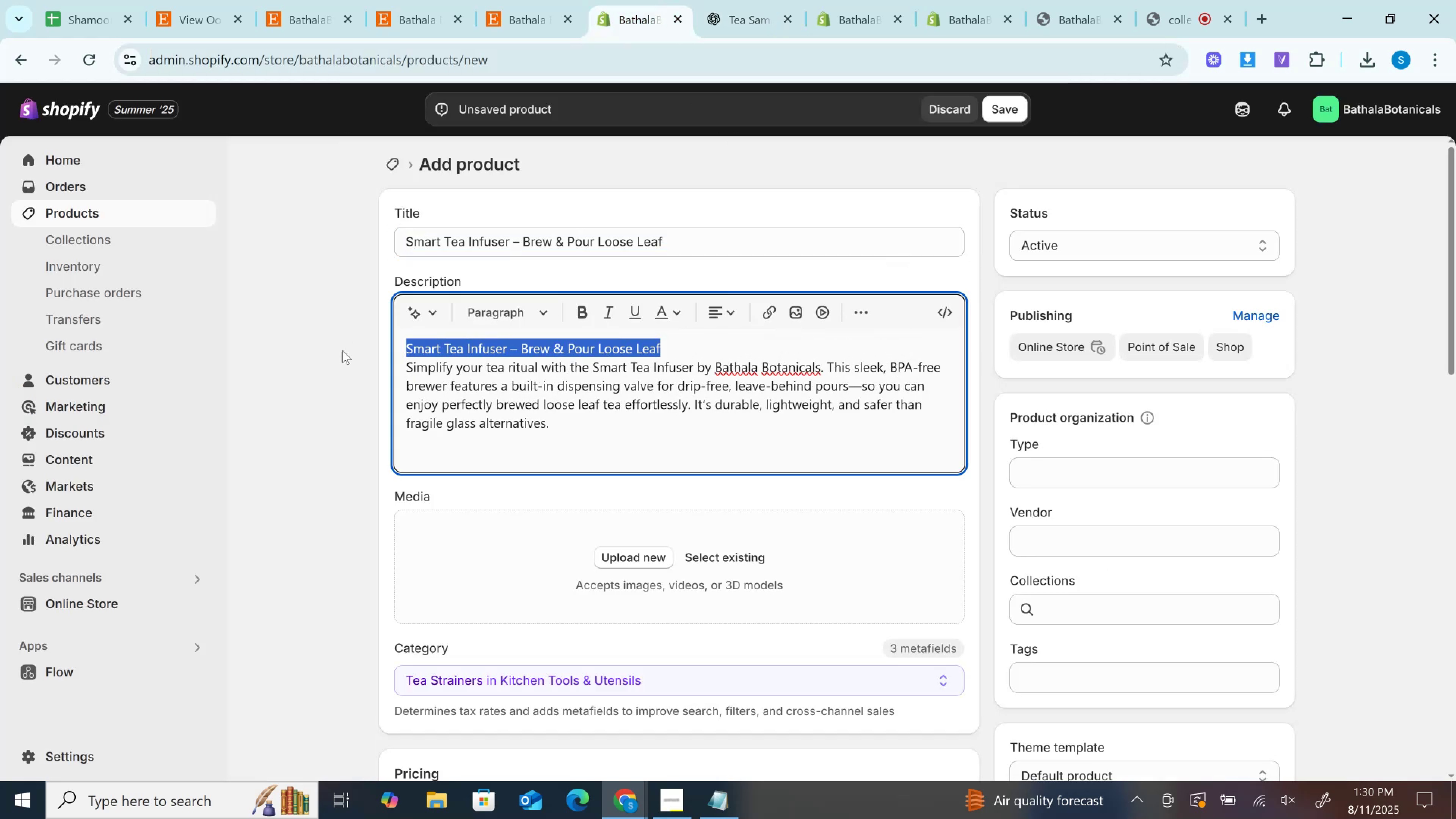 
key(Control+B)
 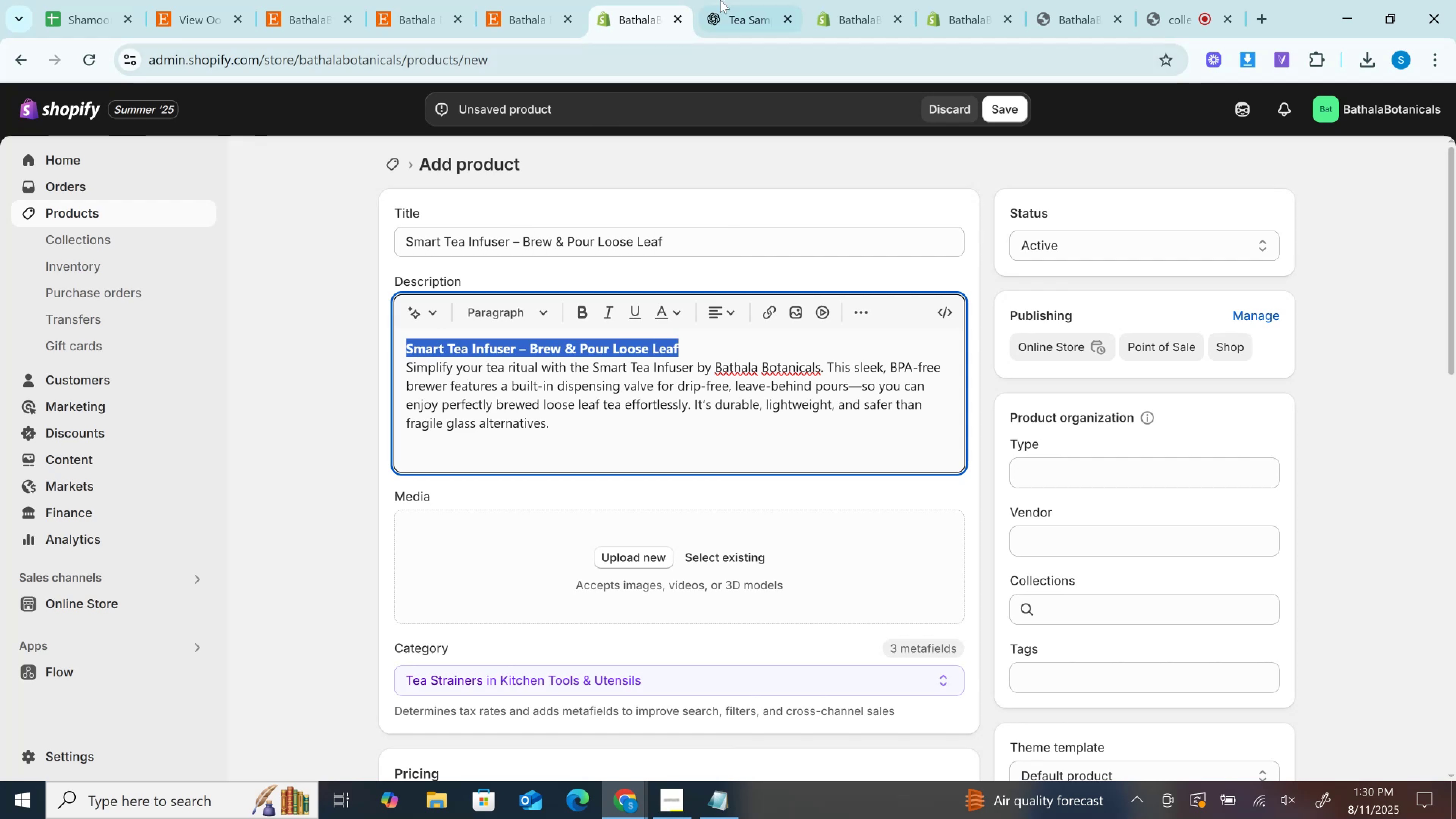 
left_click([732, 0])
 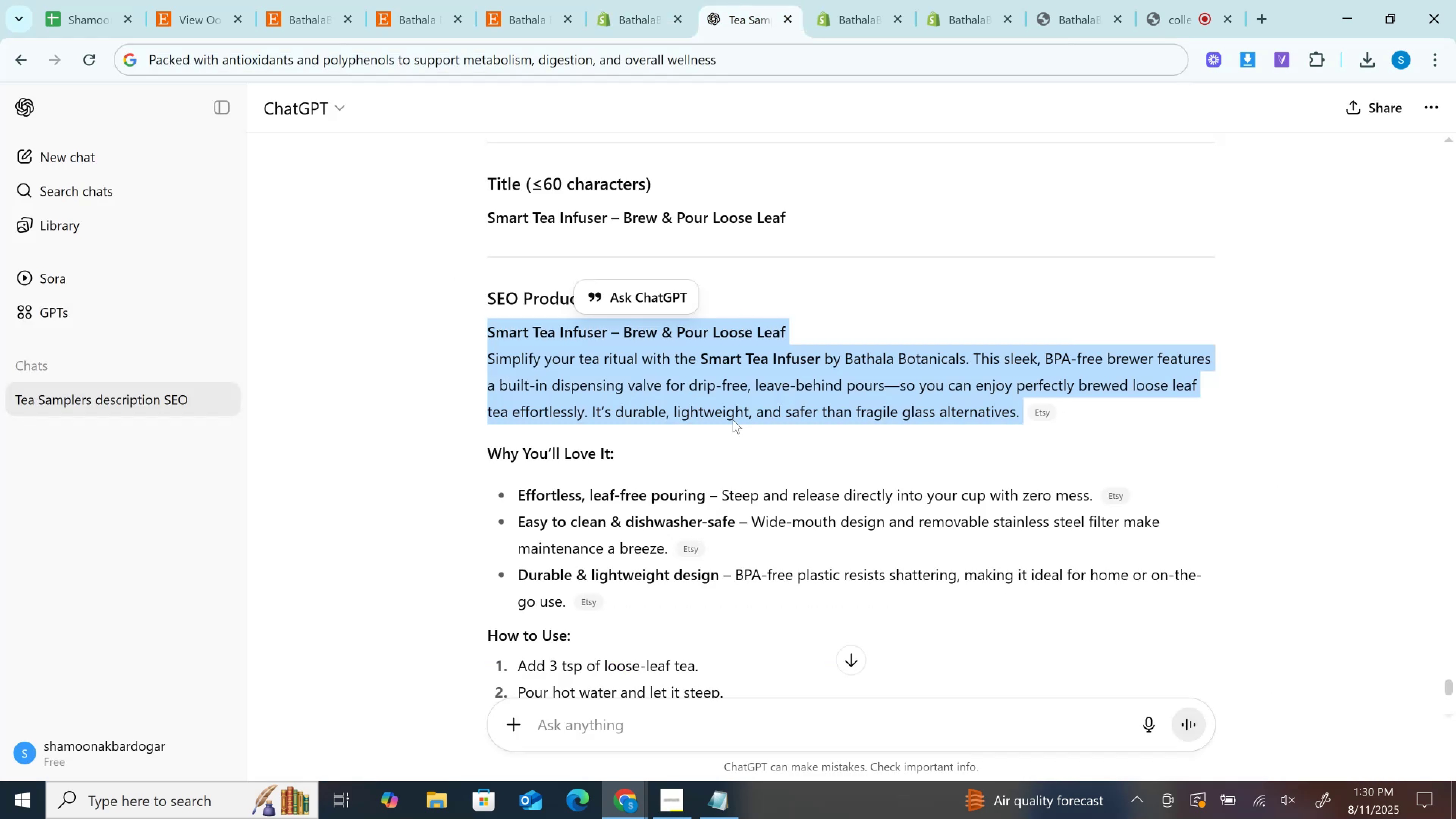 
scroll: coordinate [725, 431], scroll_direction: down, amount: 2.0
 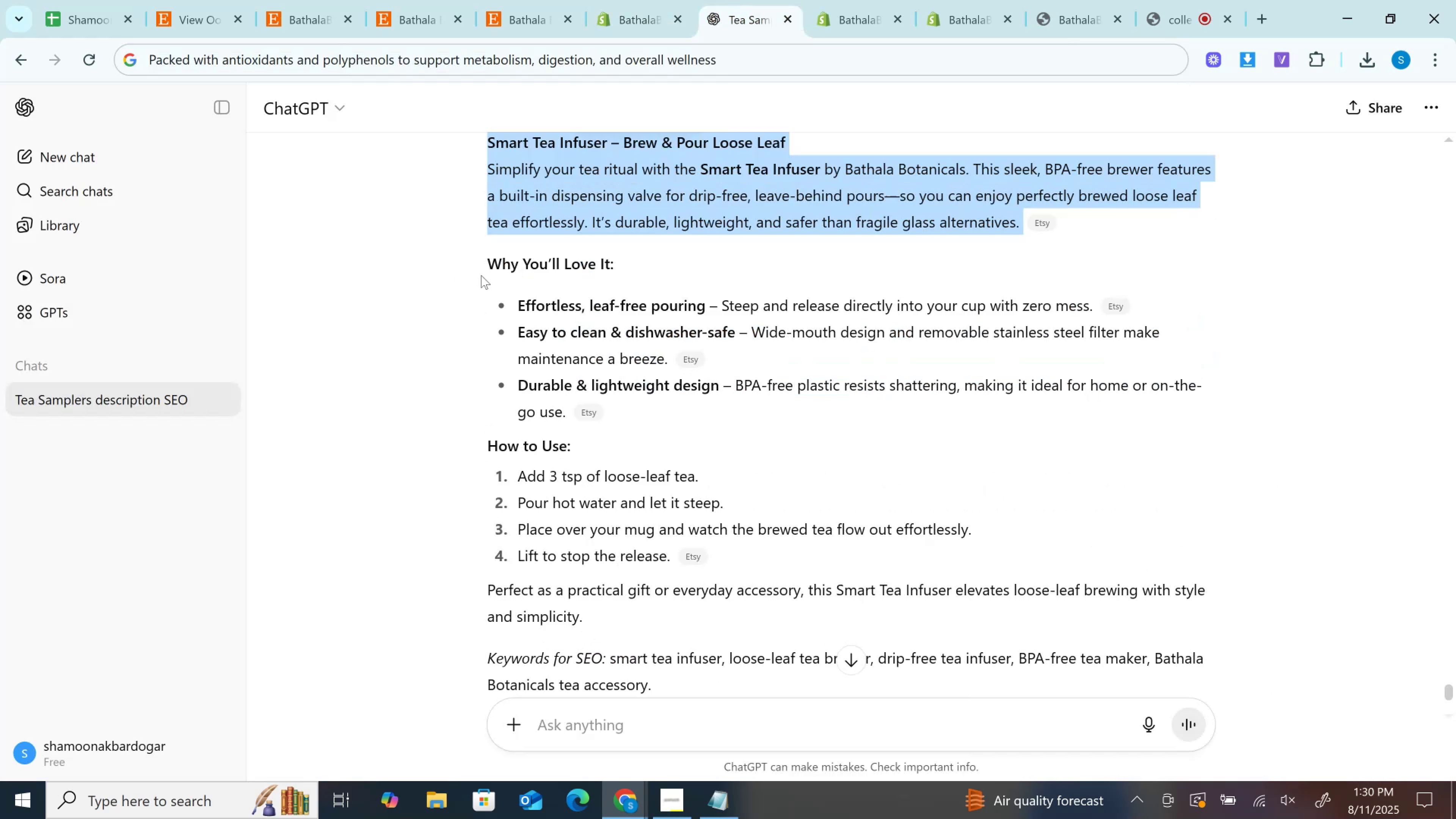 
left_click_drag(start_coordinate=[488, 264], to_coordinate=[640, 263])
 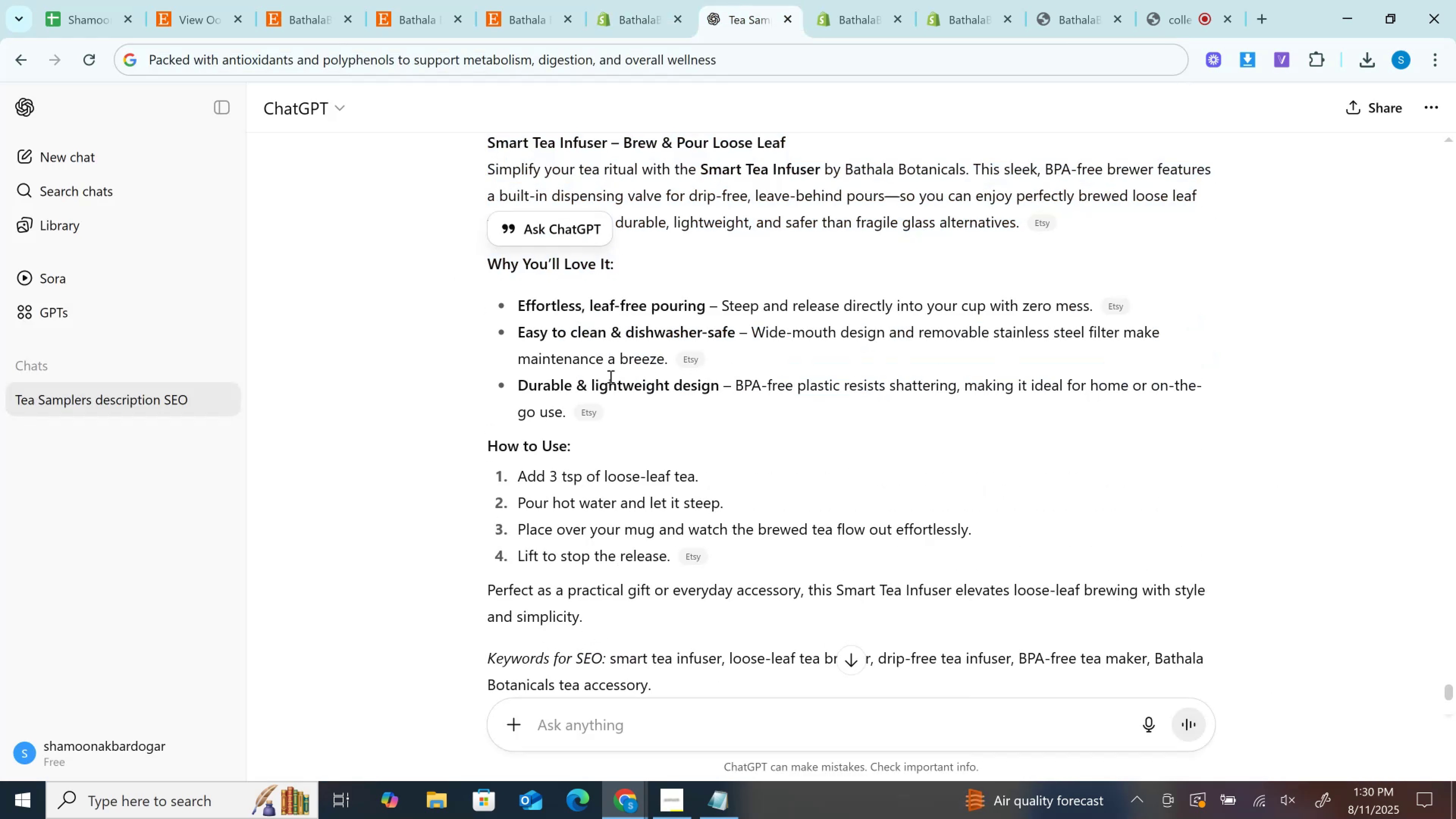 
left_click_drag(start_coordinate=[480, 267], to_coordinate=[725, 515])
 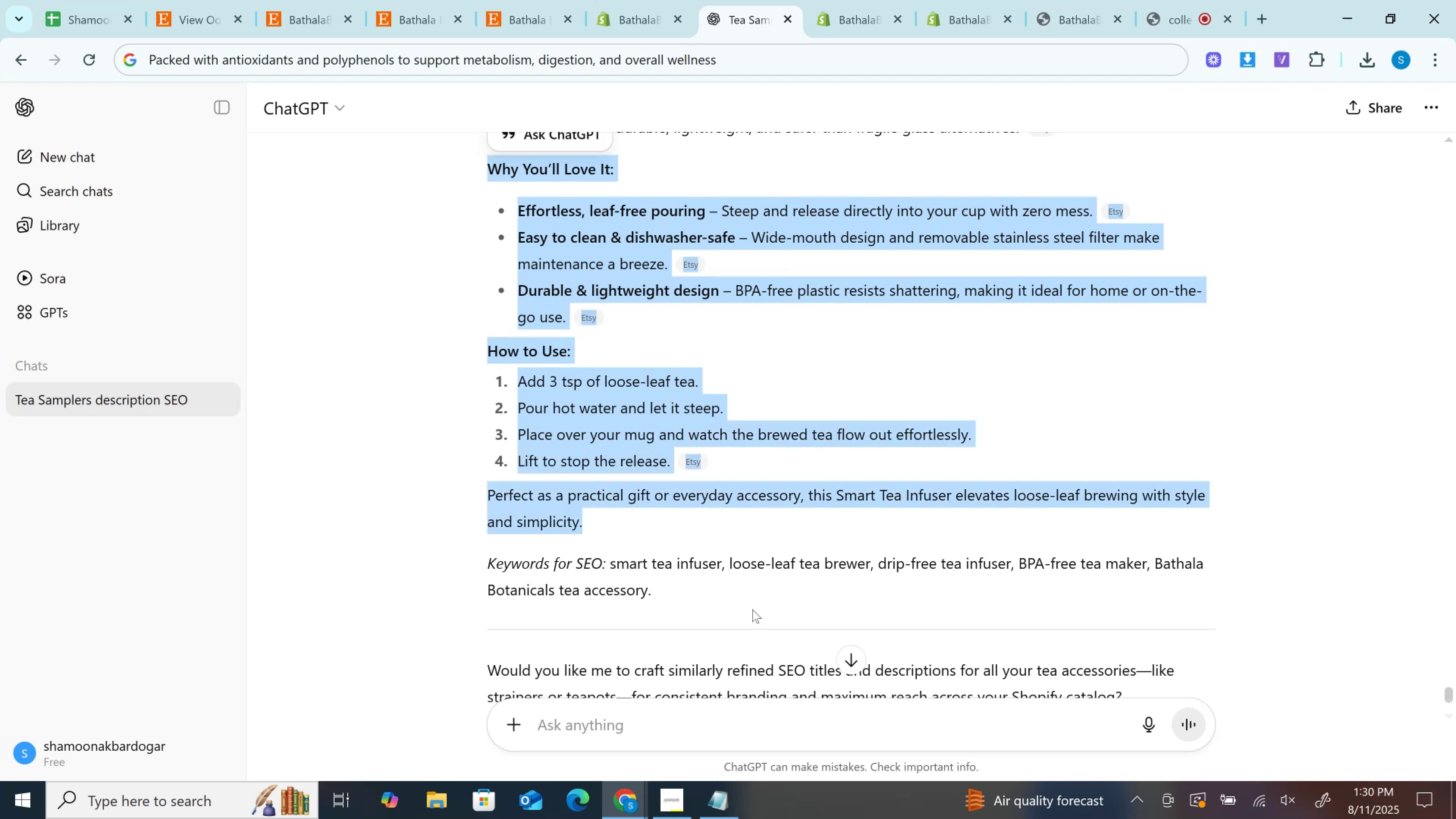 
scroll: coordinate [655, 424], scroll_direction: down, amount: 1.0
 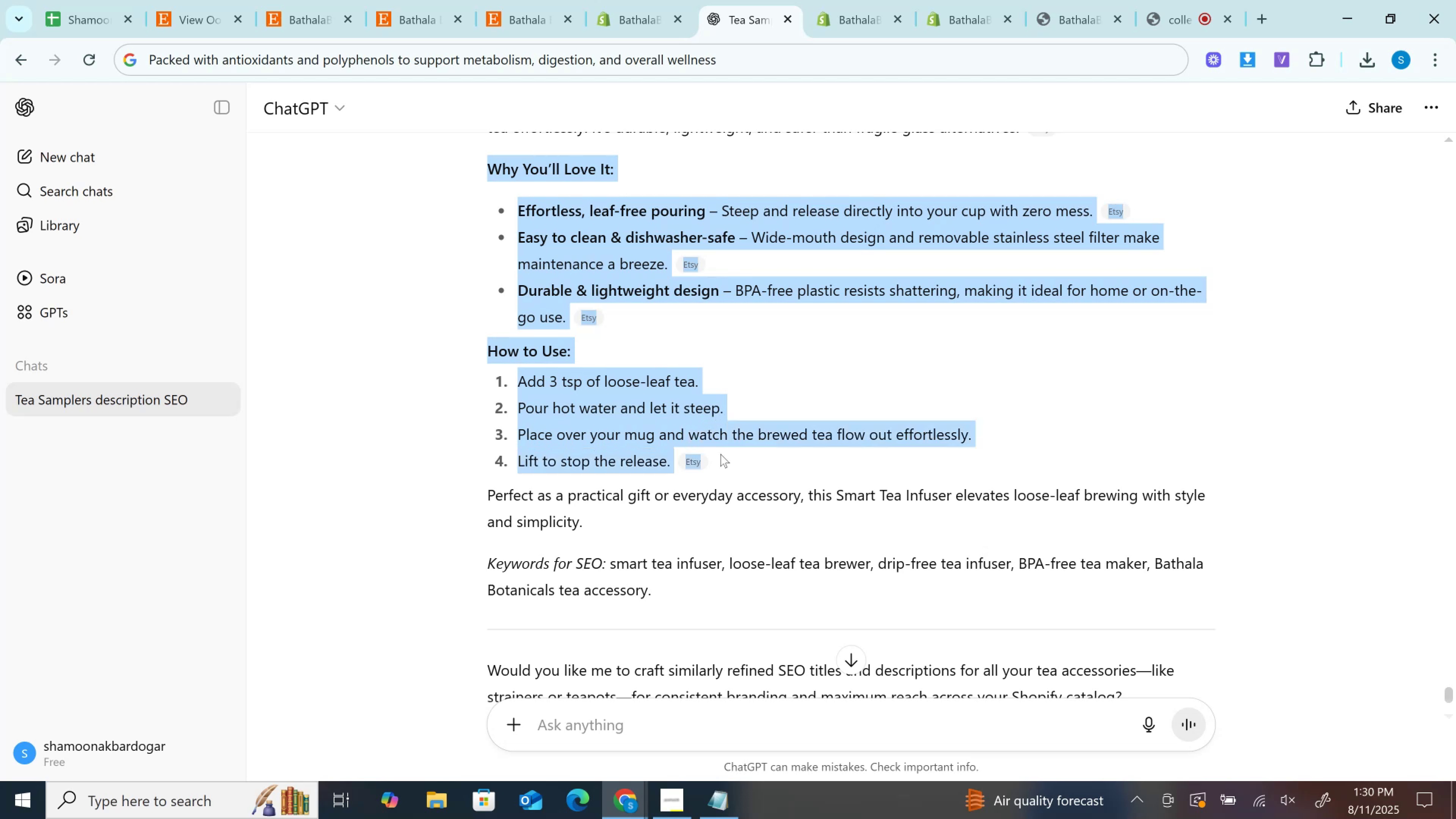 
key(Control+C)
 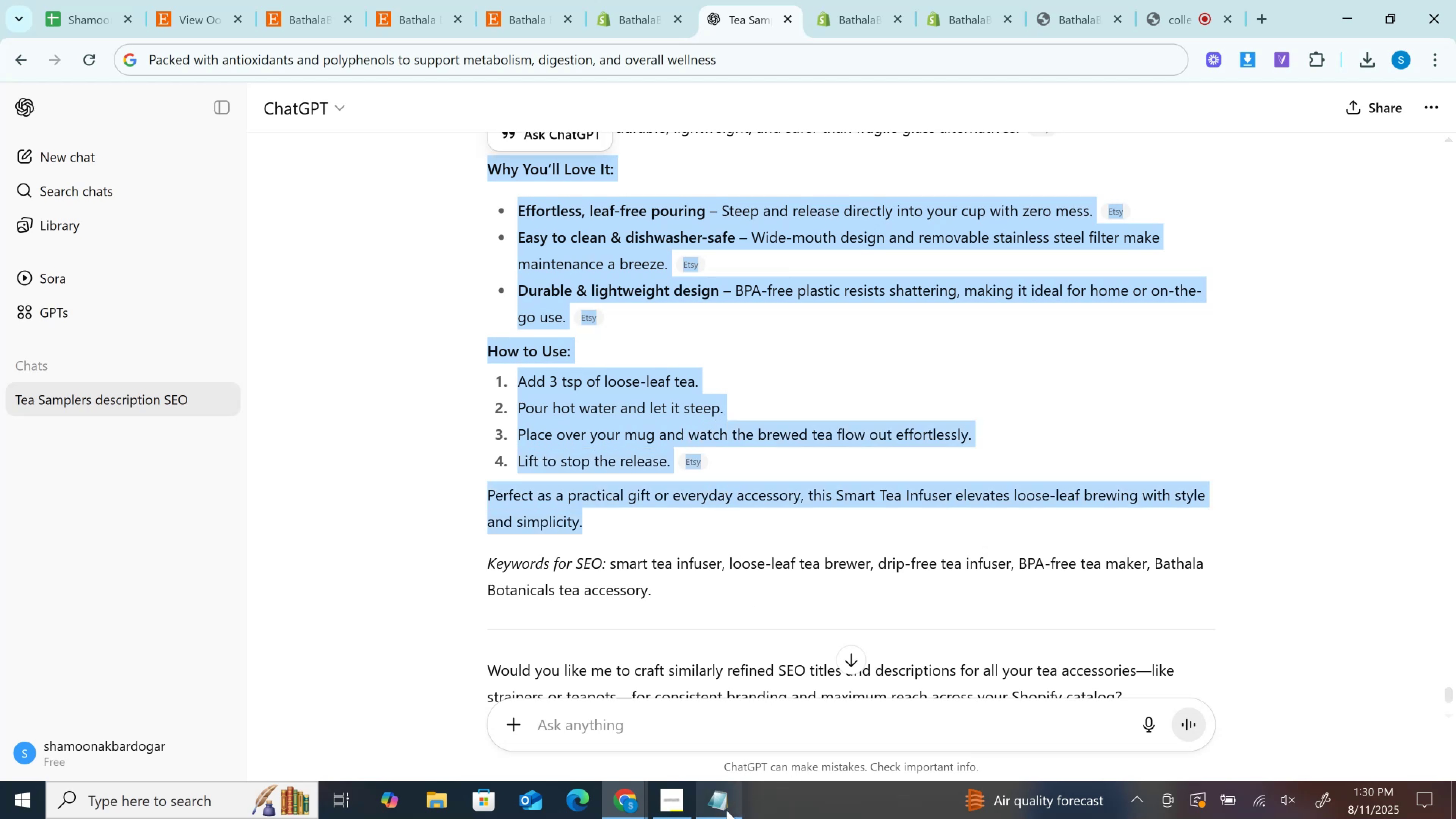 
left_click([722, 819])
 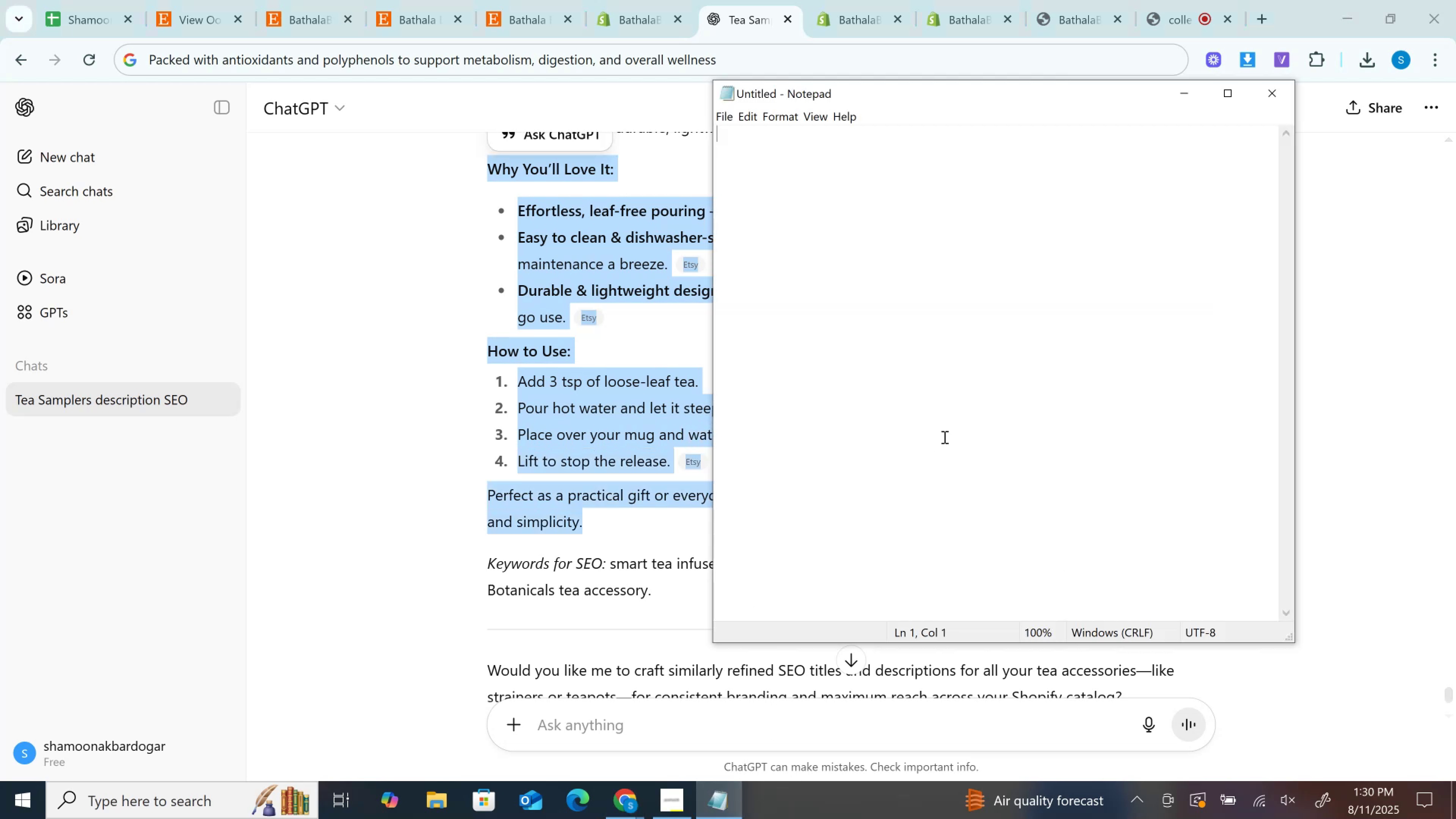 
left_click([945, 430])
 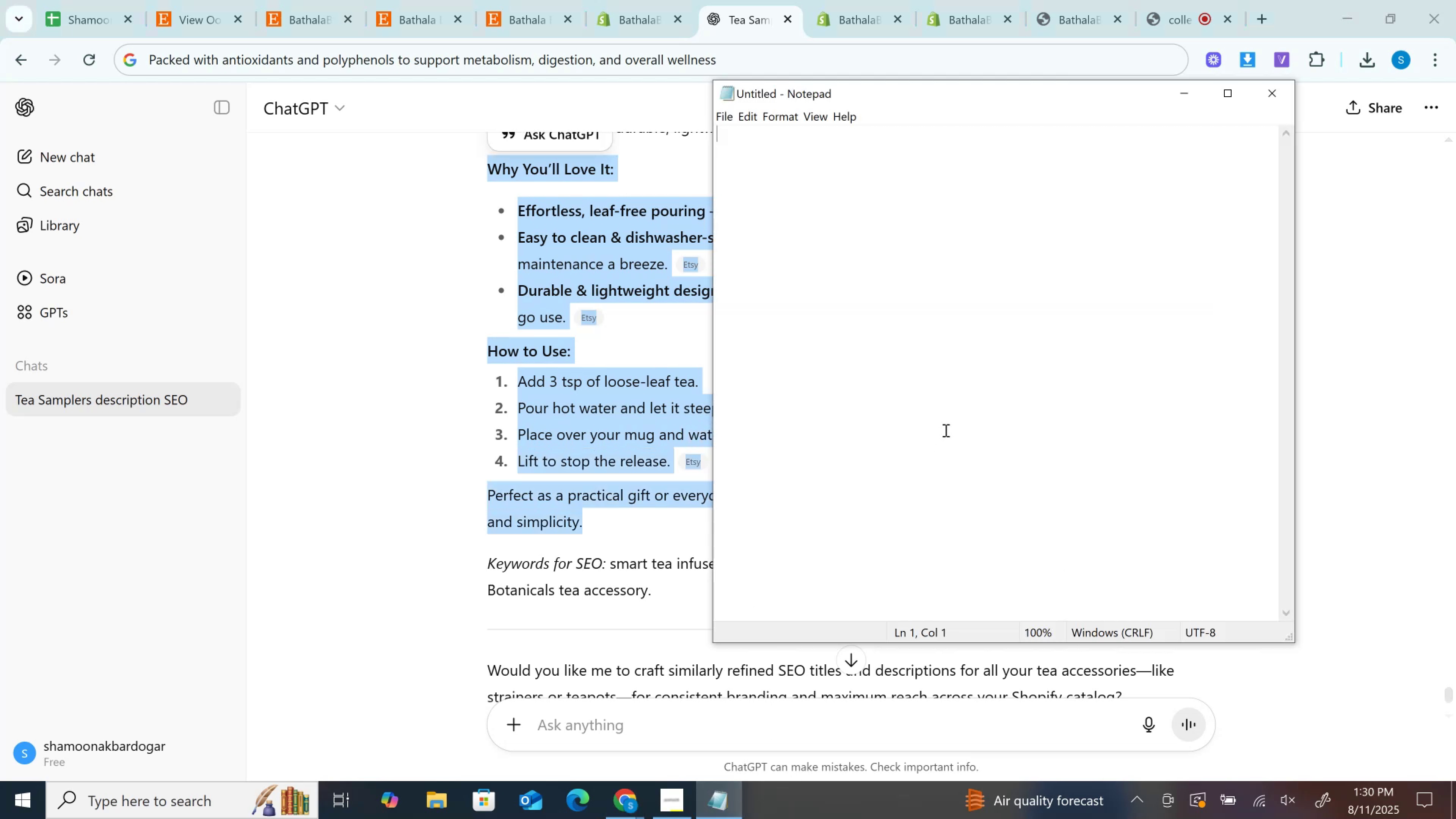 
key(Control+V)
 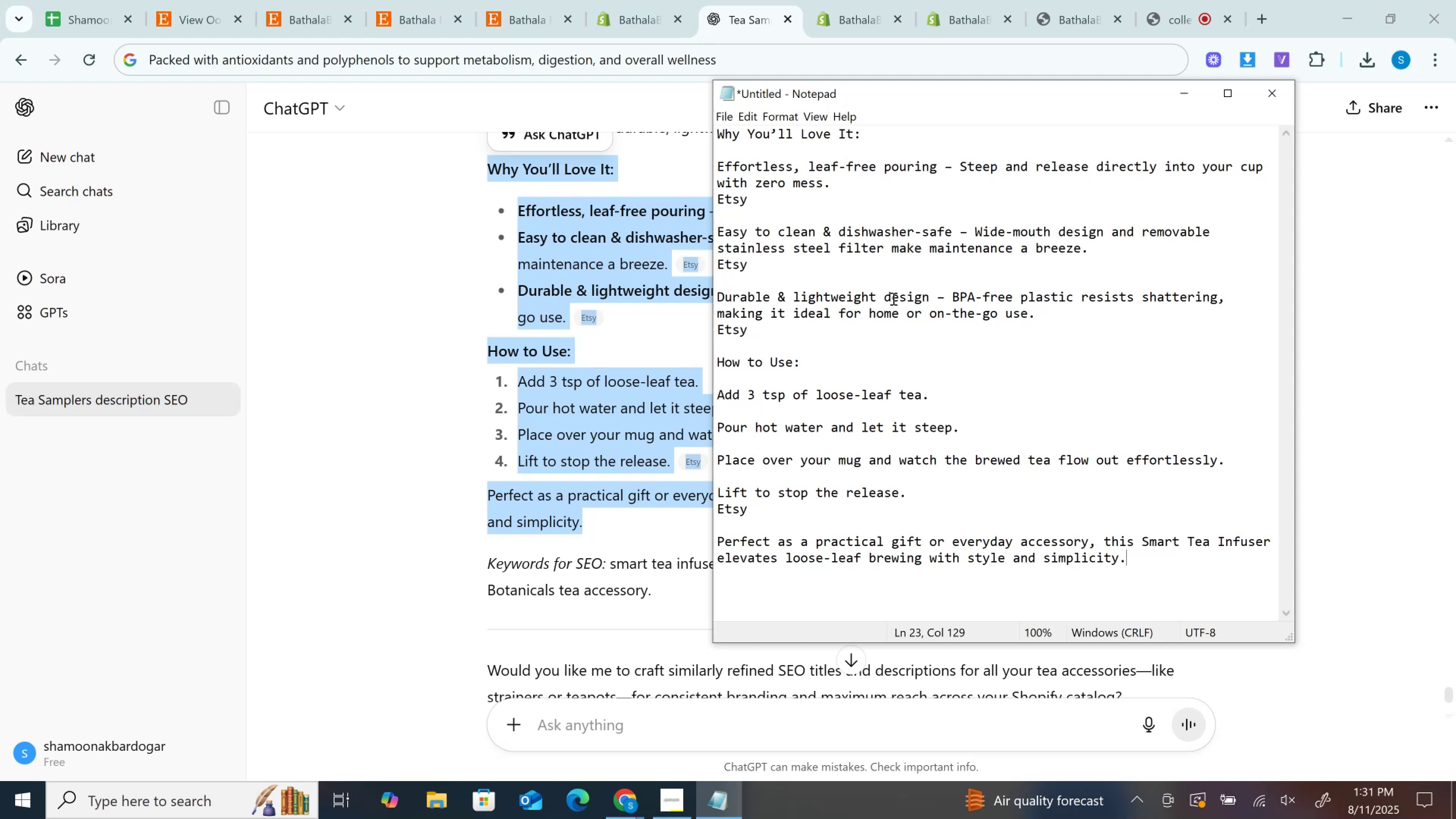 
wait(37.81)
 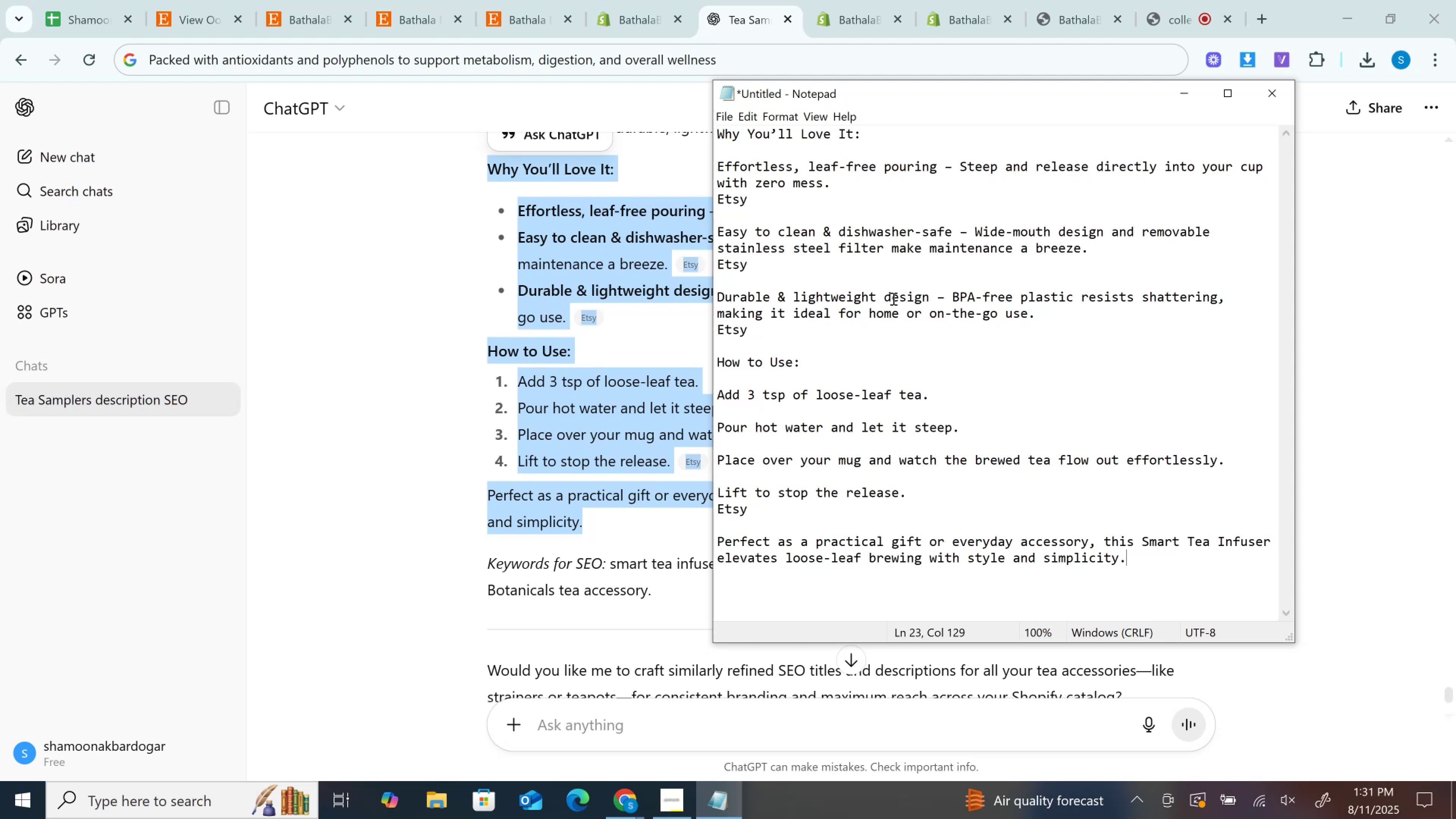 
mouse_move([1467, 2])
 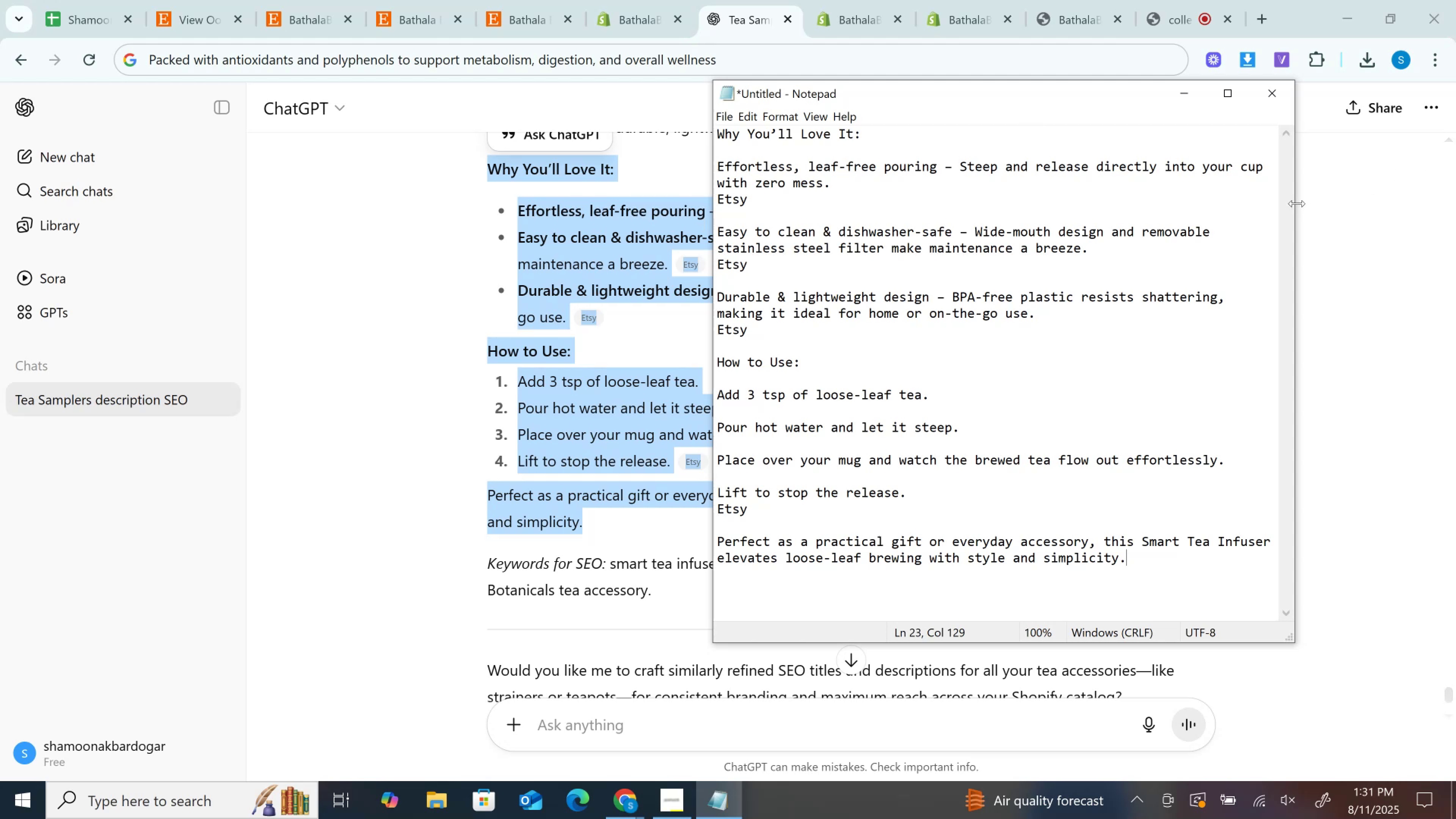 
left_click([1078, 240])
 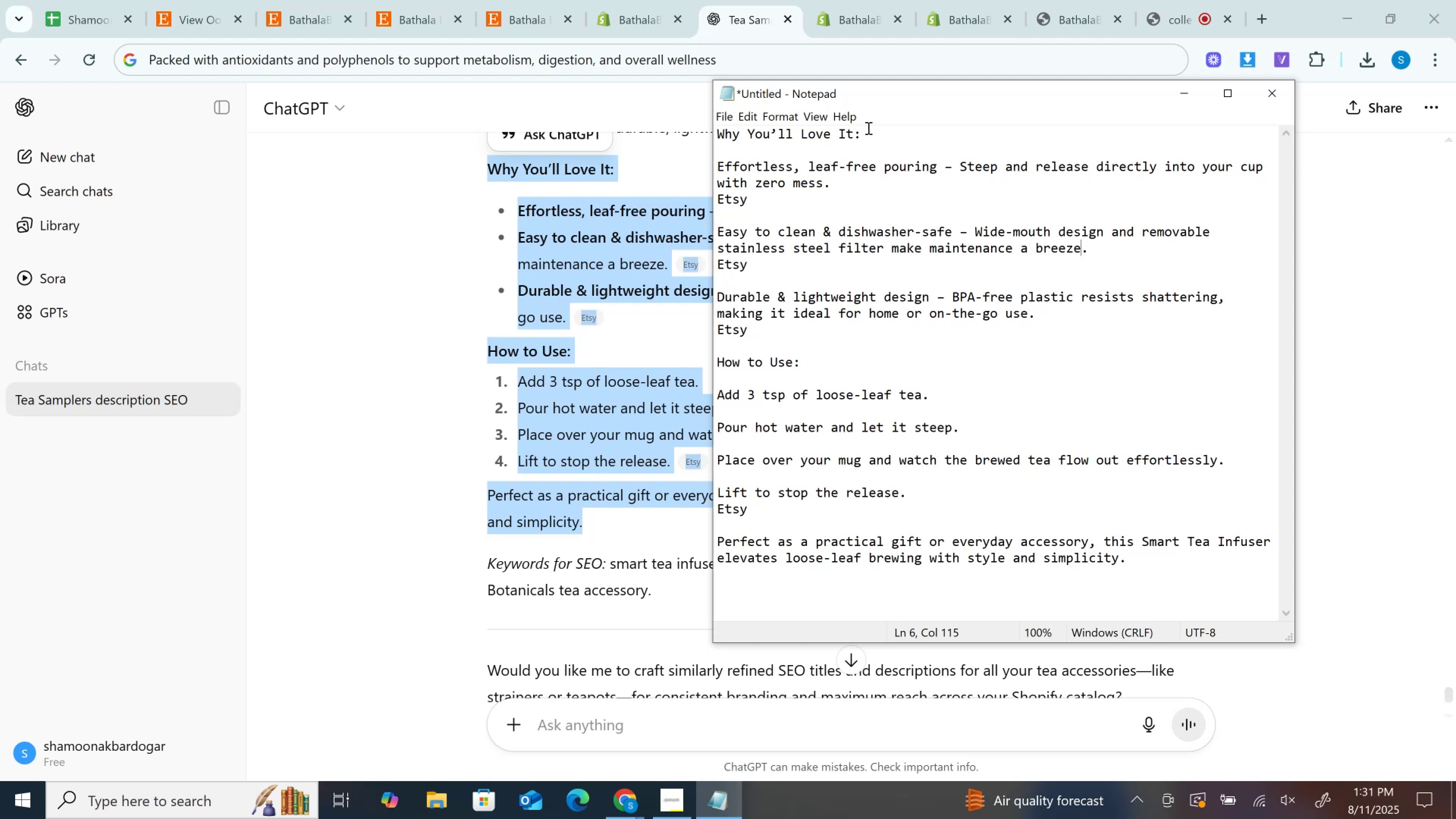 
left_click_drag(start_coordinate=[873, 128], to_coordinate=[689, 136])
 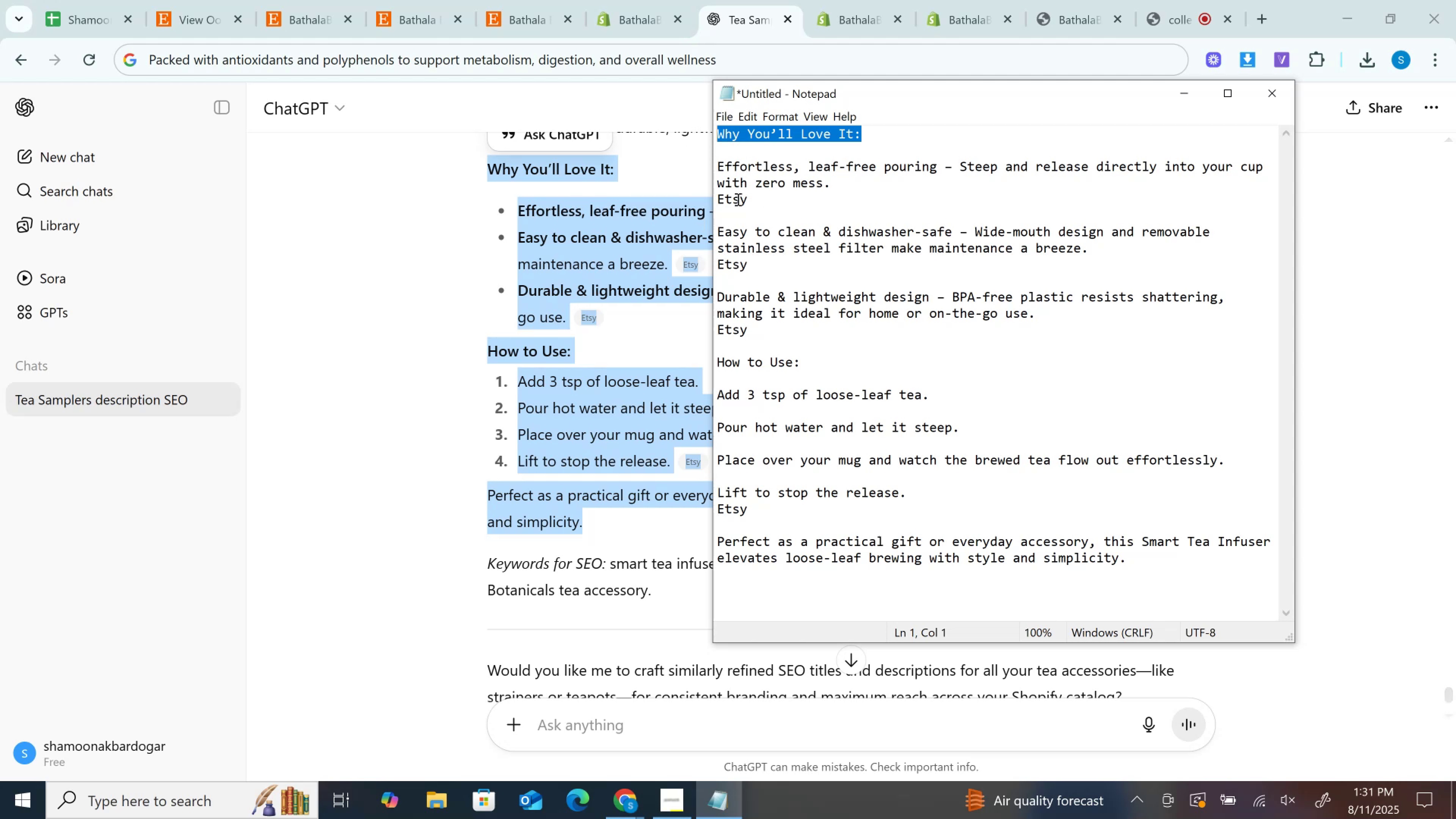 
double_click([736, 199])
 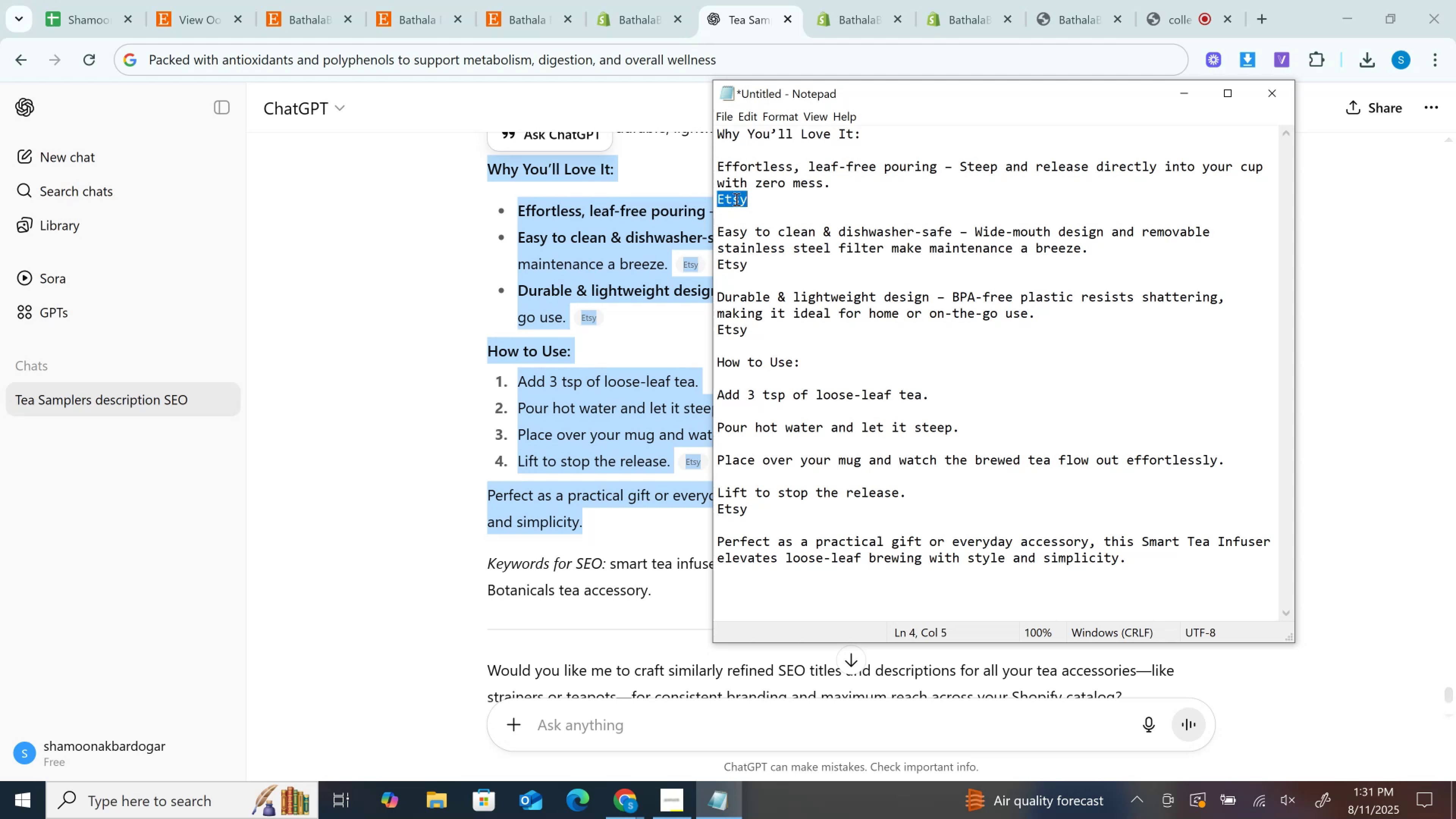 
key(Backspace)
 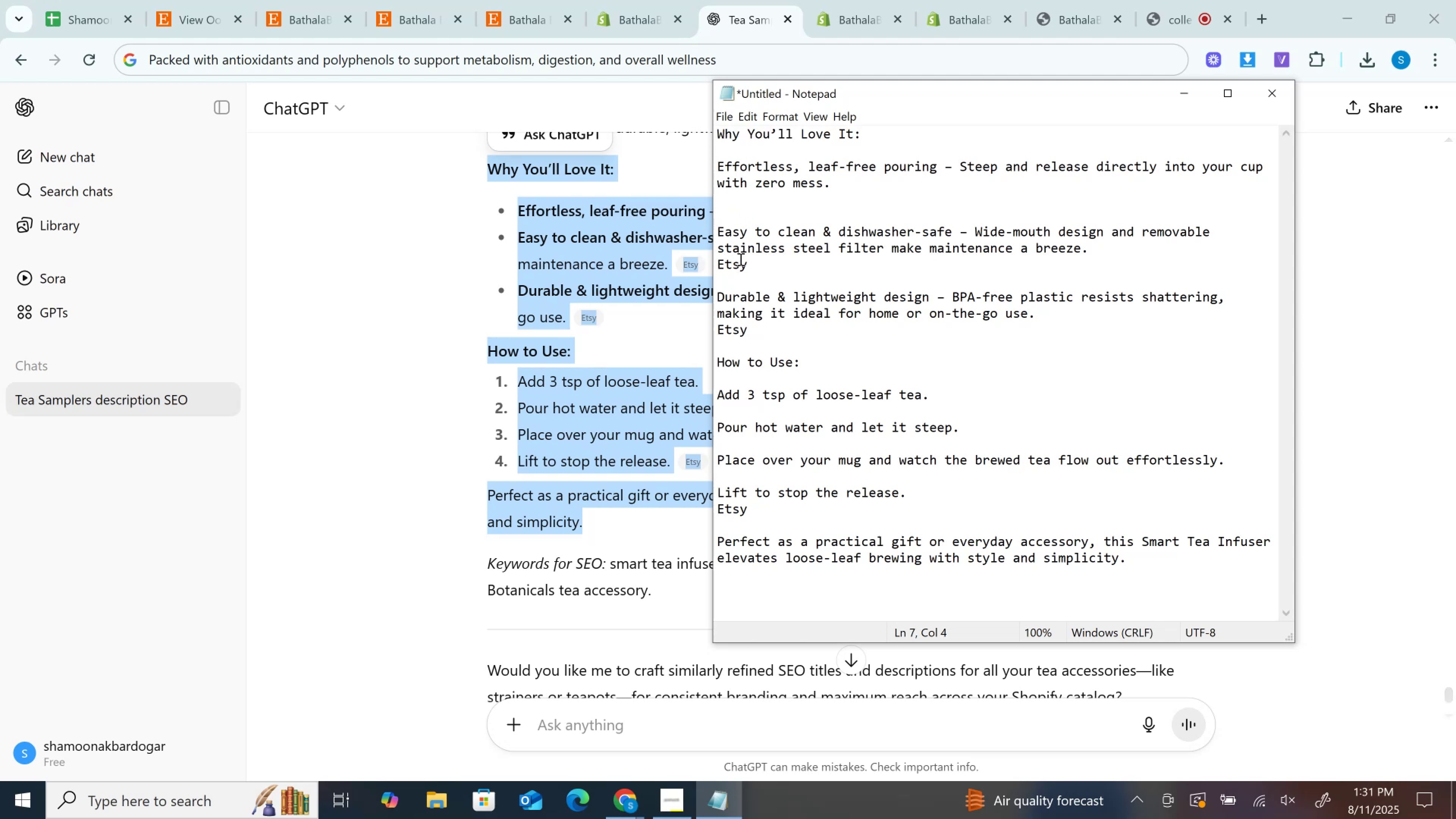 
key(Backspace)
 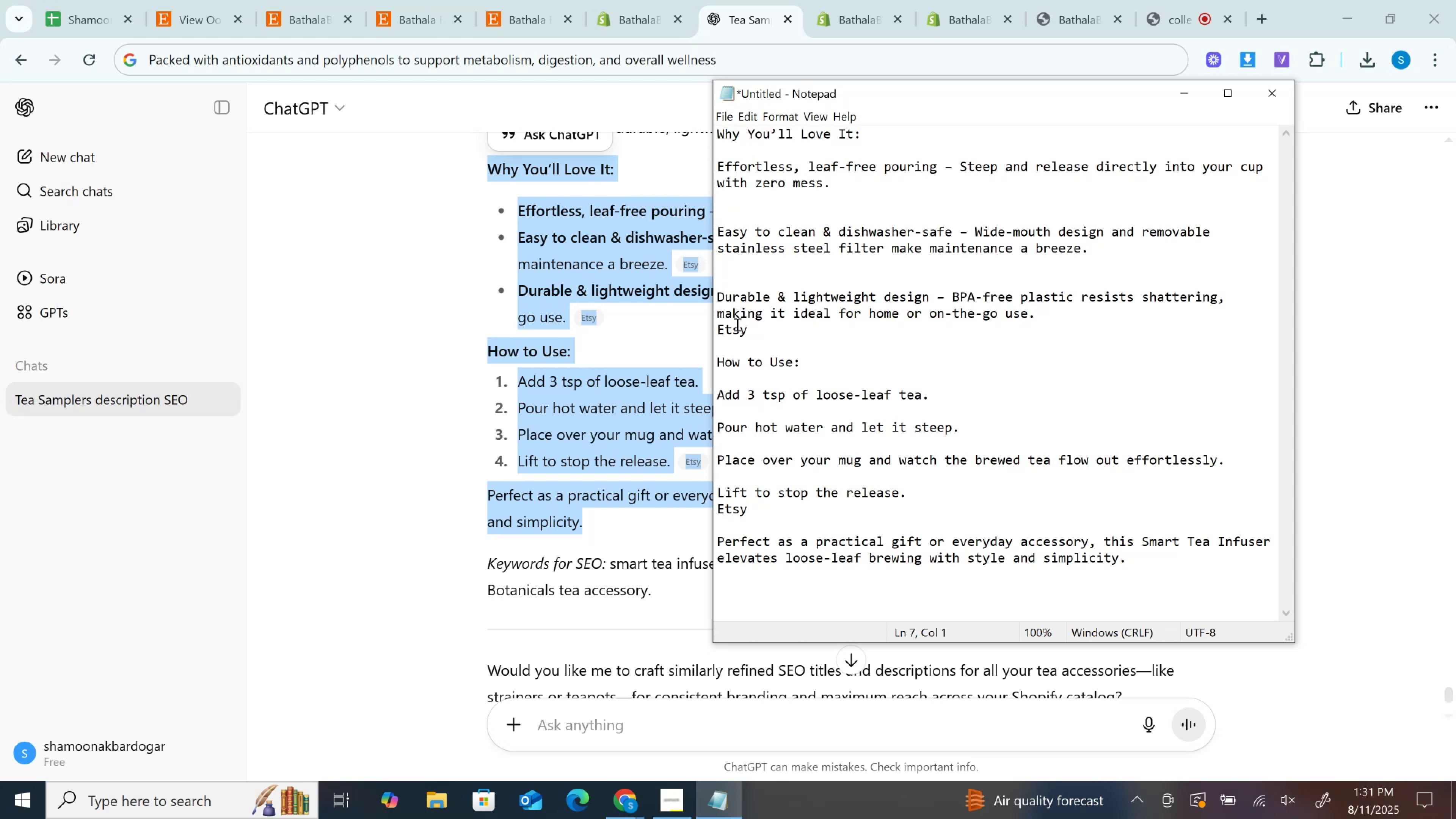 
left_click([736, 324])
 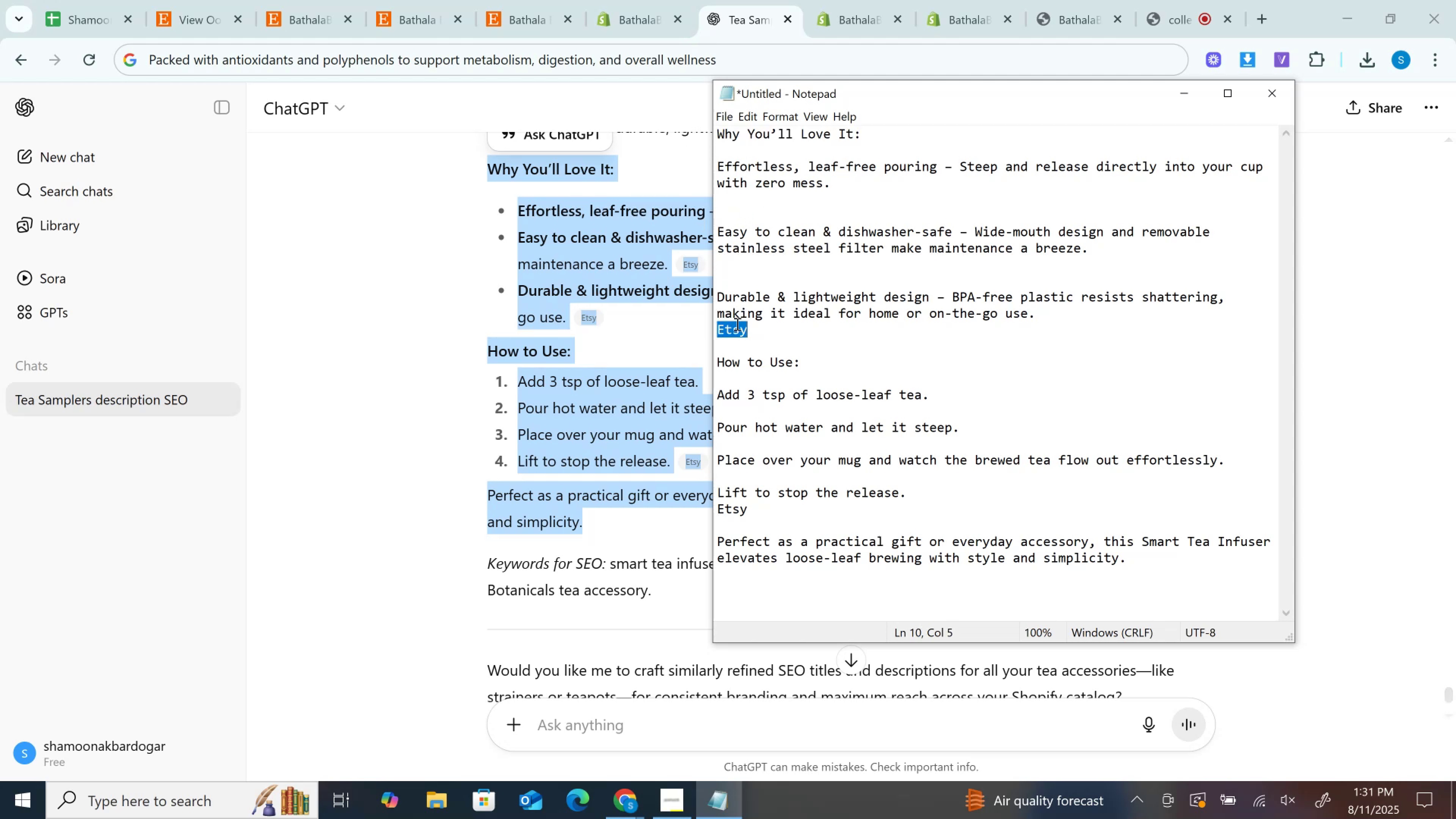 
key(Backspace)
 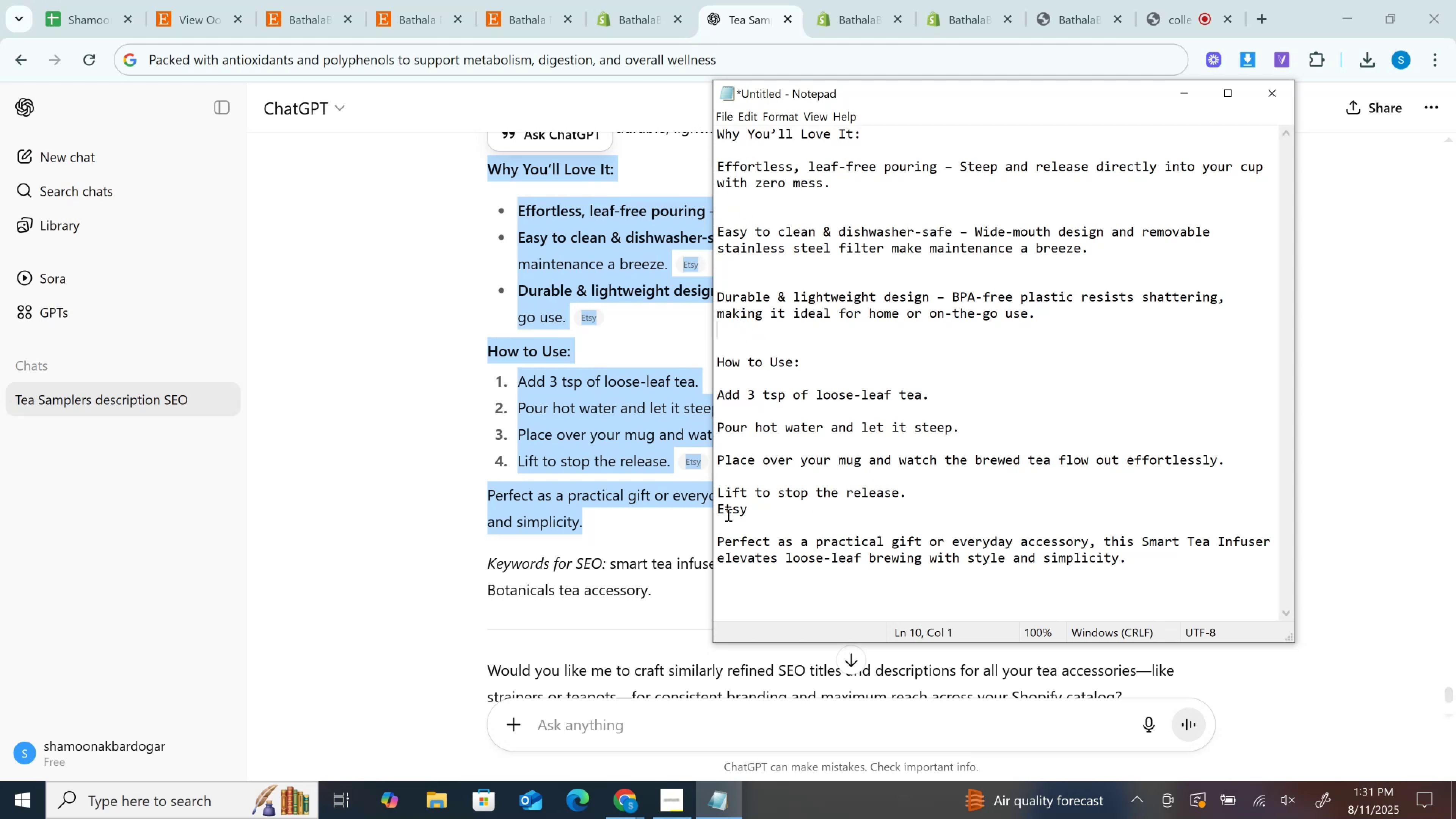 
left_click([726, 514])
 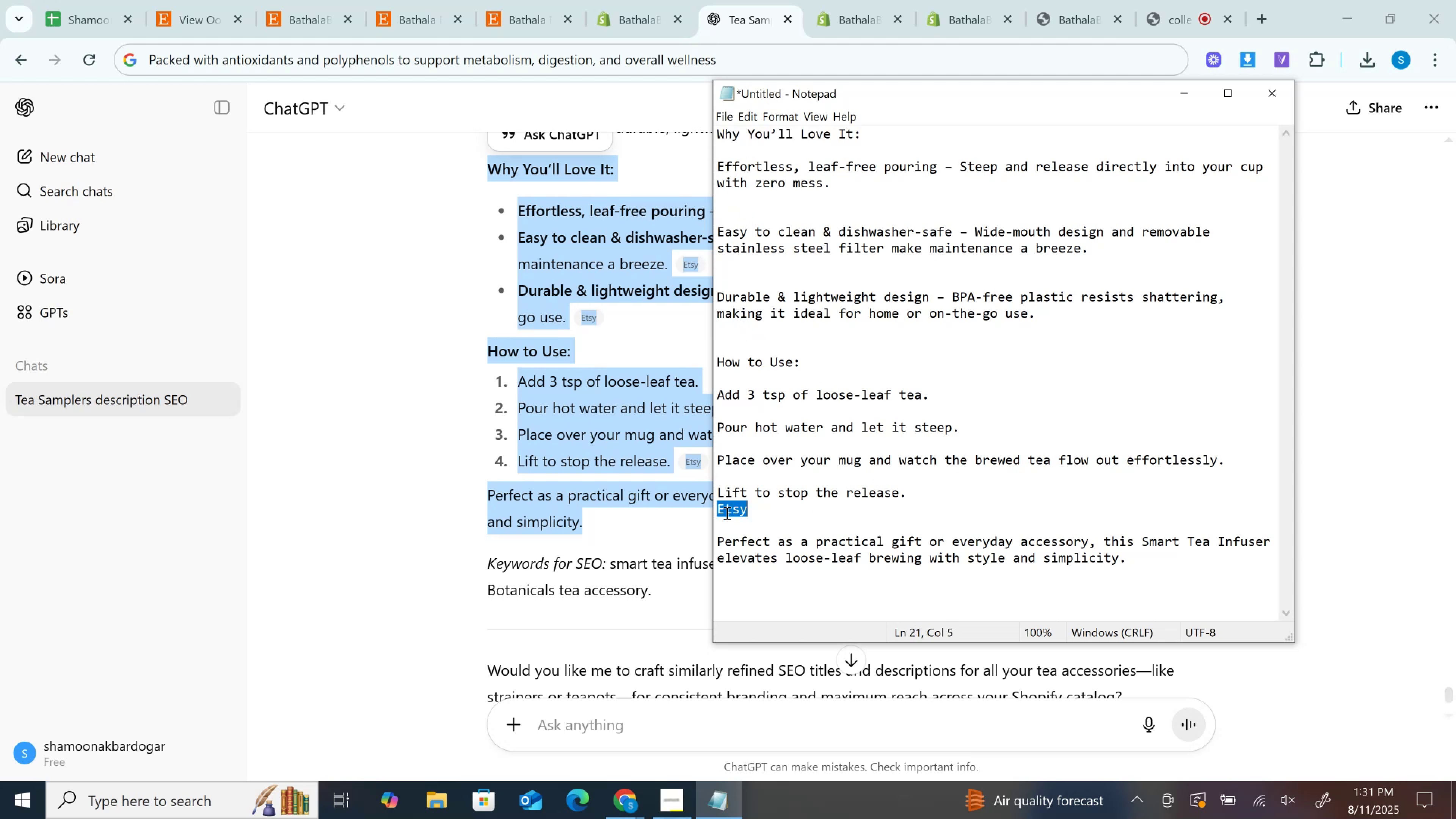 
key(Backspace)
 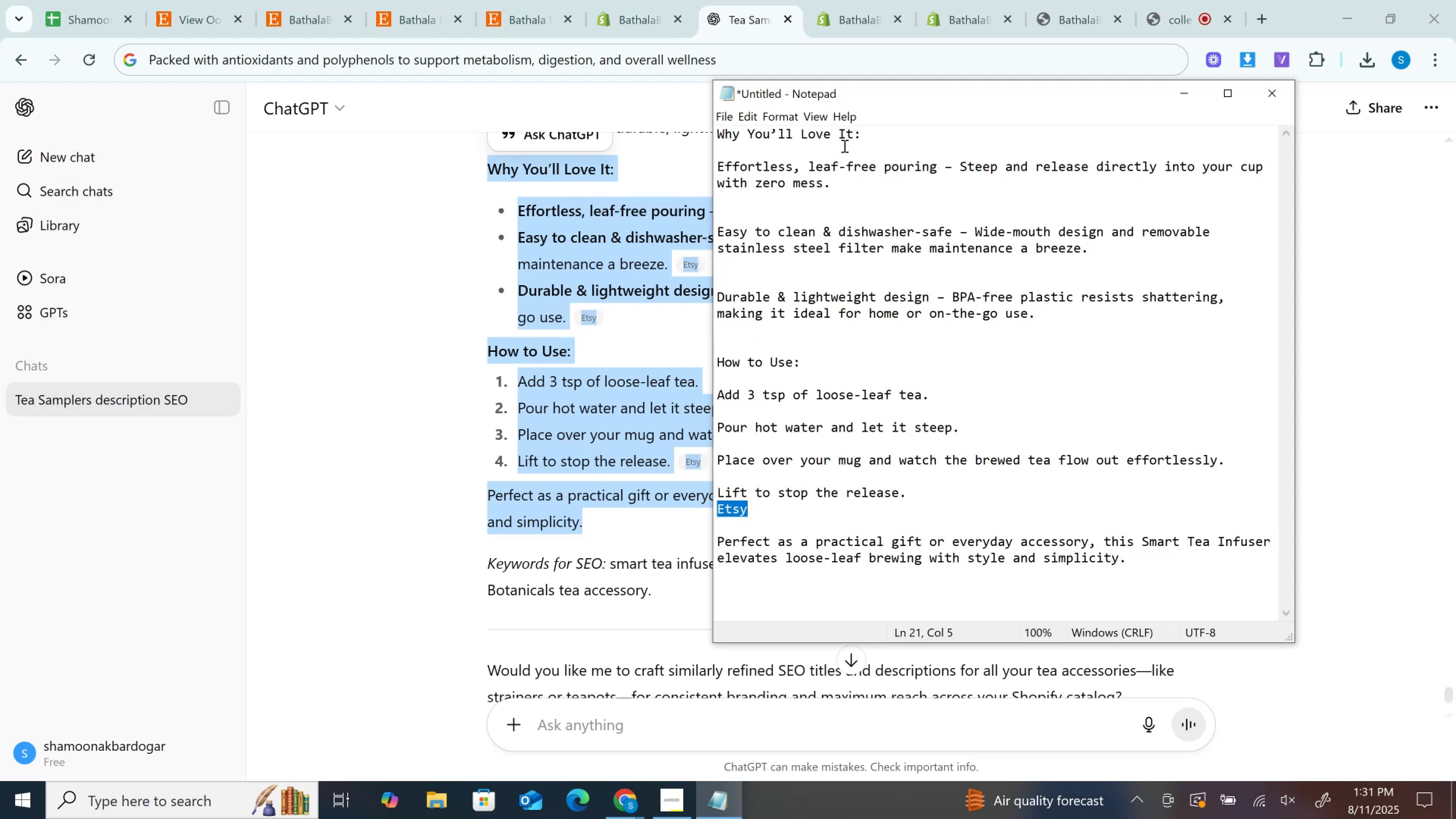 
left_click_drag(start_coordinate=[877, 135], to_coordinate=[656, 132])
 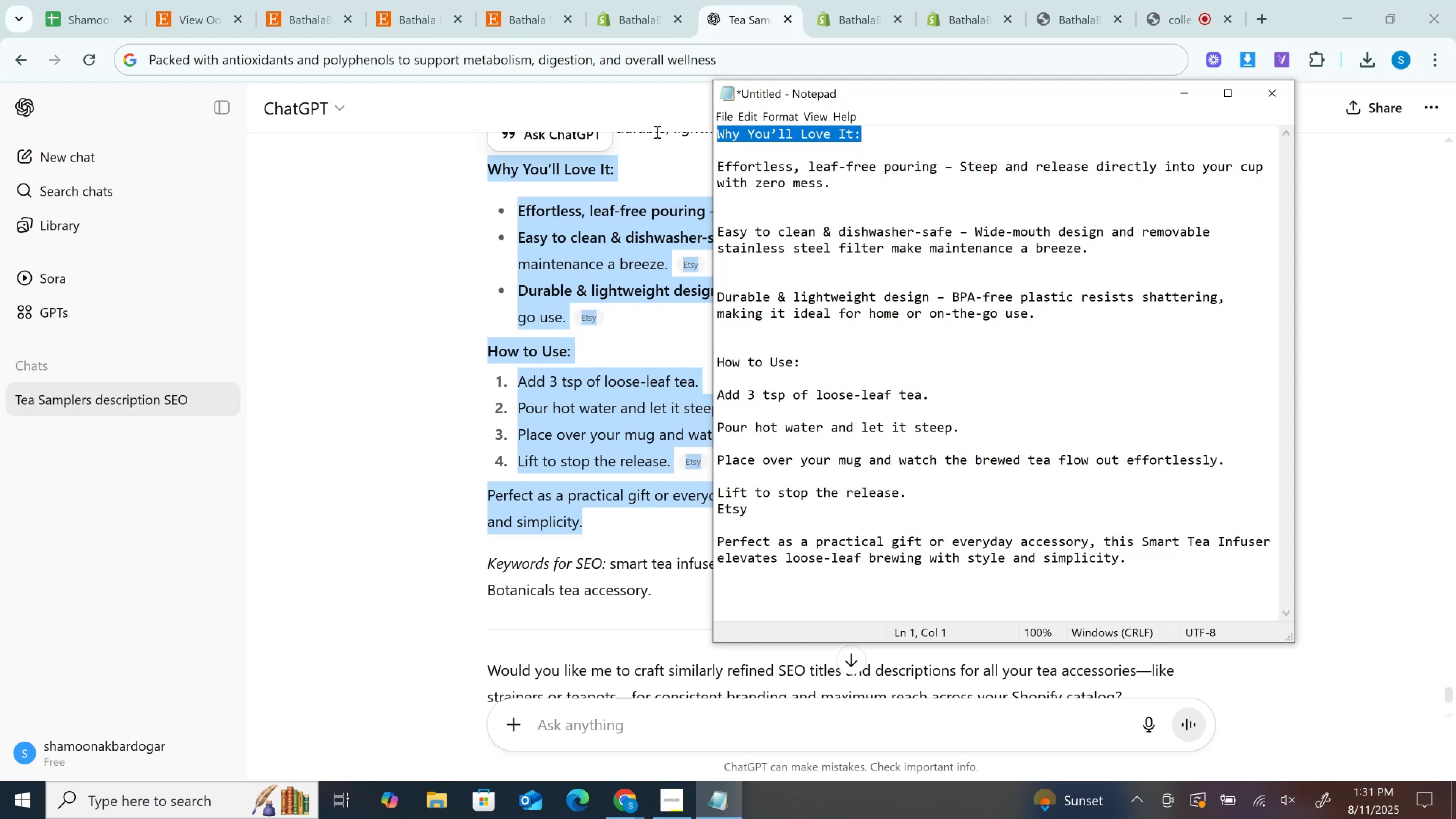 
key(Control+C)
 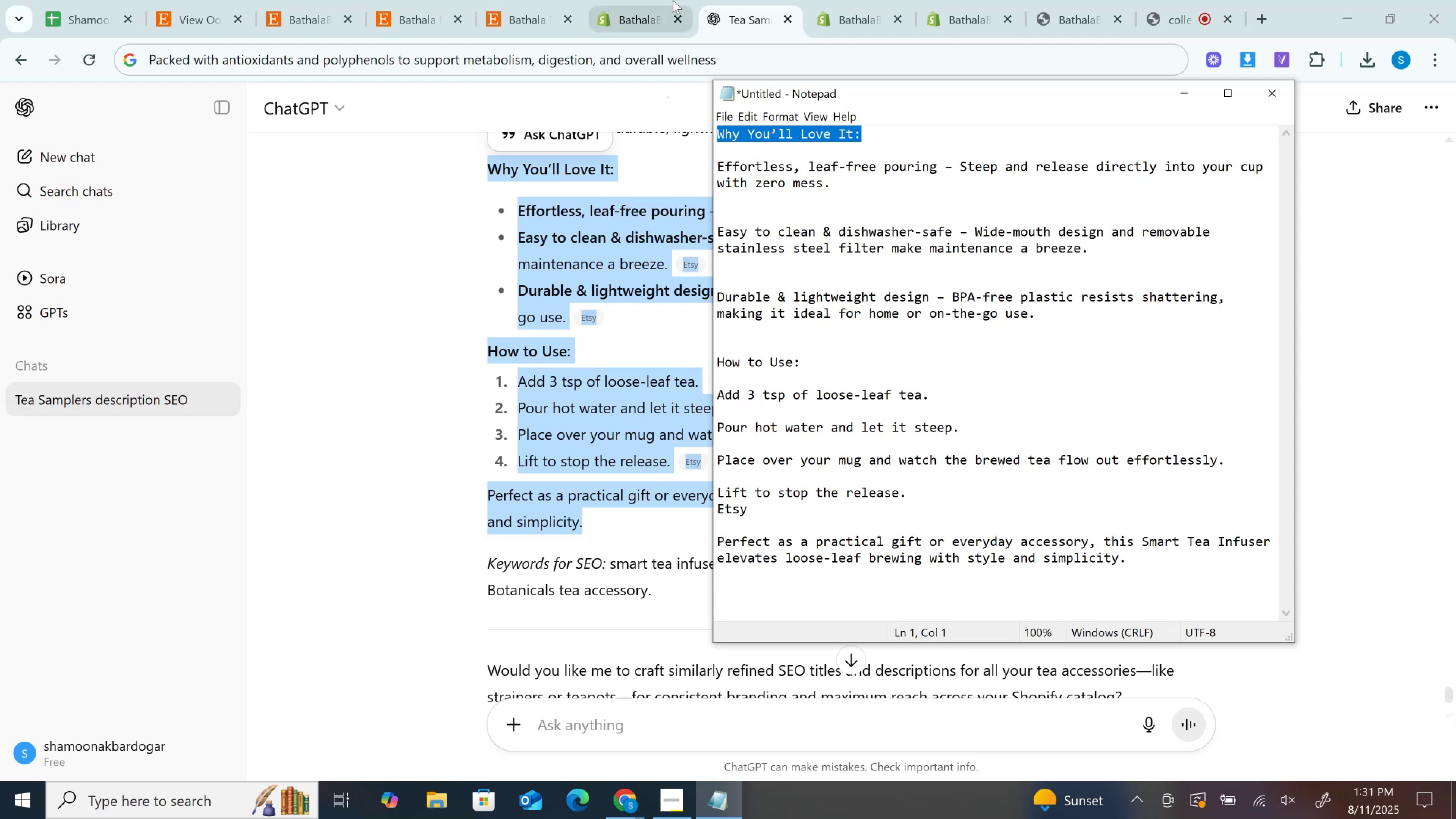 
left_click([673, 0])
 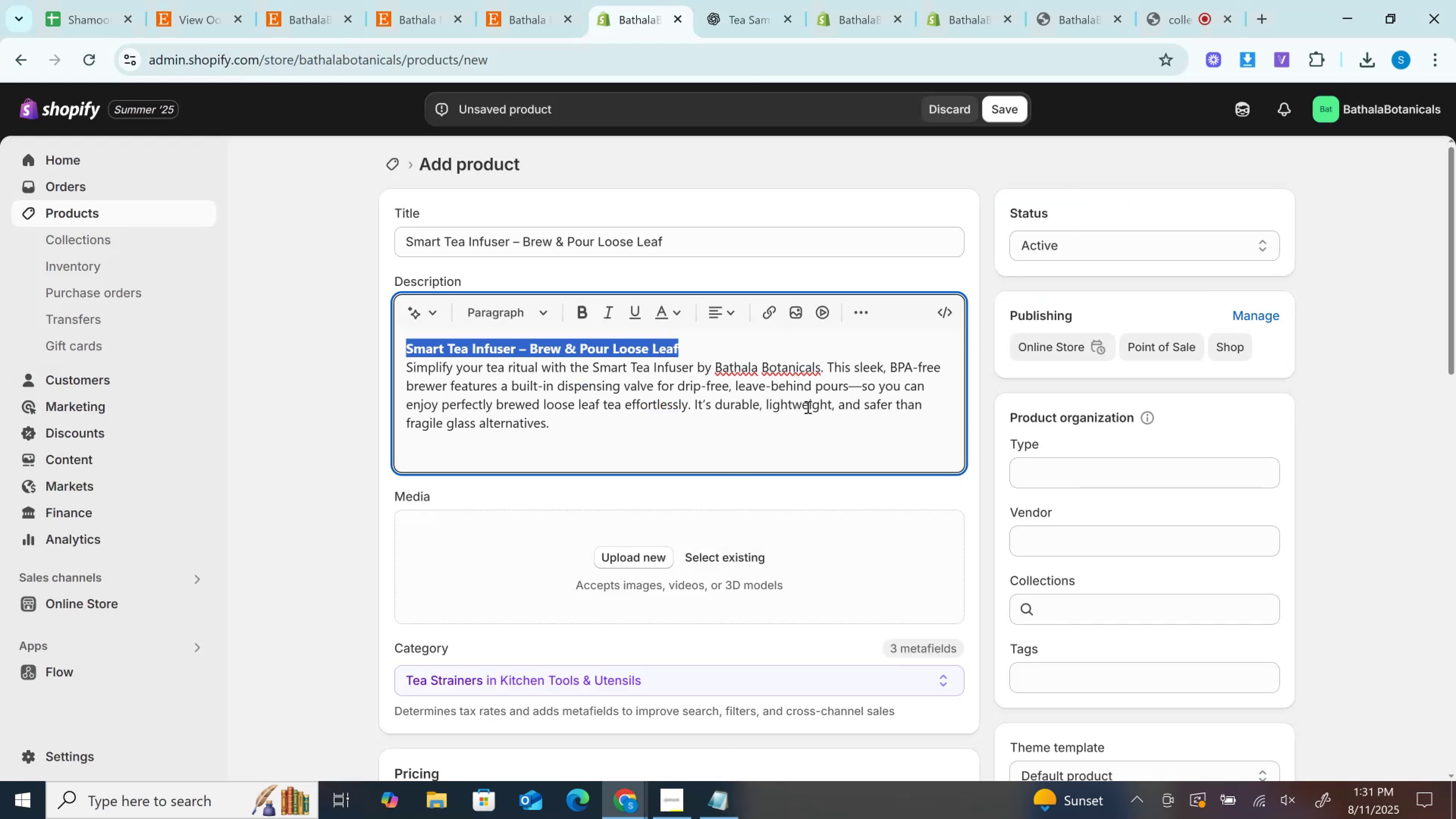 
left_click([786, 439])
 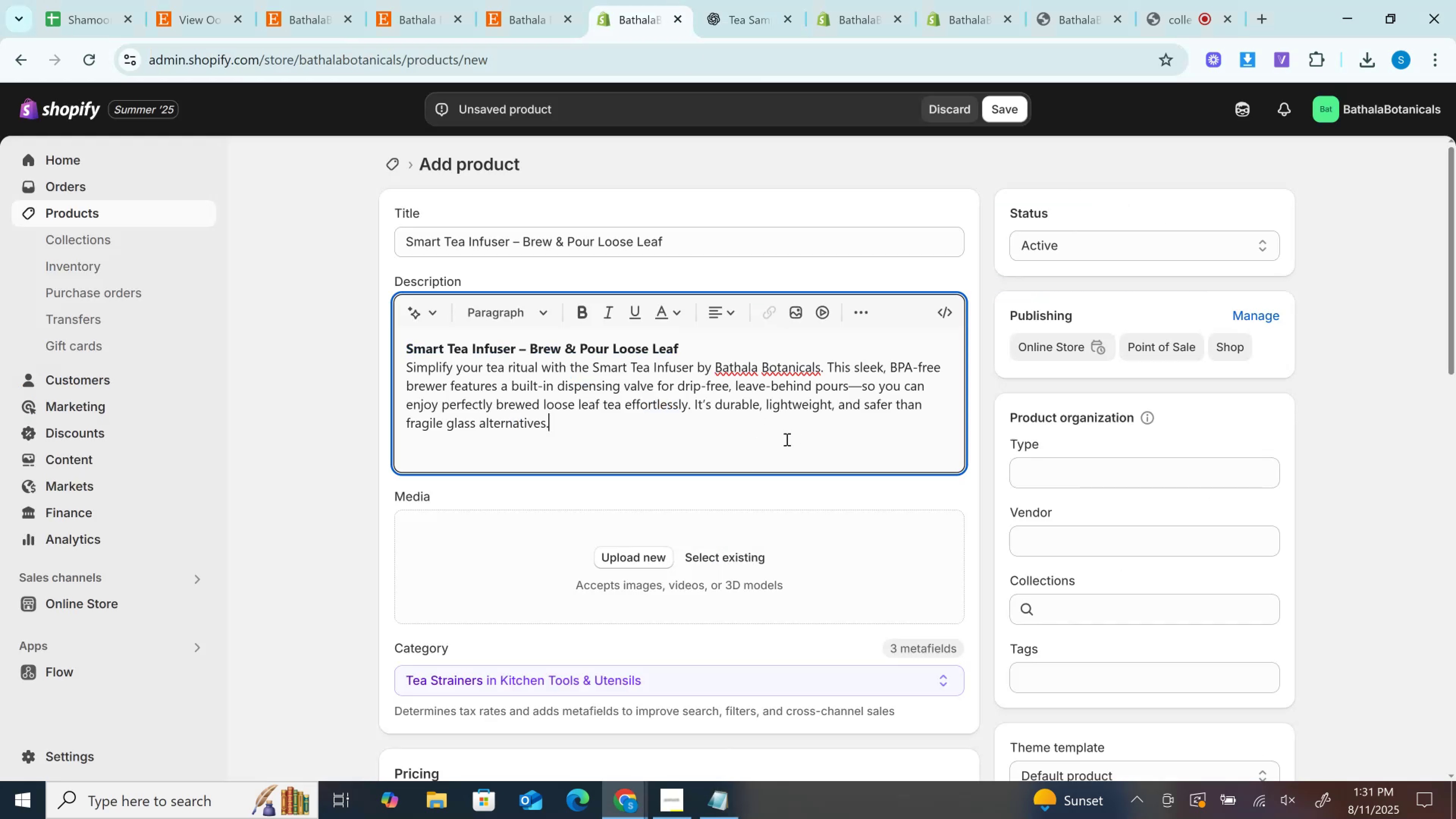 
key(Enter)
 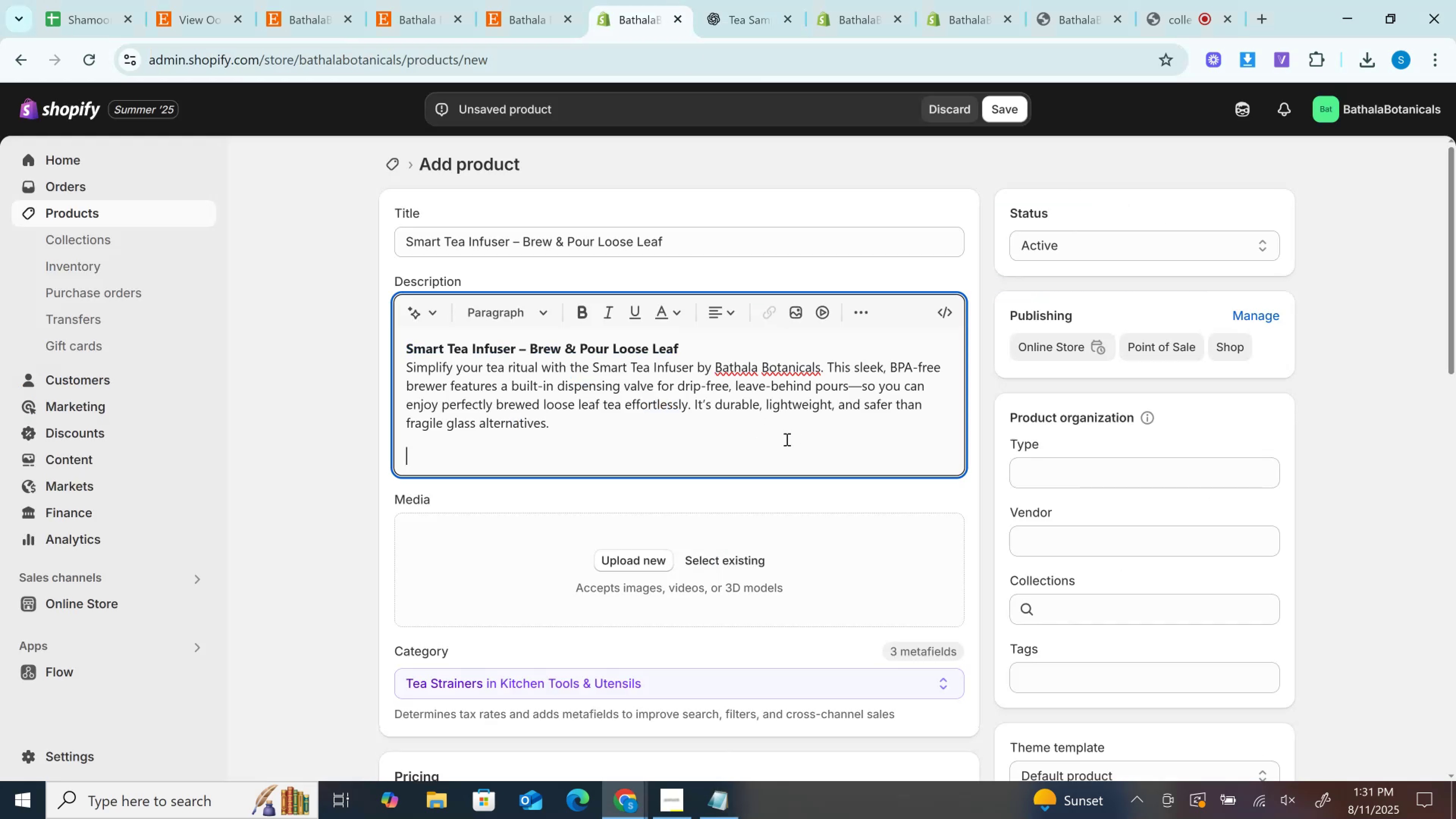 
key(Control+V)
 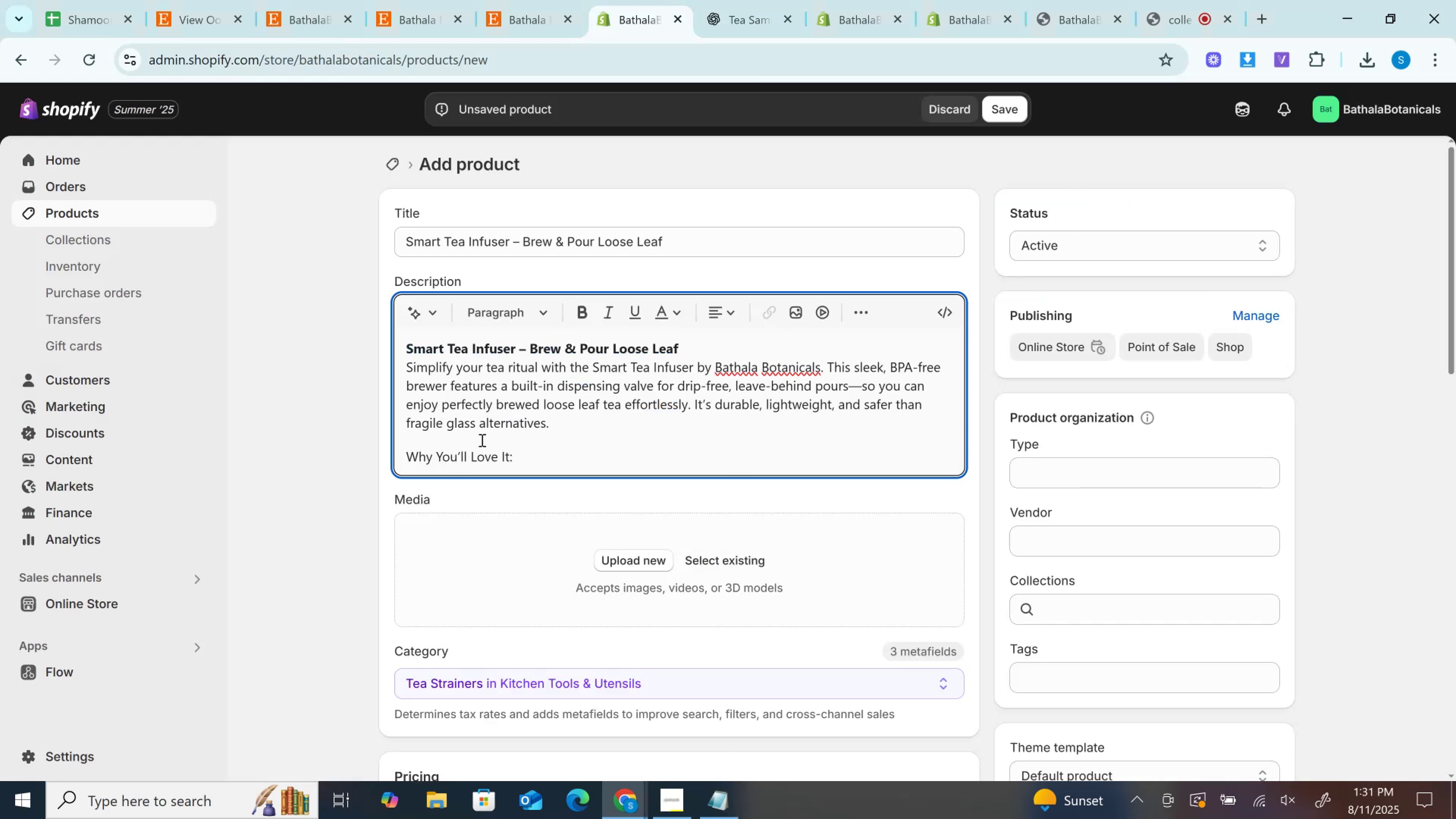 
left_click_drag(start_coordinate=[542, 453], to_coordinate=[371, 456])
 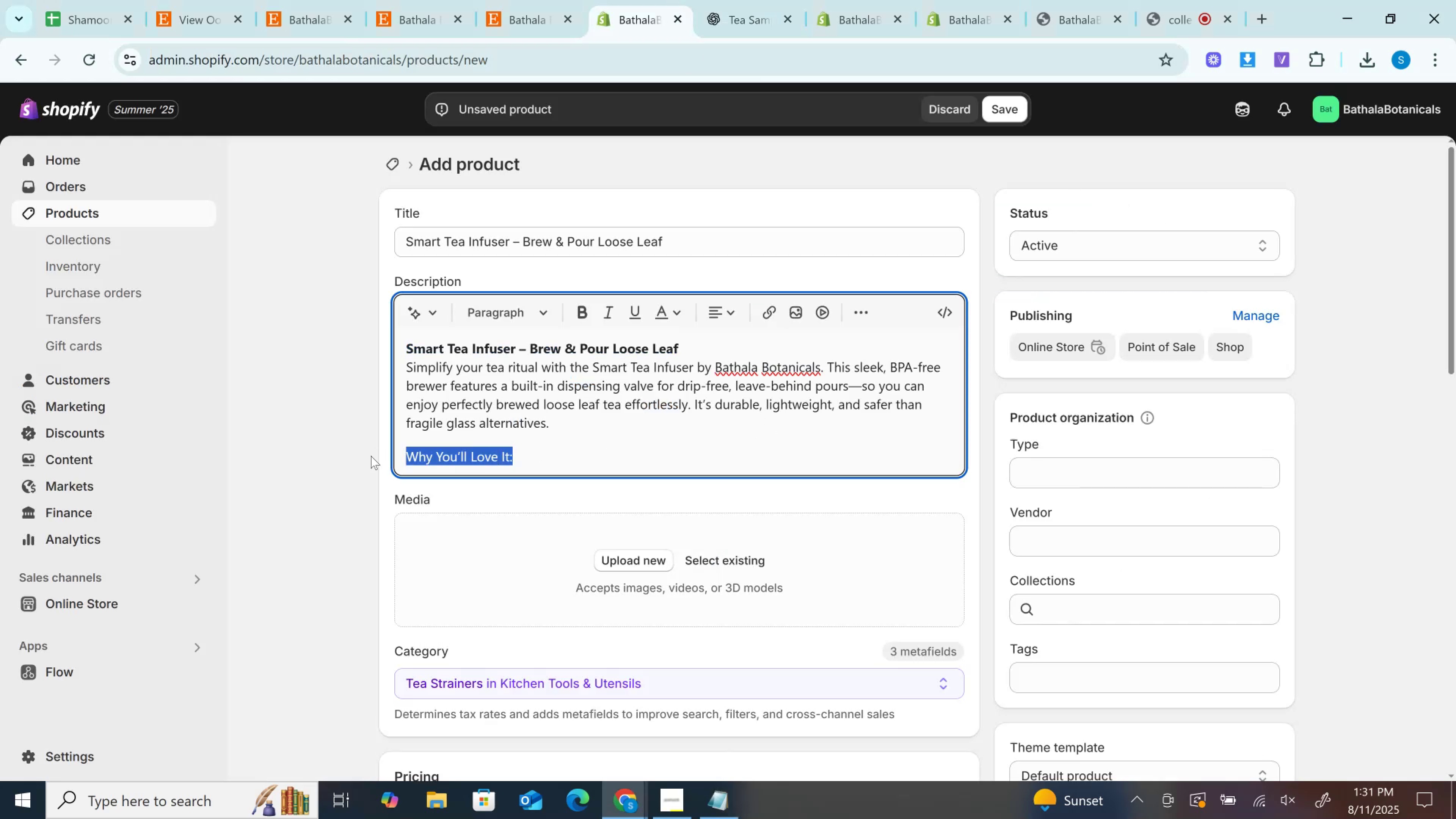 
key(Control+B)
 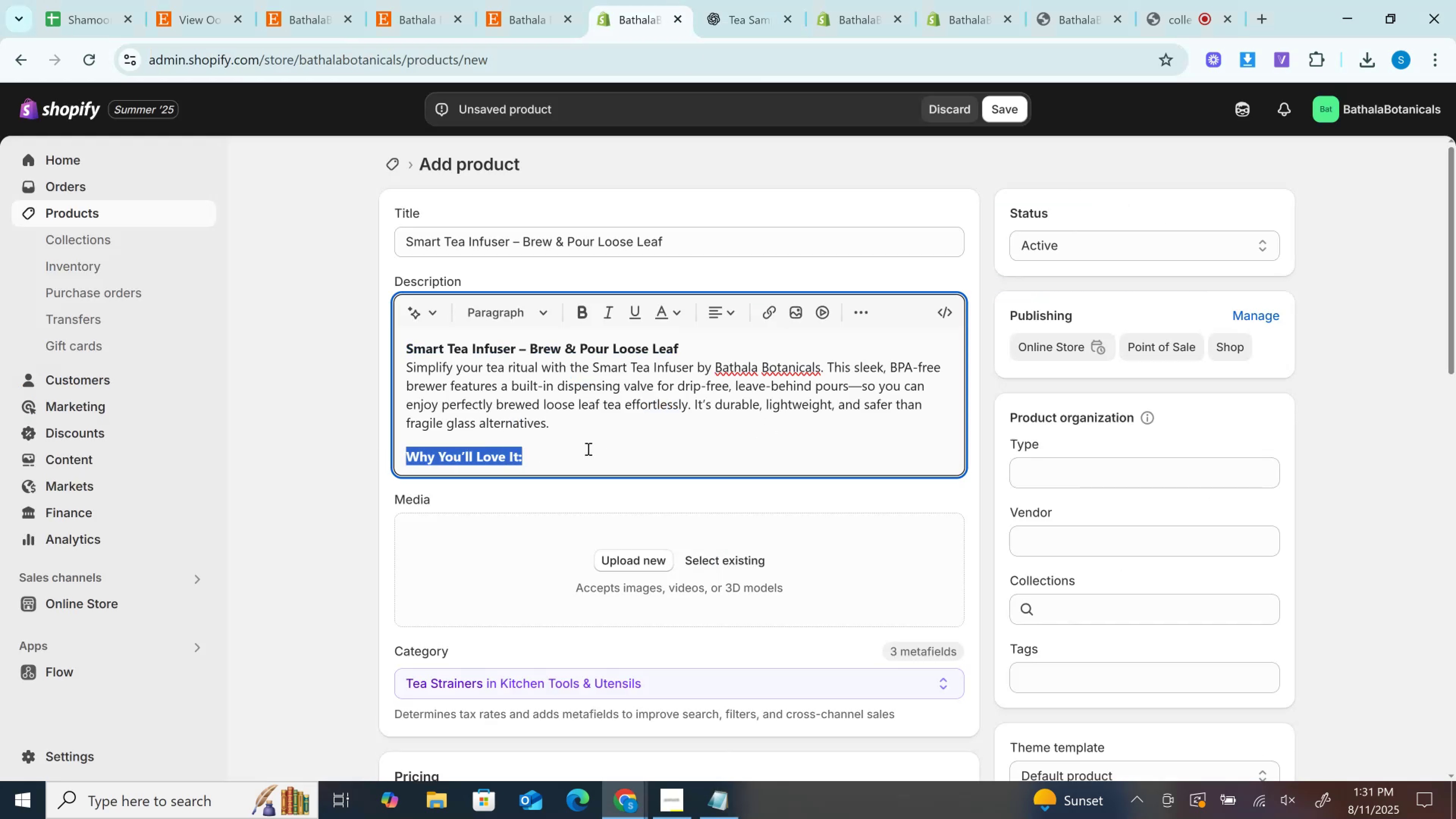 
left_click([587, 449])
 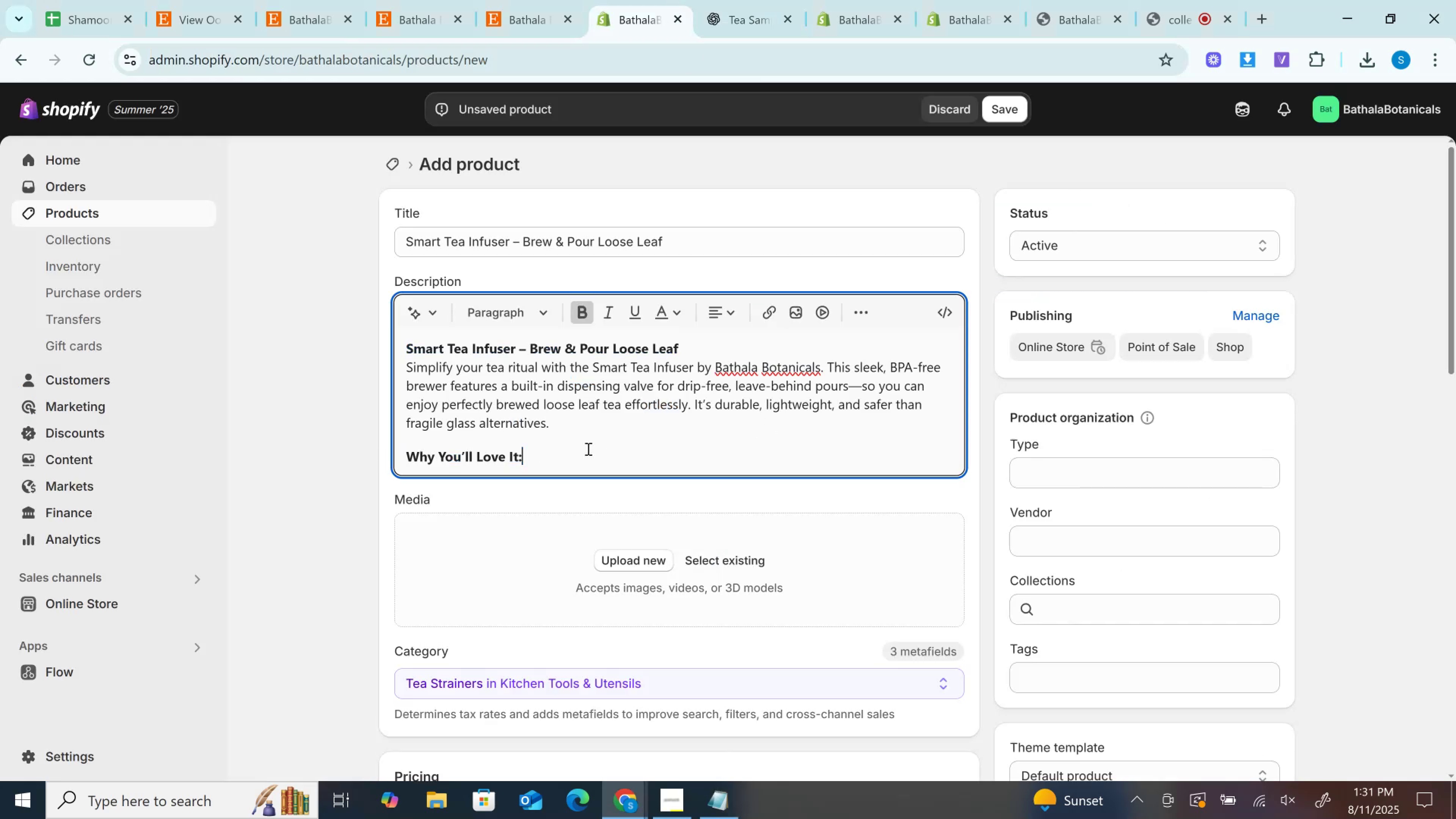 
key(Enter)
 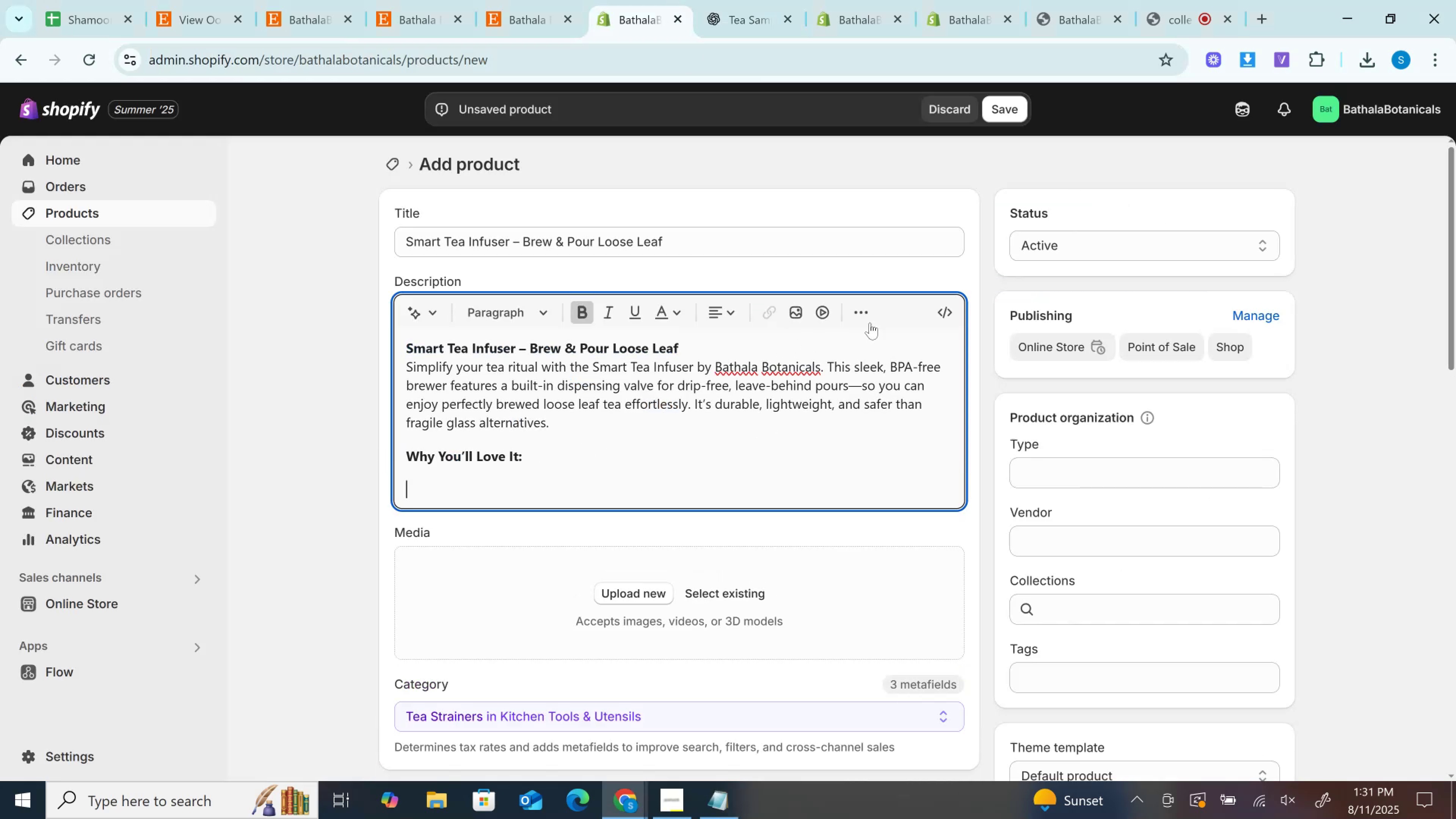 
left_click([871, 311])
 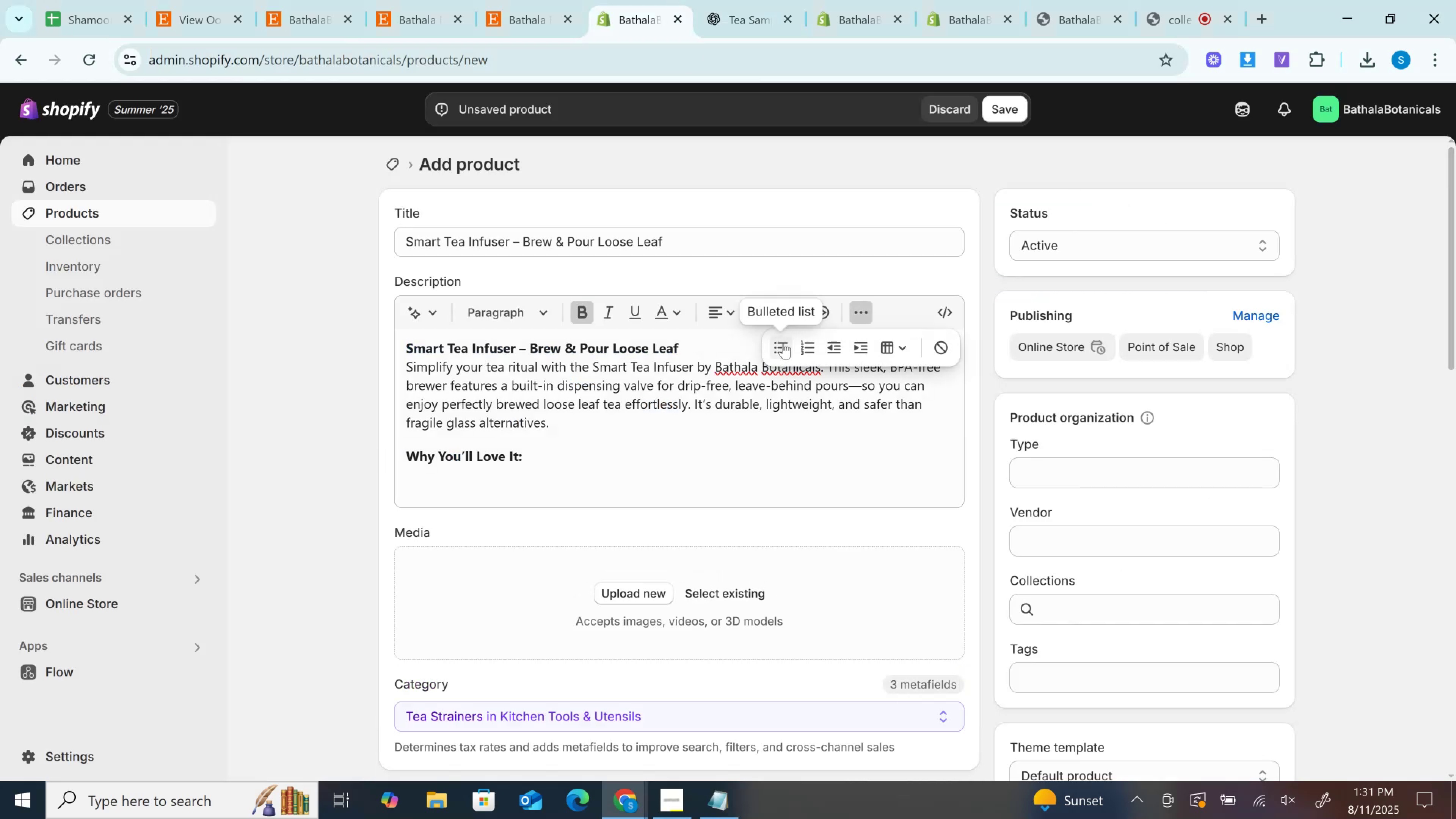 
left_click([783, 343])
 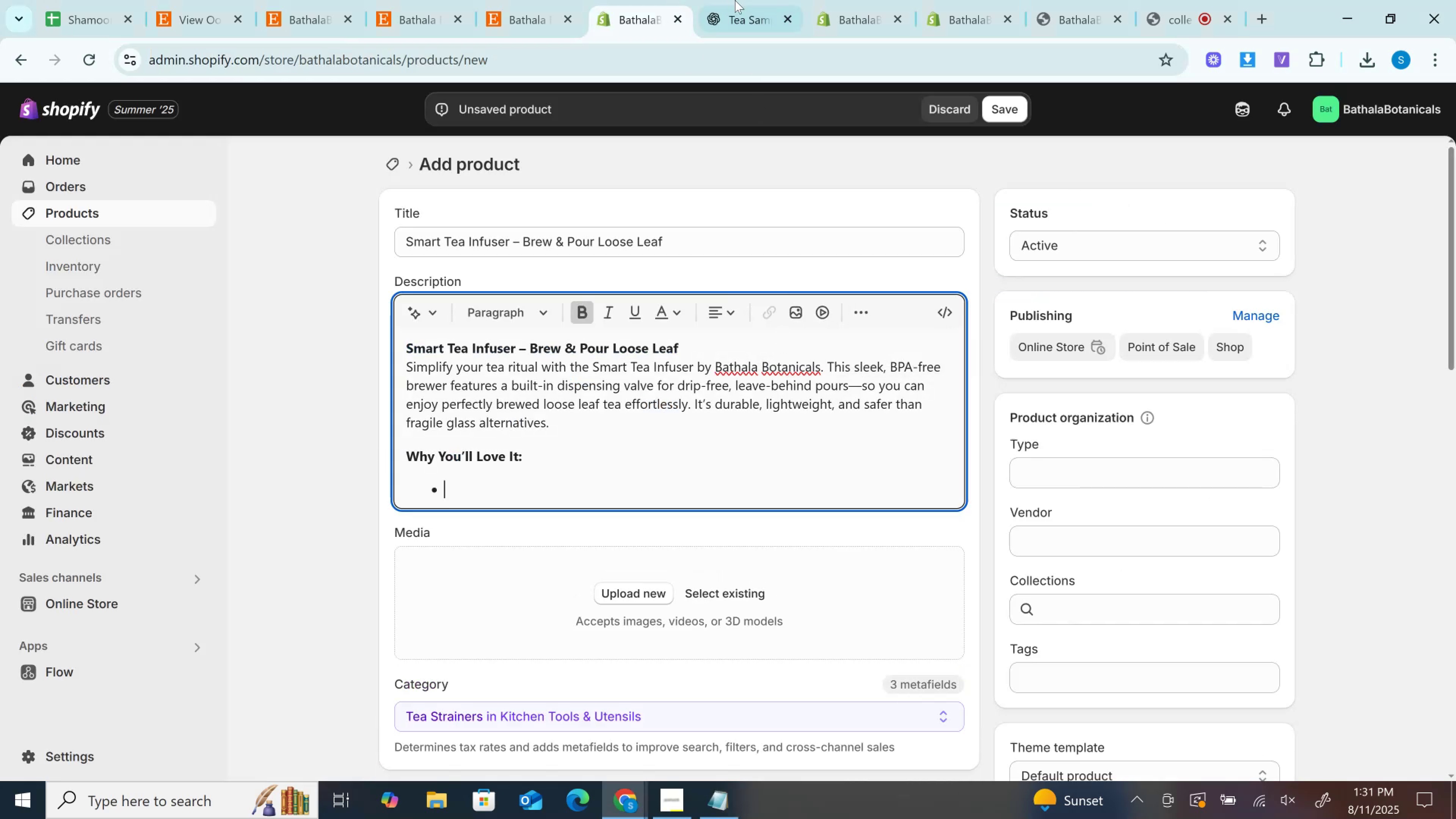 
left_click([739, 0])
 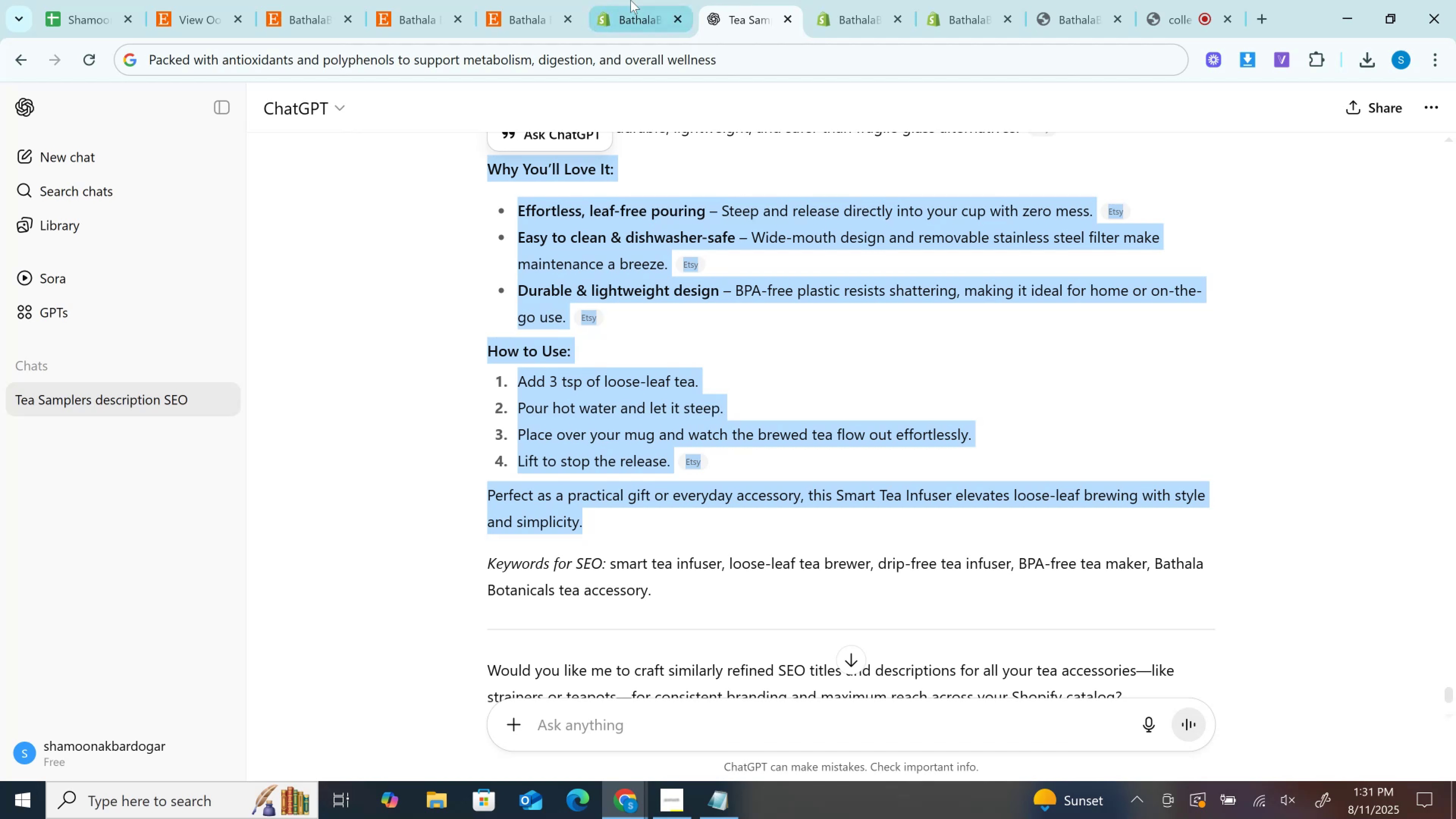 
left_click([631, 0])
 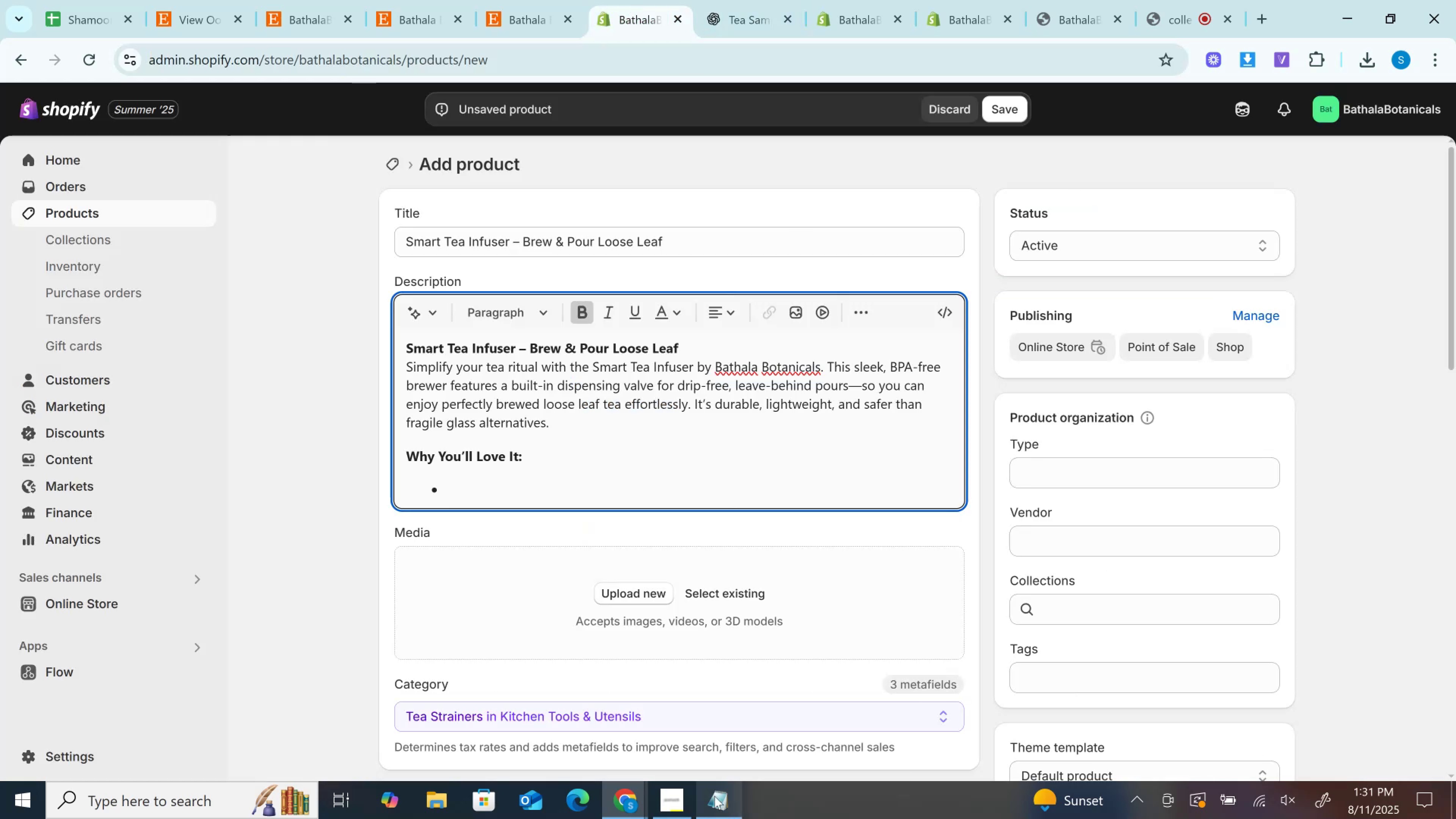 
left_click([713, 797])
 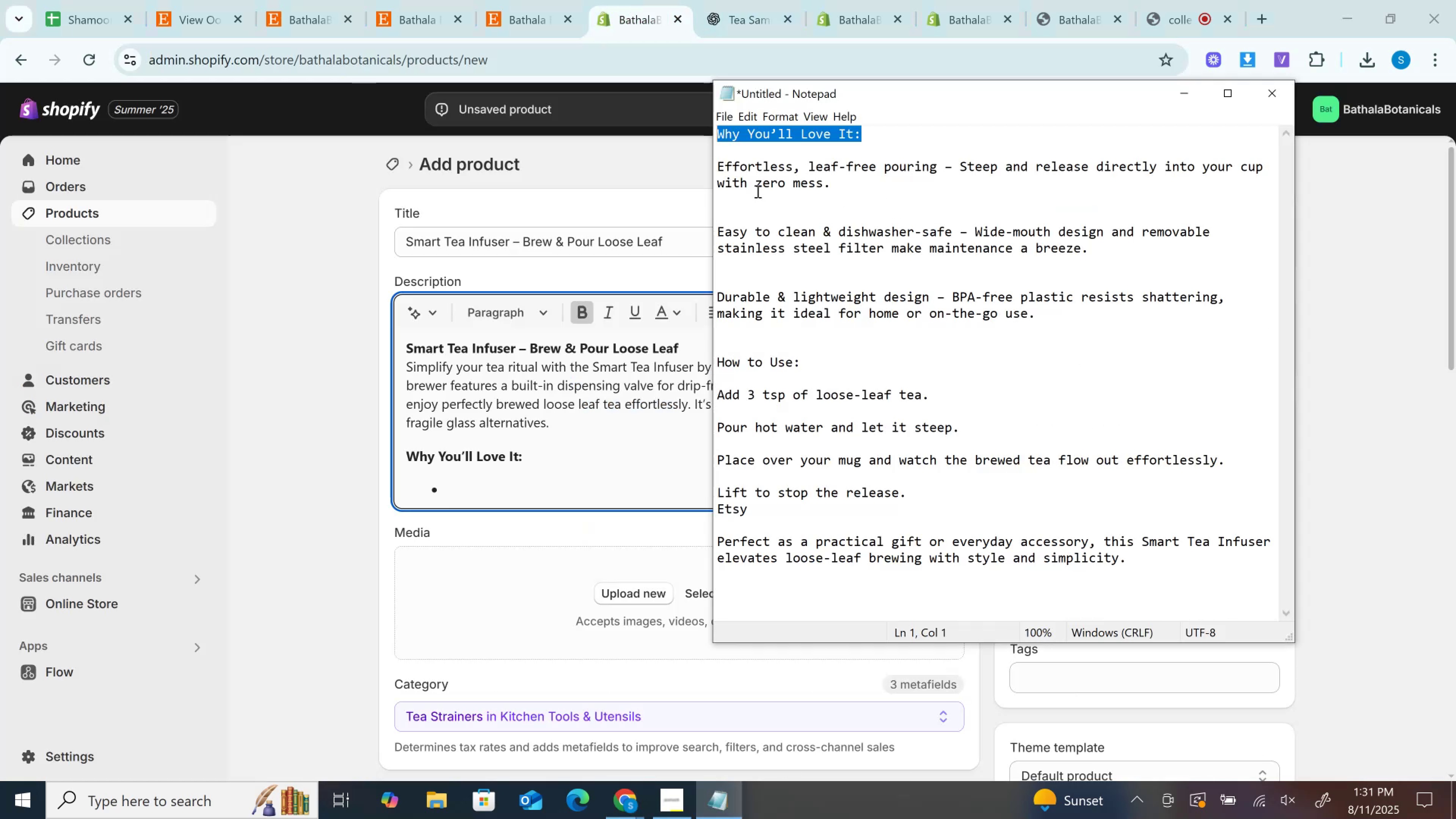 
left_click_drag(start_coordinate=[852, 187], to_coordinate=[680, 162])
 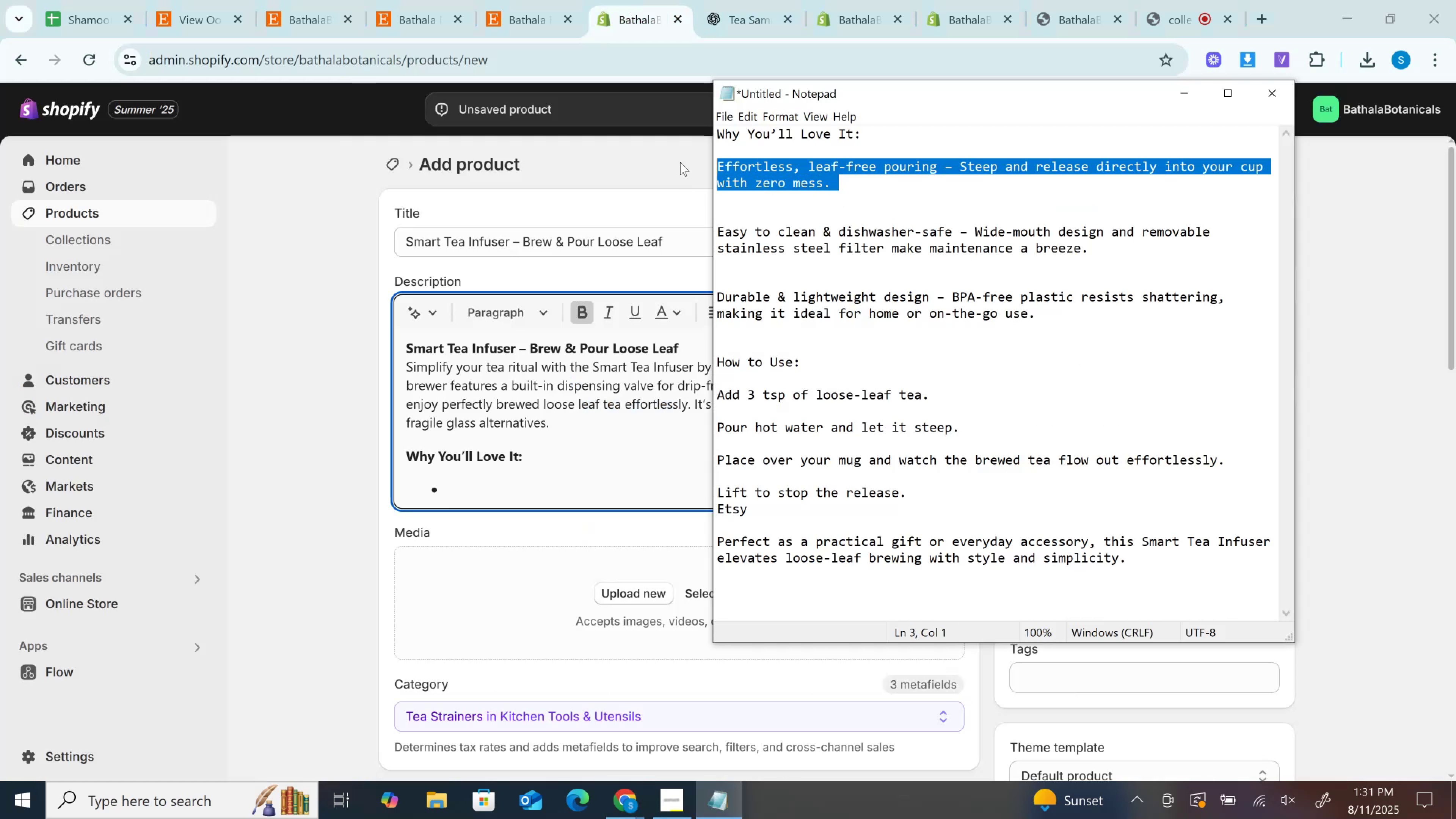 
key(Control+C)
 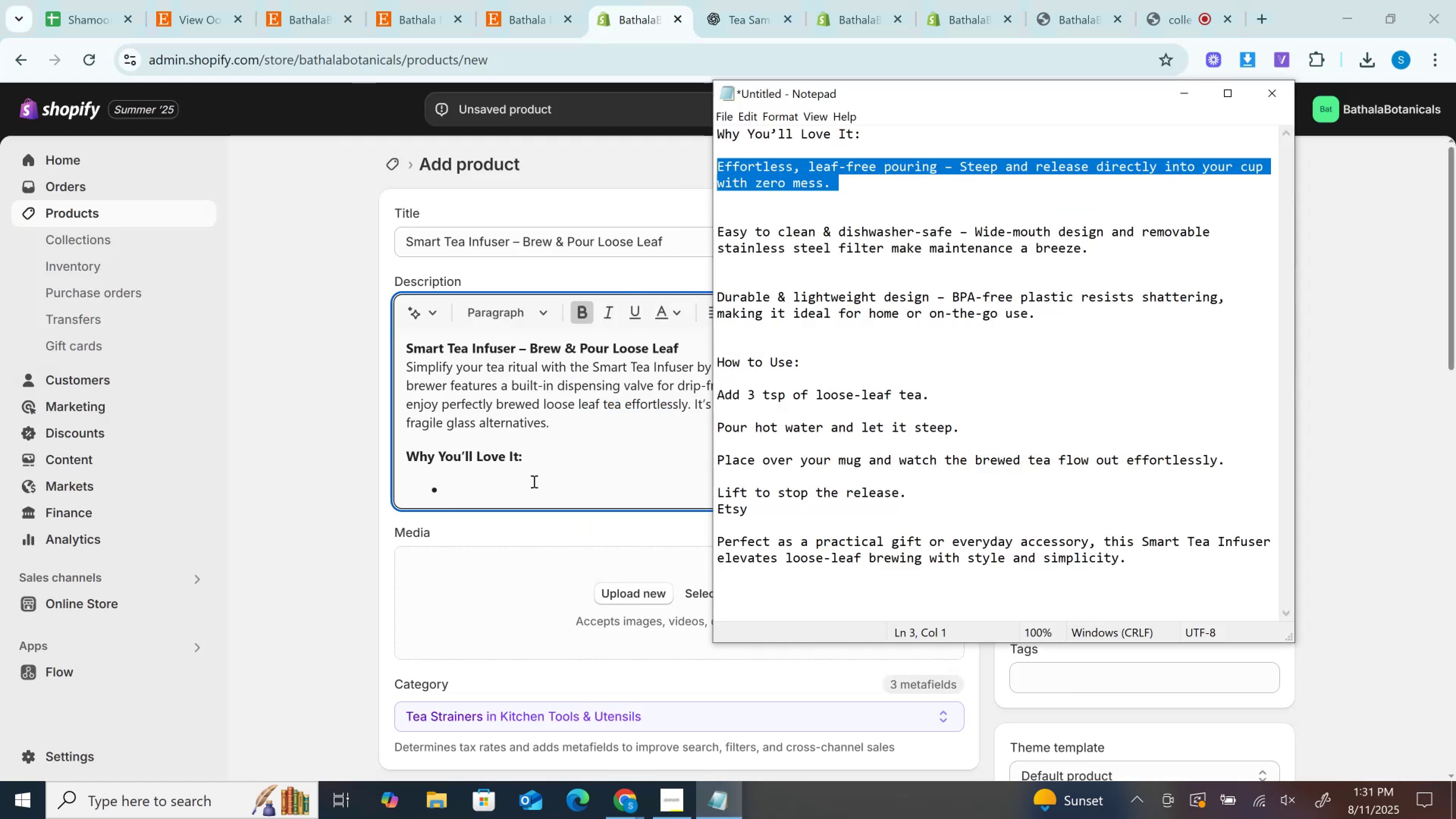 
left_click([533, 481])
 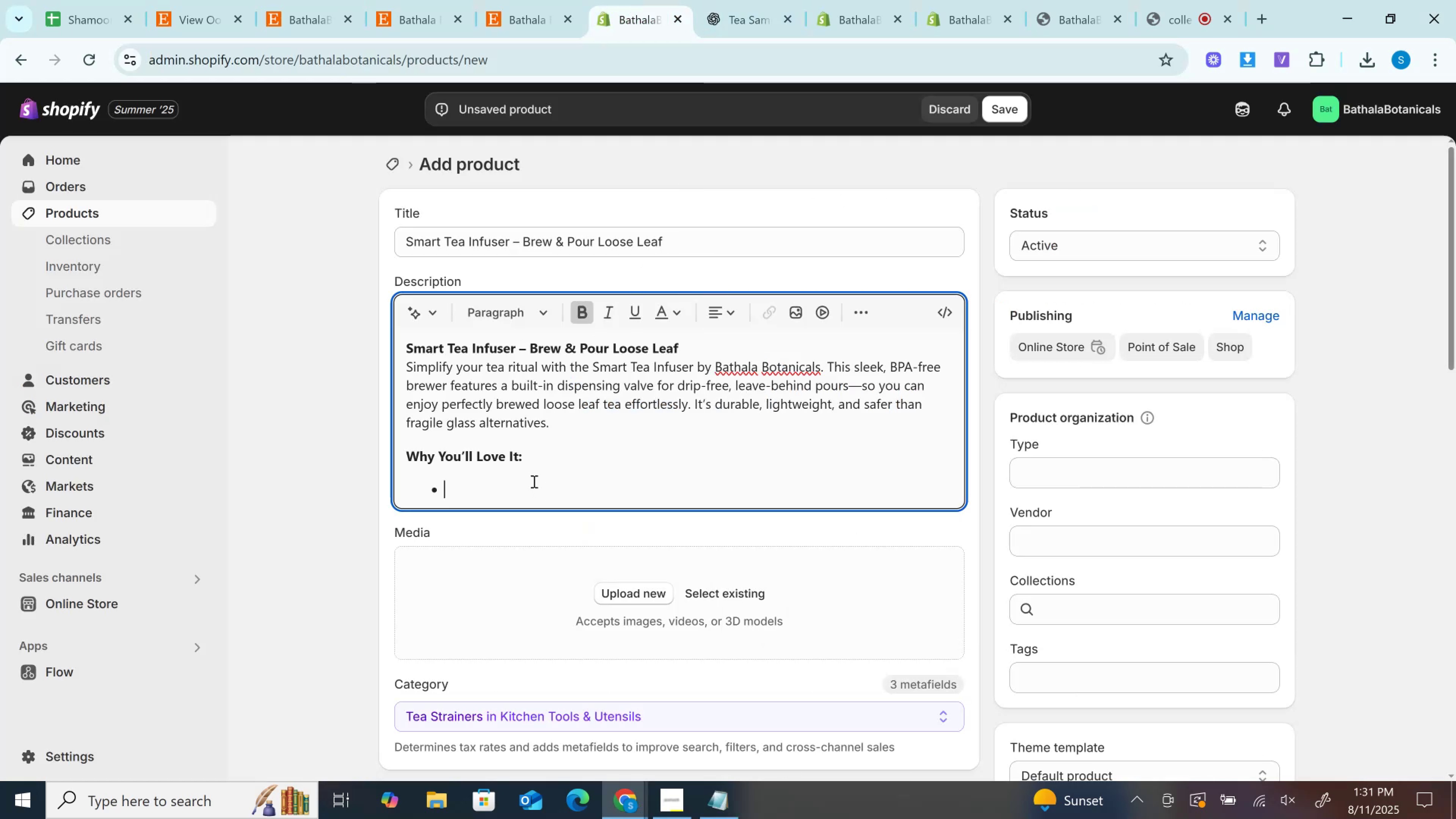 
key(Control+V)
 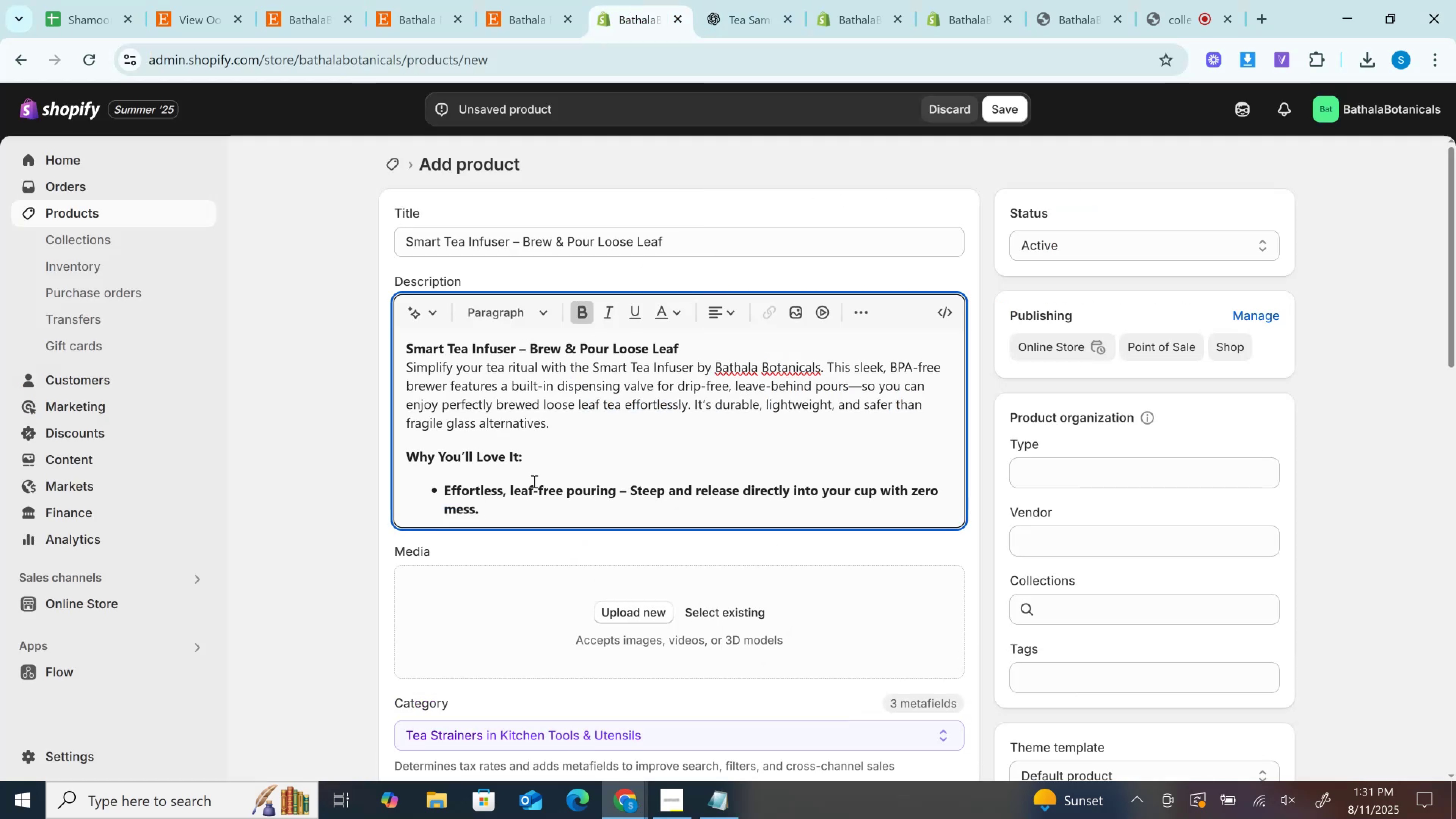 
left_click_drag(start_coordinate=[511, 501], to_coordinate=[441, 474])
 